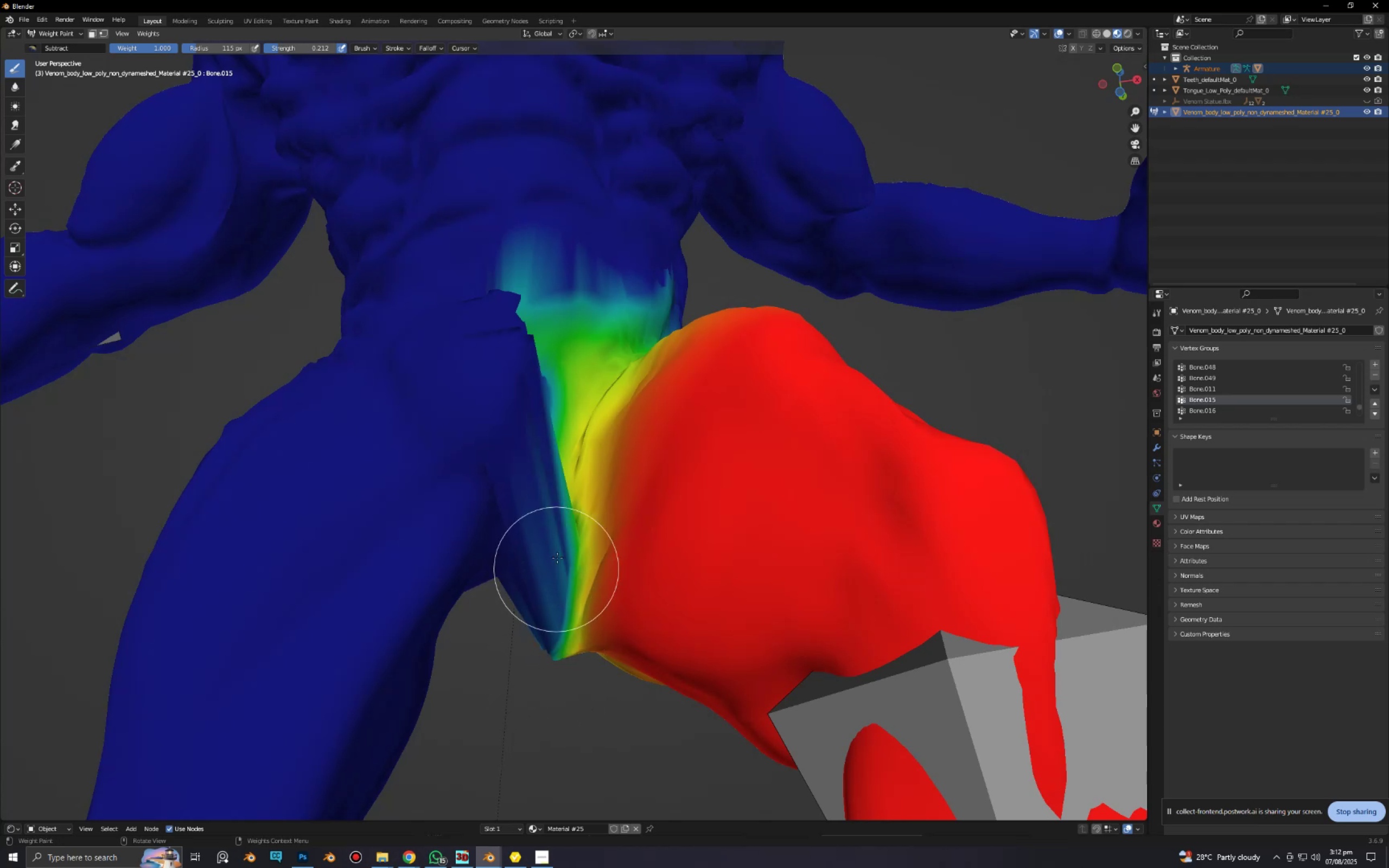 
left_click_drag(start_coordinate=[557, 555], to_coordinate=[541, 683])
 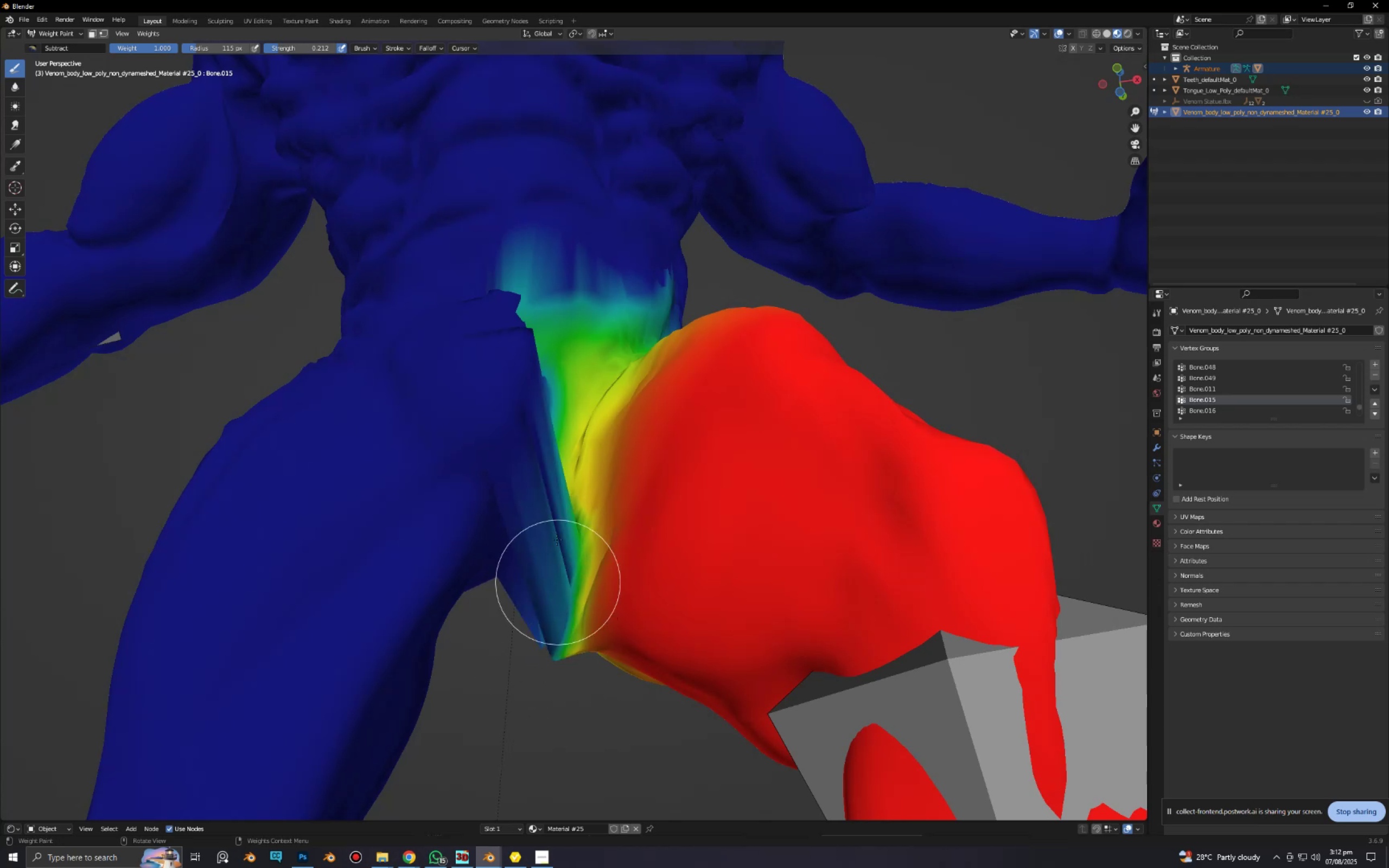 
left_click_drag(start_coordinate=[551, 514], to_coordinate=[540, 643])
 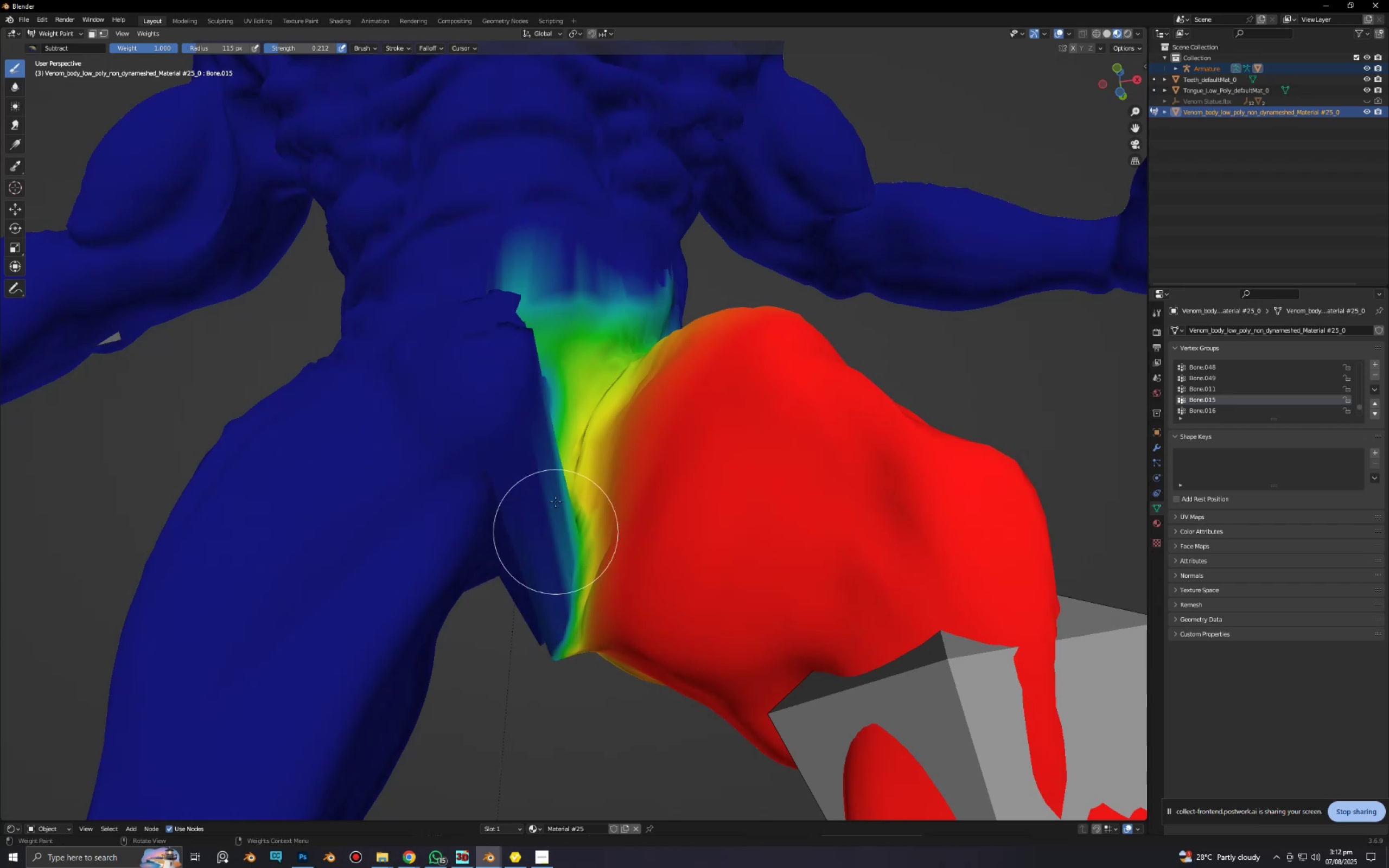 
left_click_drag(start_coordinate=[557, 465], to_coordinate=[518, 354])
 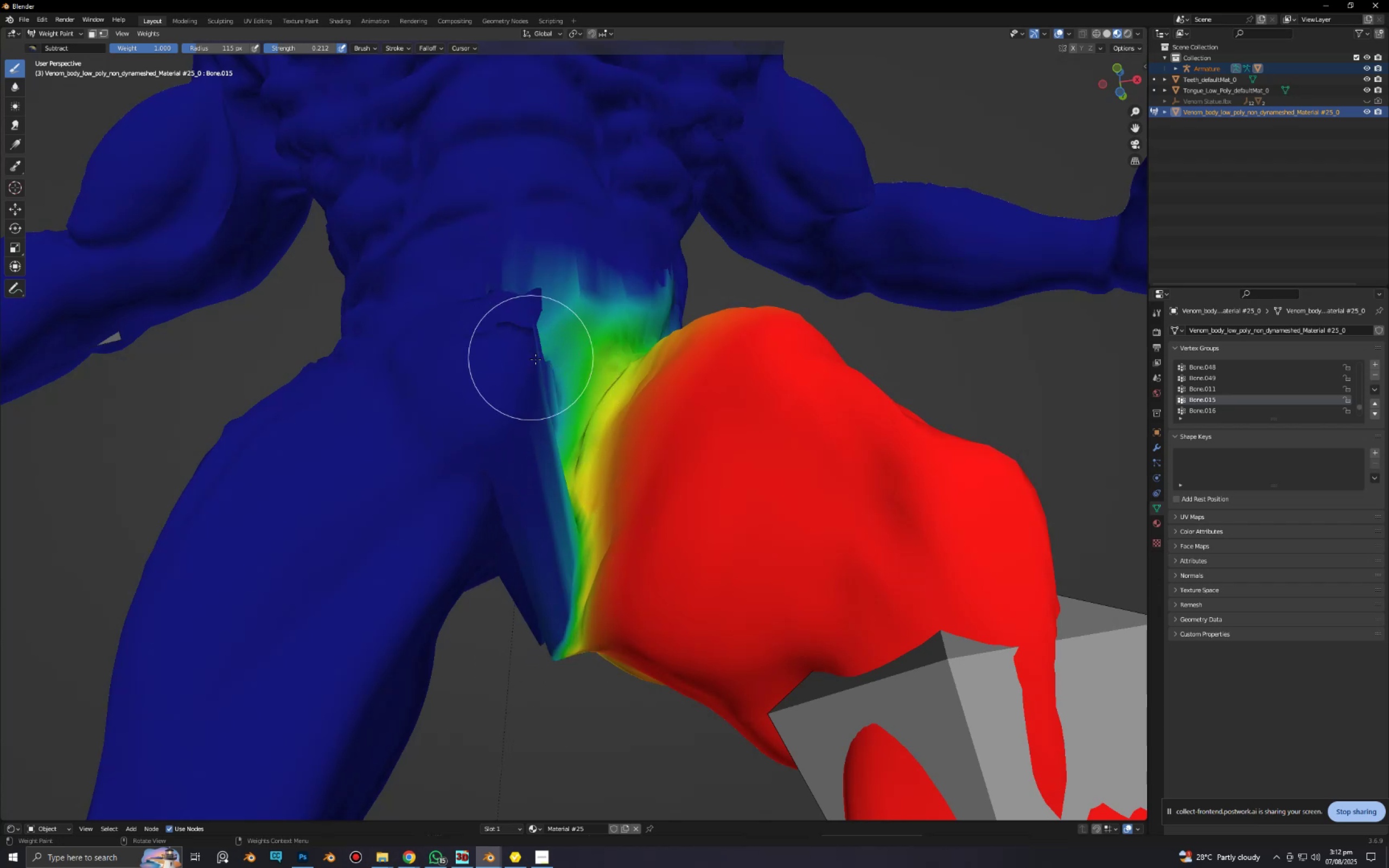 
scroll: coordinate [537, 369], scroll_direction: down, amount: 1.0
 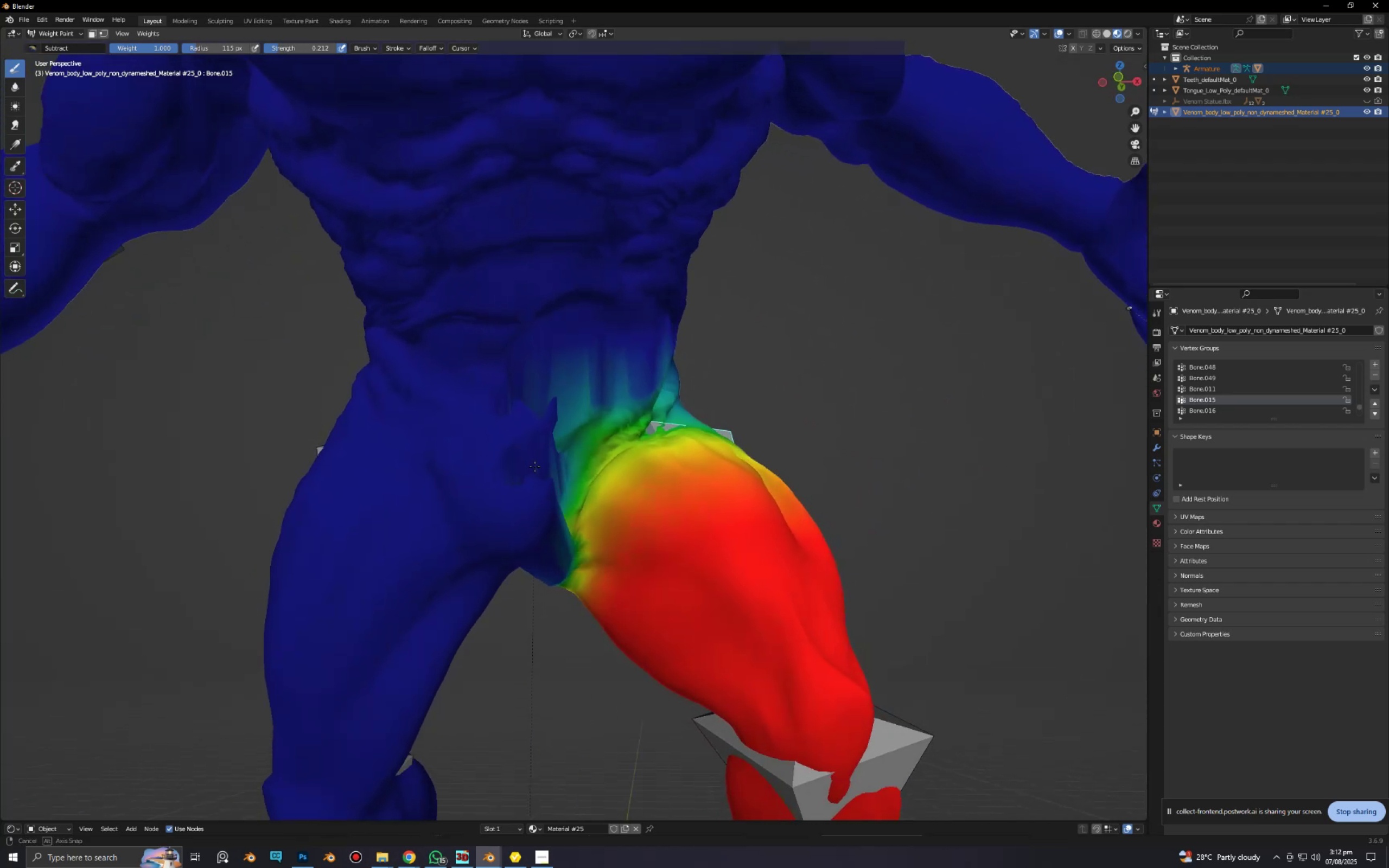 
left_click_drag(start_coordinate=[517, 463], to_coordinate=[513, 484])
 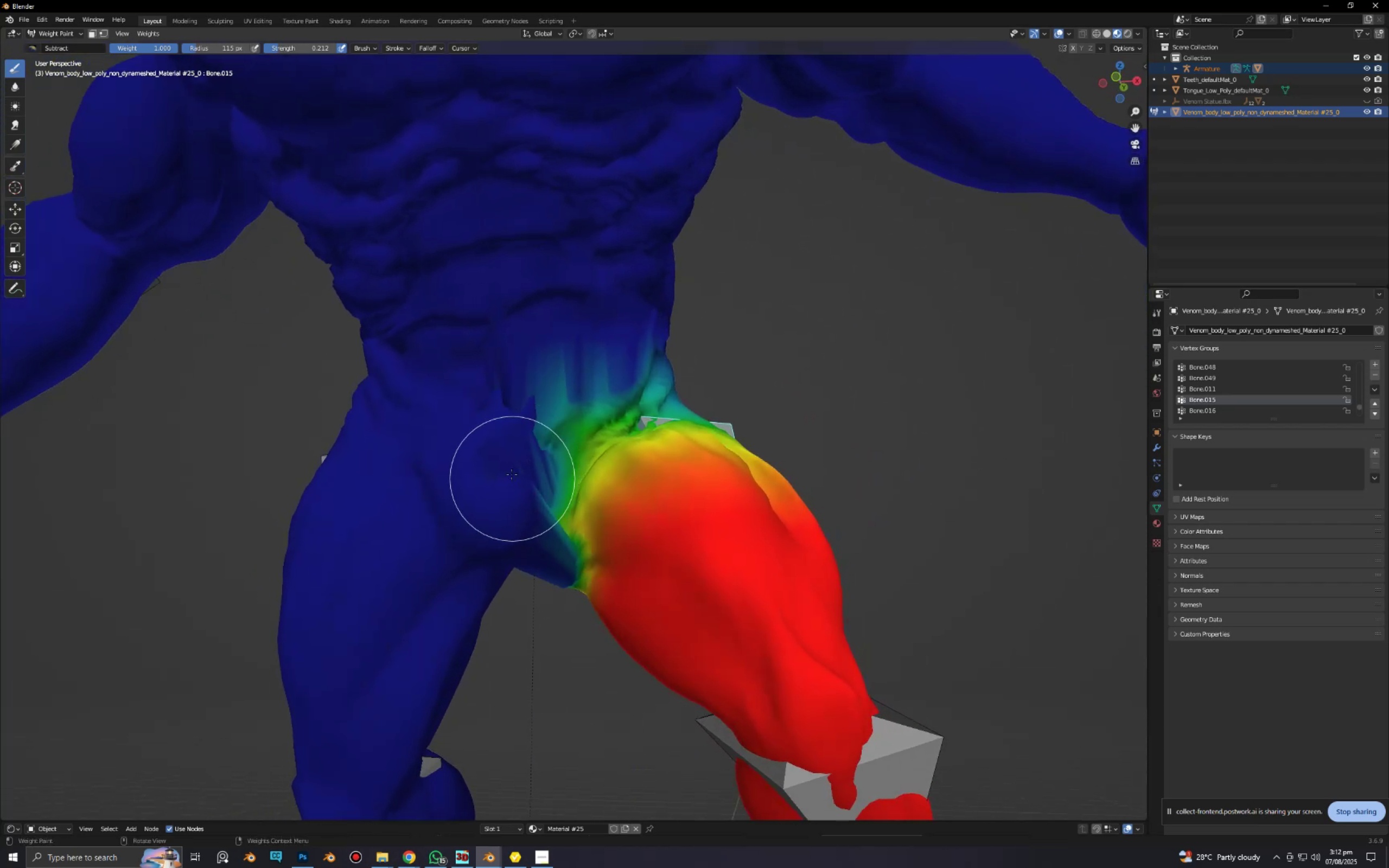 
left_click_drag(start_coordinate=[509, 458], to_coordinate=[534, 510])
 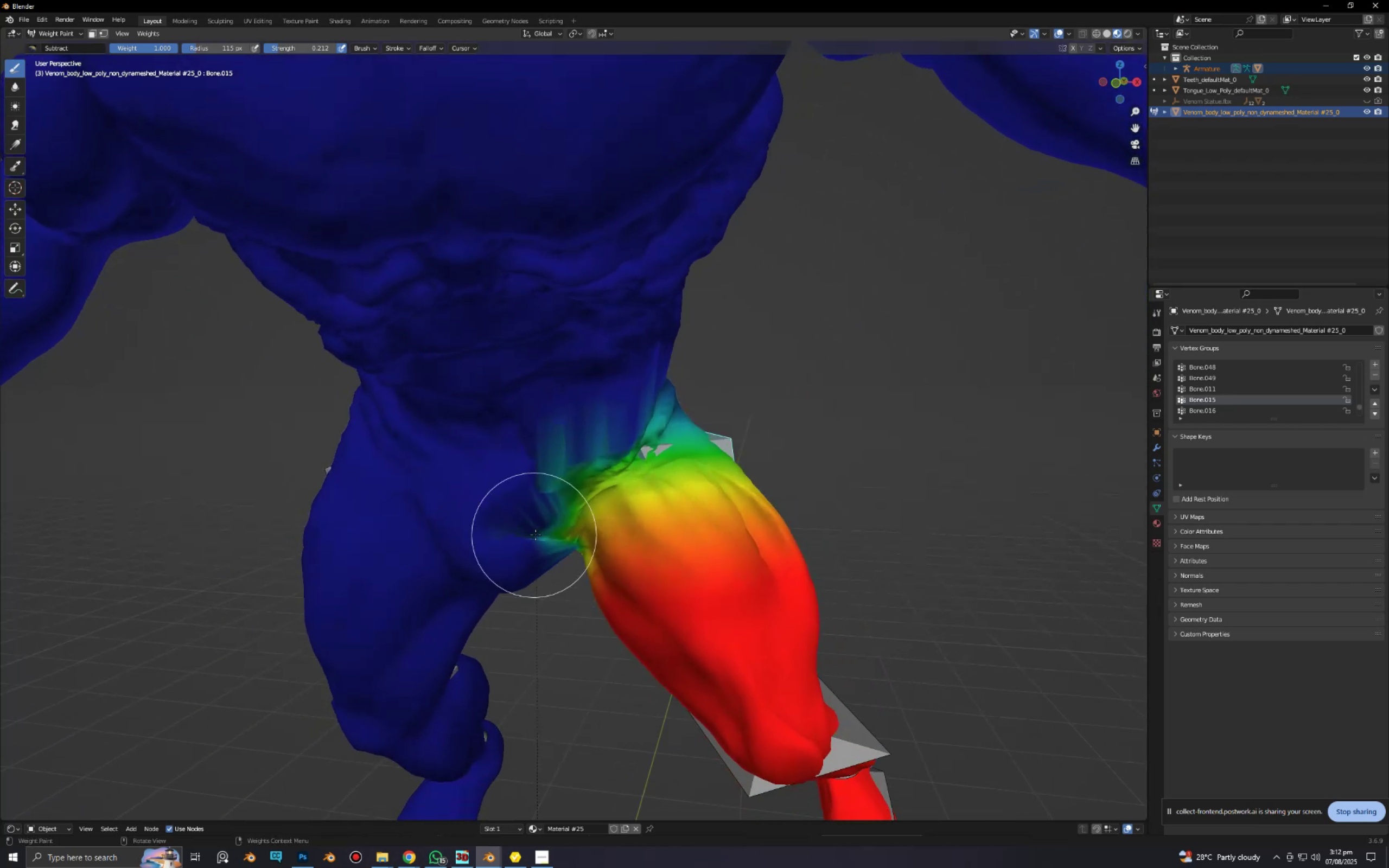 
left_click_drag(start_coordinate=[546, 529], to_coordinate=[544, 542])
 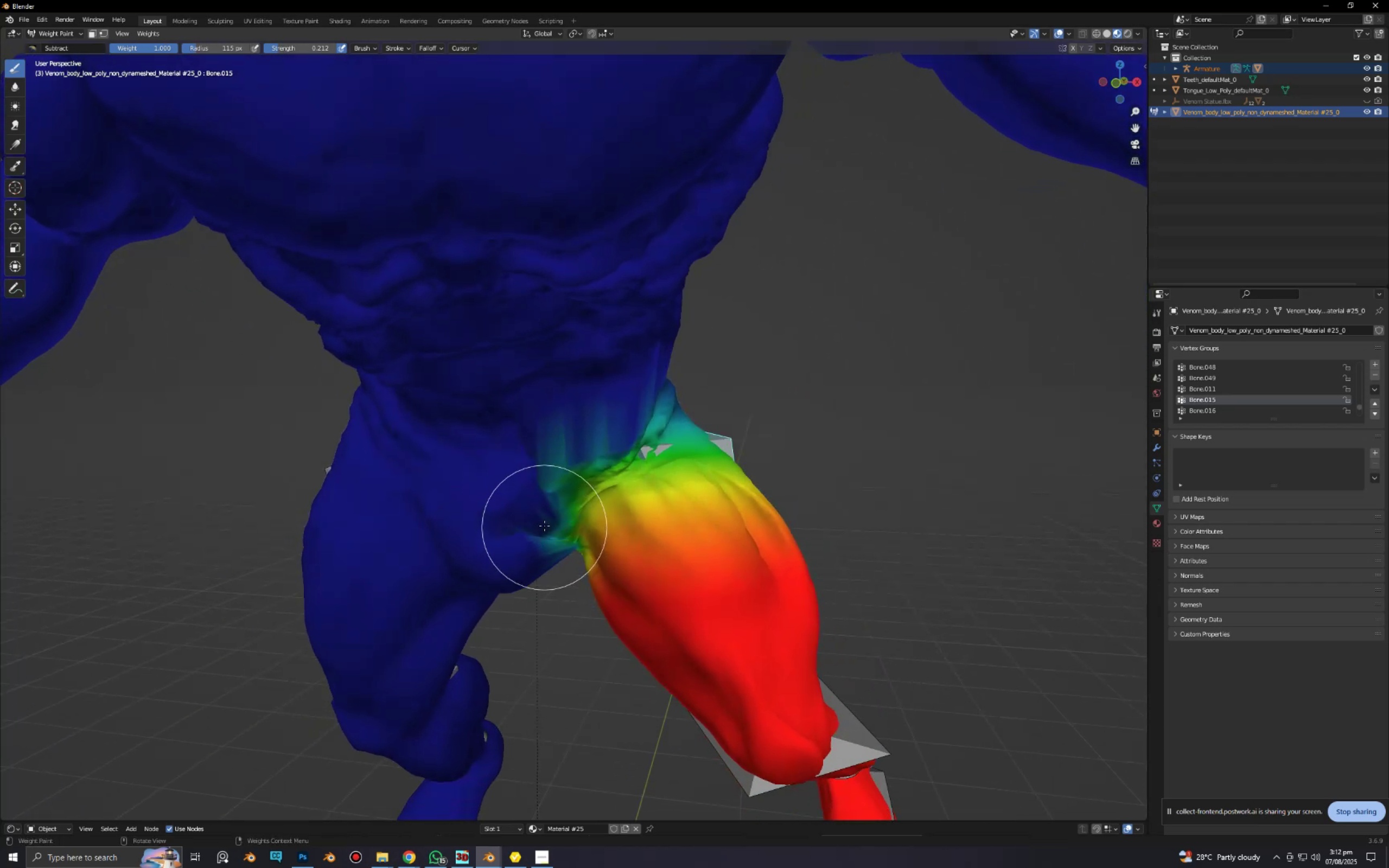 
left_click_drag(start_coordinate=[544, 526], to_coordinate=[541, 547])
 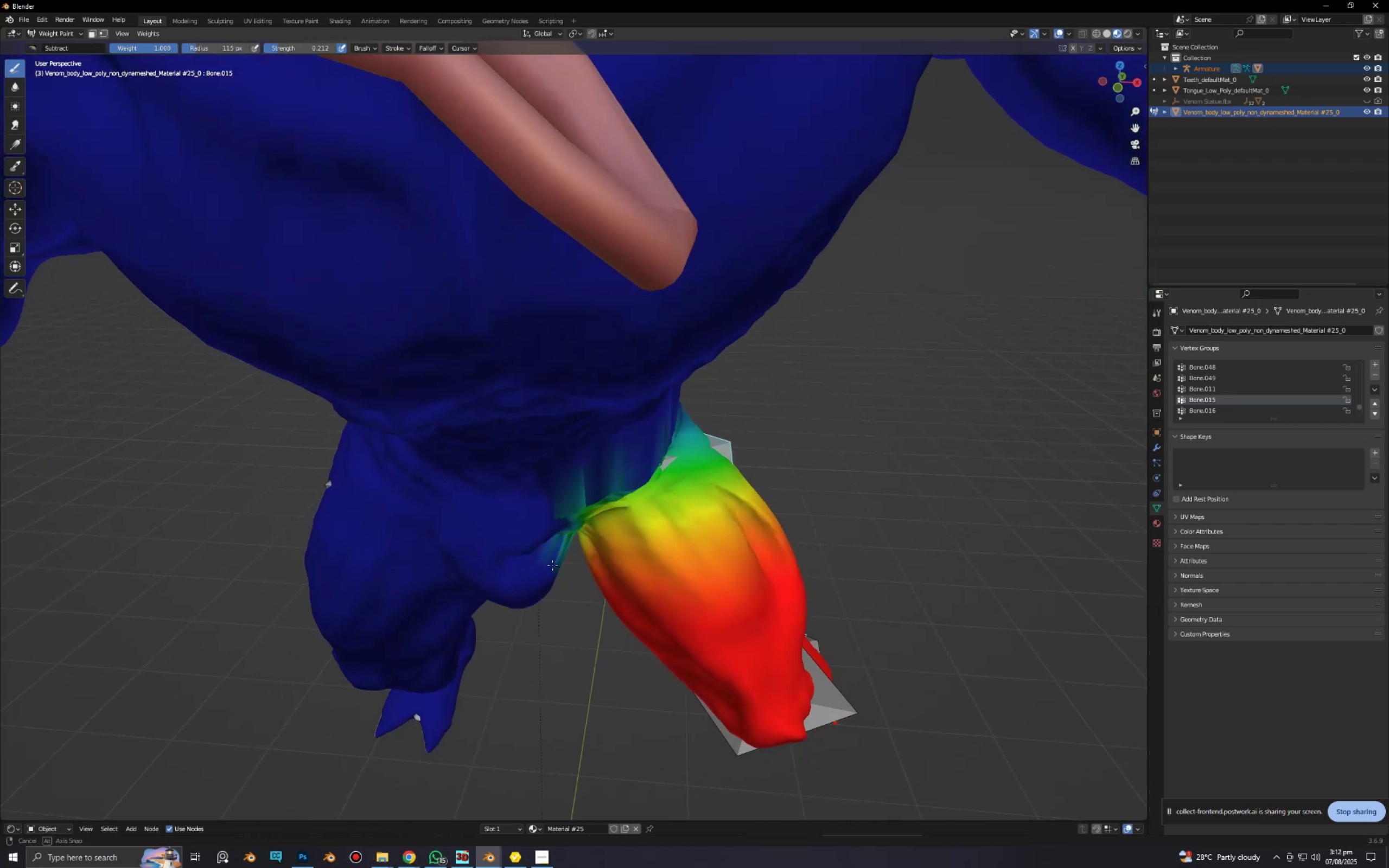 
left_click_drag(start_coordinate=[557, 550], to_coordinate=[555, 563])
 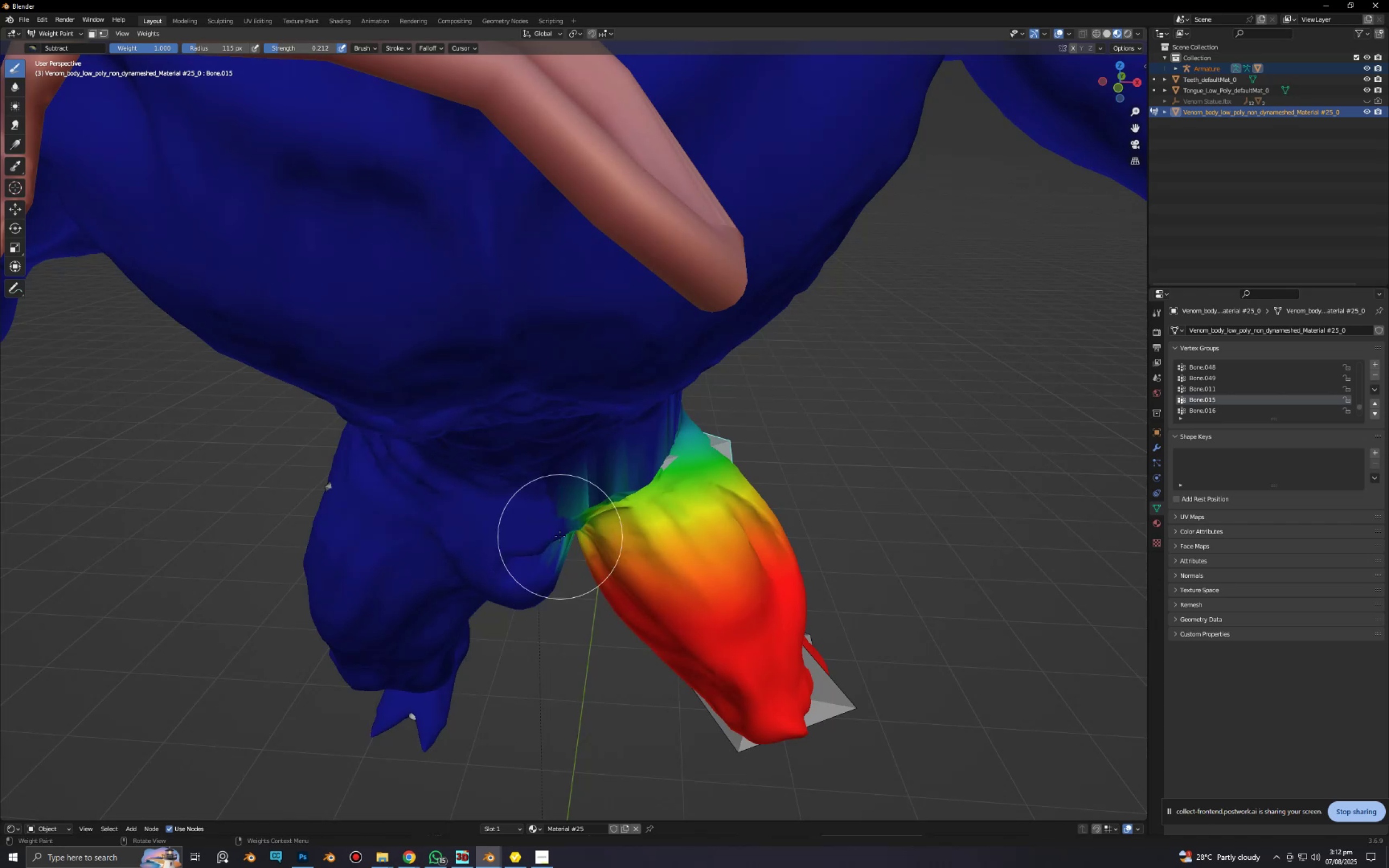 
left_click_drag(start_coordinate=[560, 535], to_coordinate=[559, 557])
 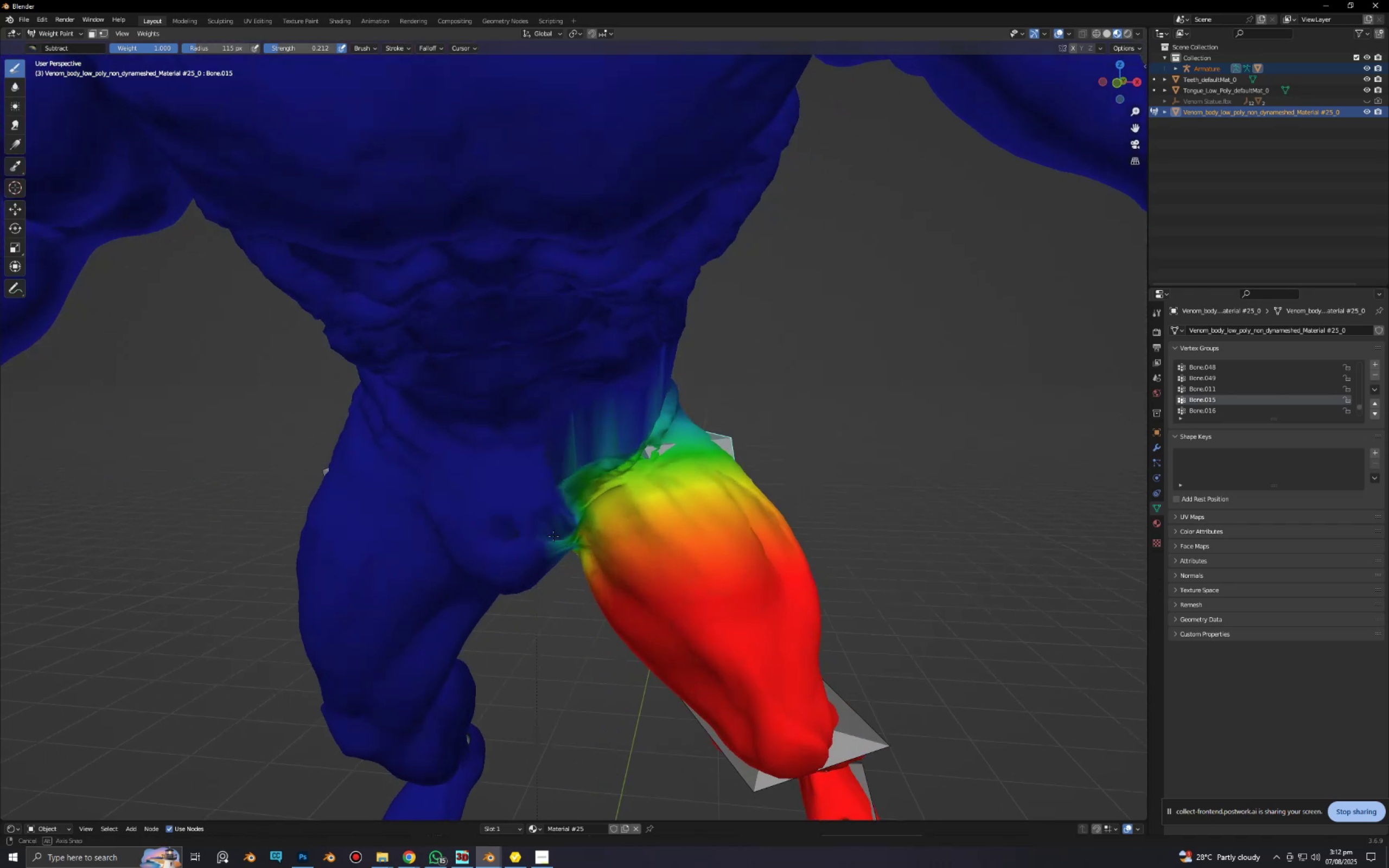 
left_click_drag(start_coordinate=[553, 531], to_coordinate=[555, 551])
 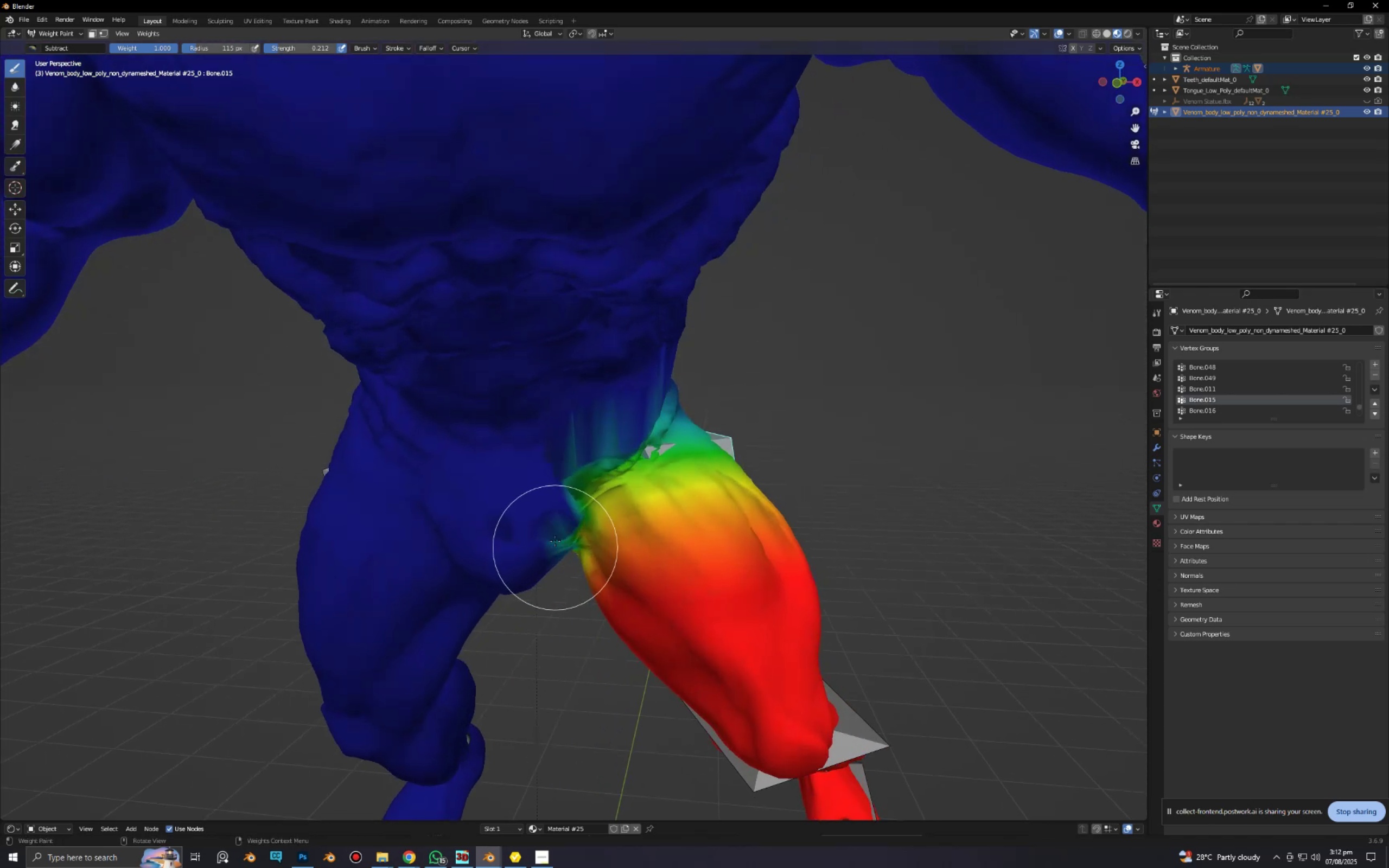 
left_click_drag(start_coordinate=[555, 540], to_coordinate=[557, 558])
 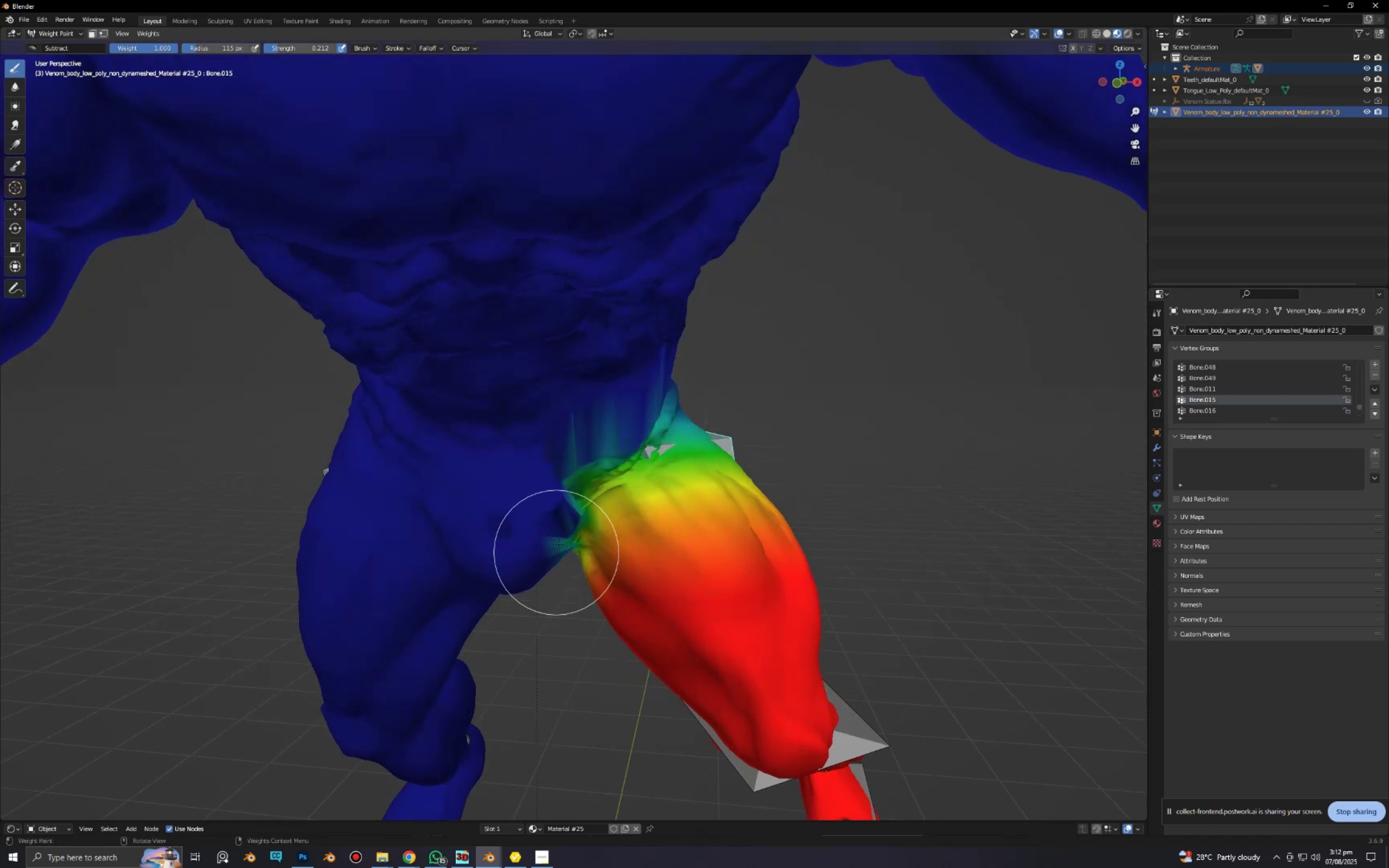 
left_click_drag(start_coordinate=[558, 535], to_coordinate=[559, 566])
 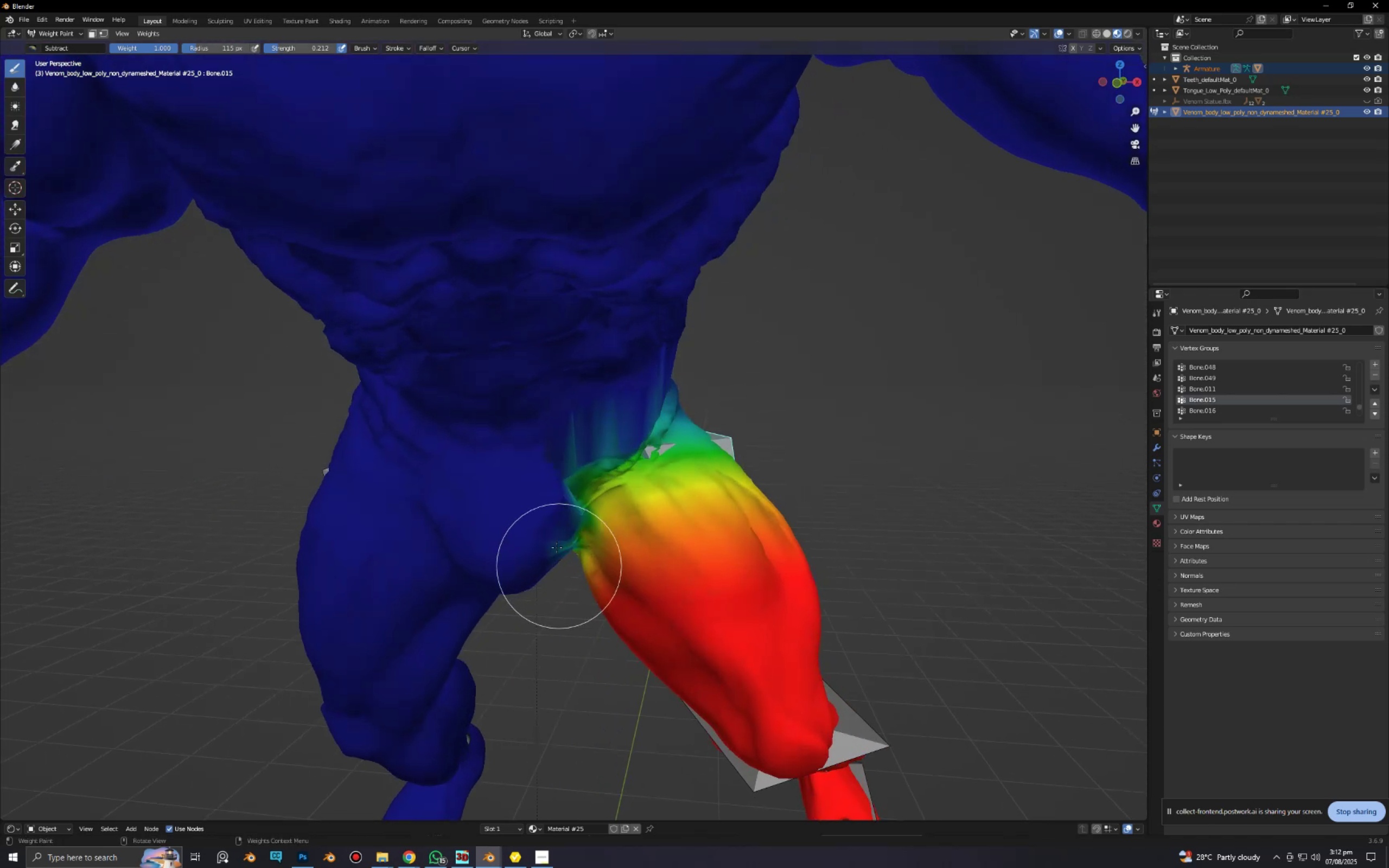 
left_click_drag(start_coordinate=[556, 532], to_coordinate=[562, 559])
 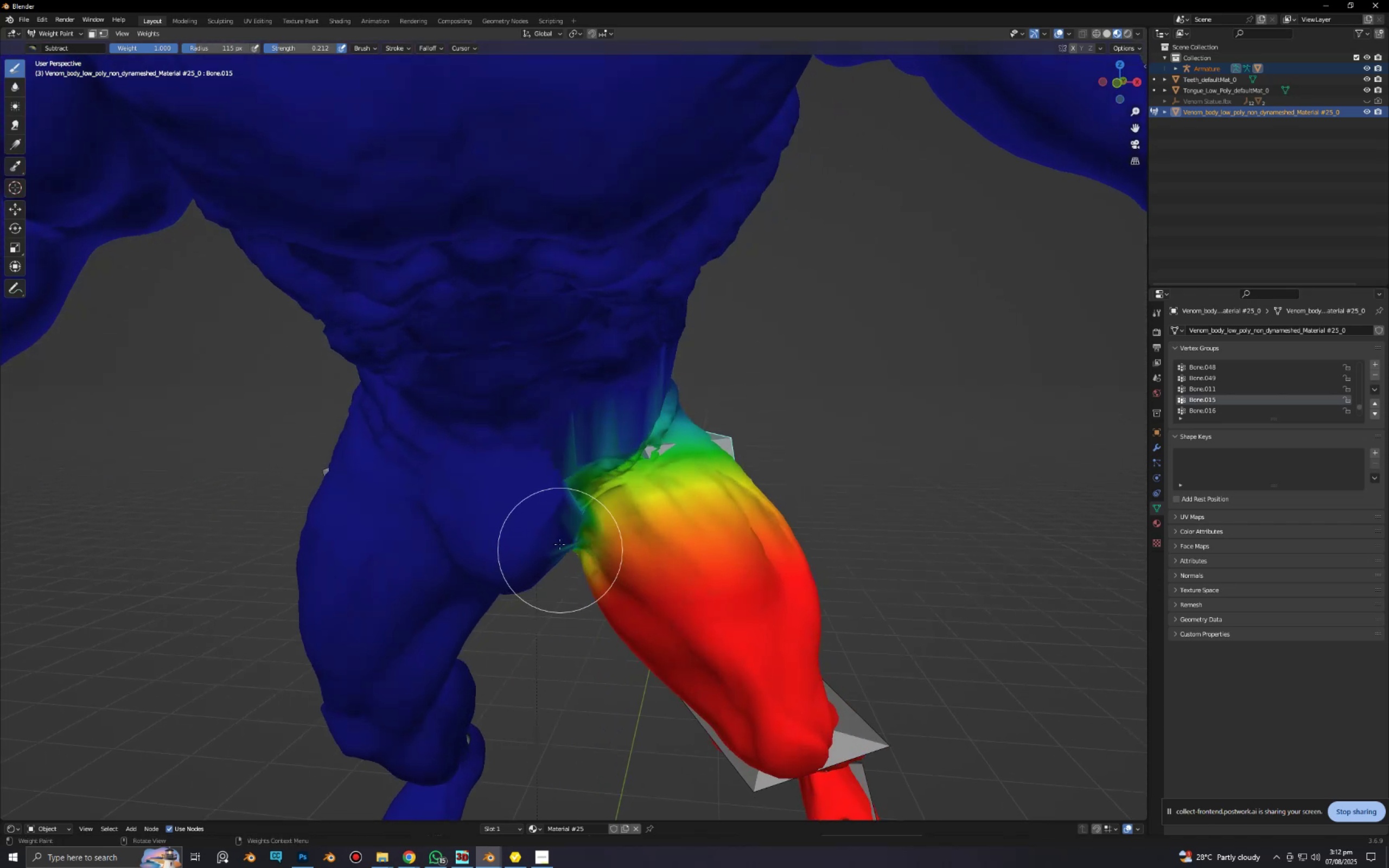 
left_click_drag(start_coordinate=[558, 540], to_coordinate=[560, 569])
 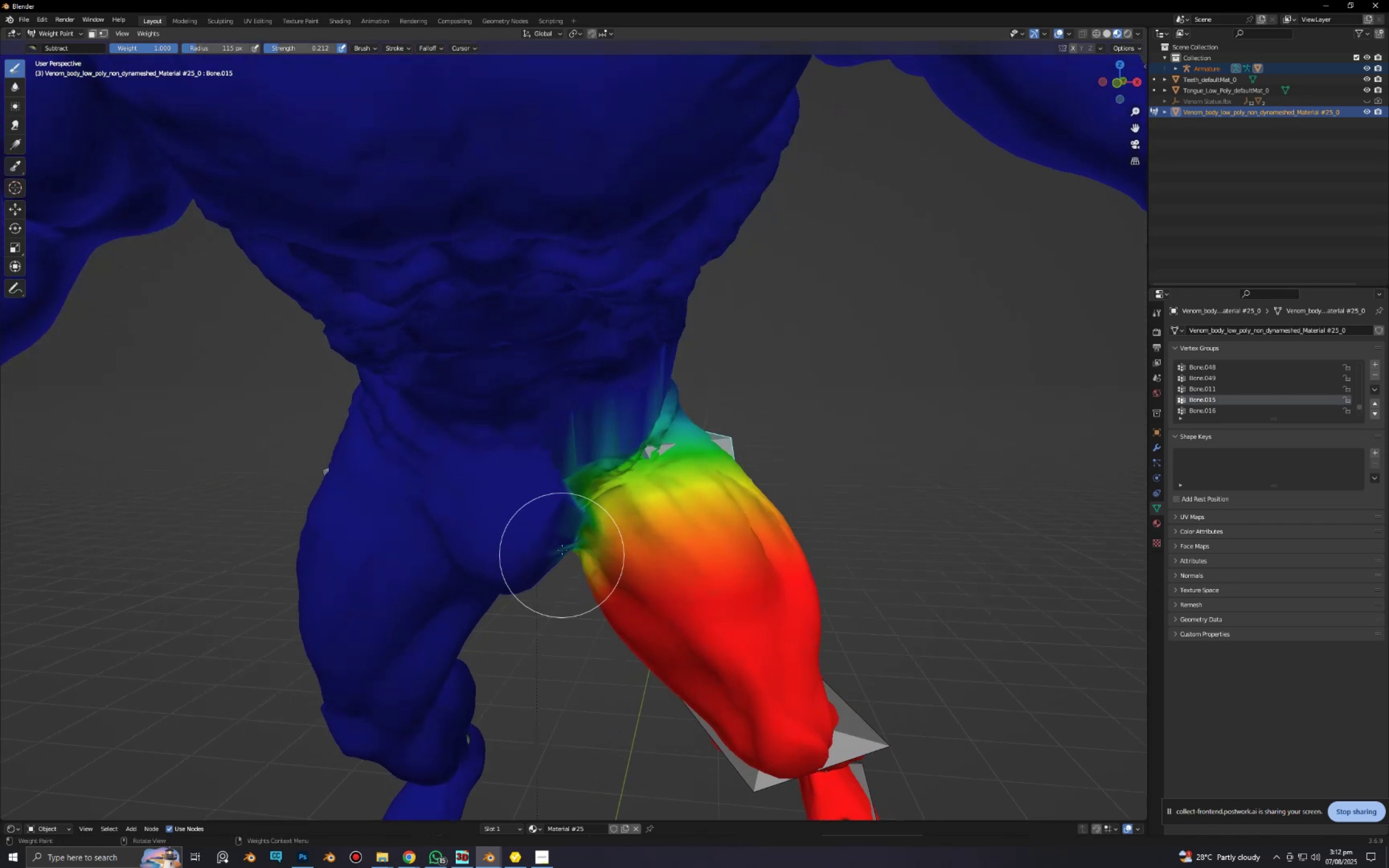 
left_click_drag(start_coordinate=[562, 543], to_coordinate=[566, 585])
 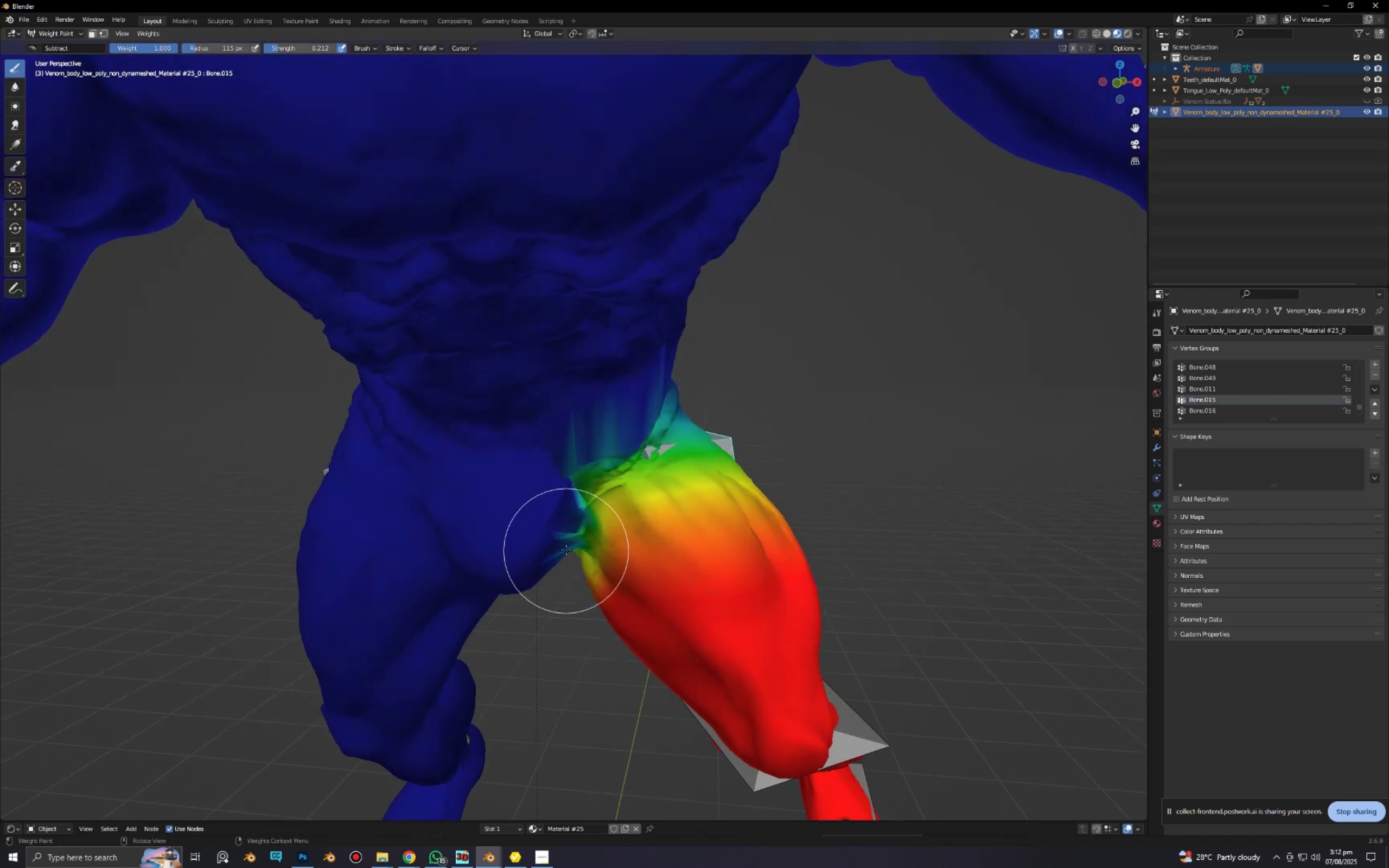 
left_click_drag(start_coordinate=[566, 550], to_coordinate=[560, 582])
 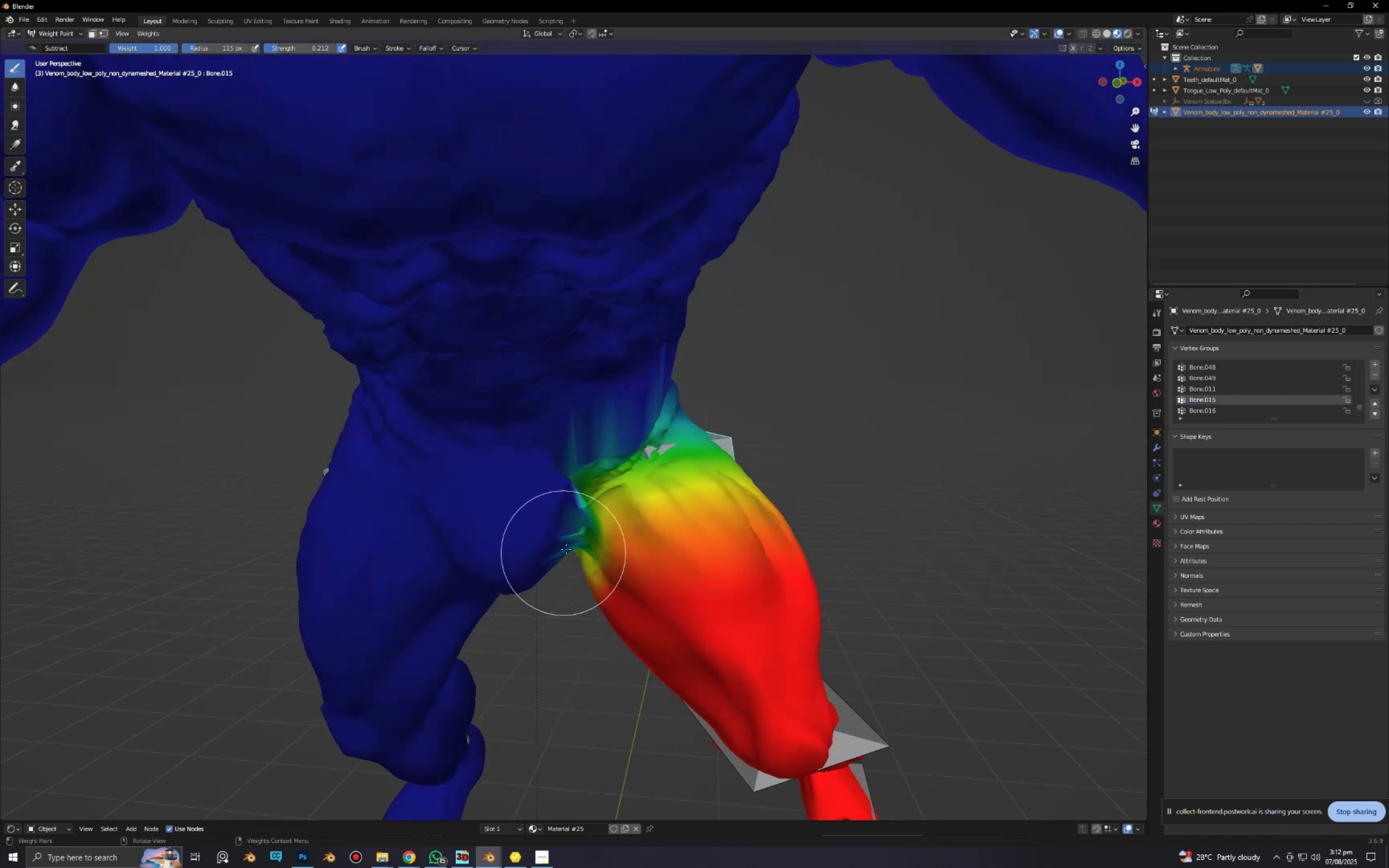 
left_click_drag(start_coordinate=[570, 531], to_coordinate=[563, 574])
 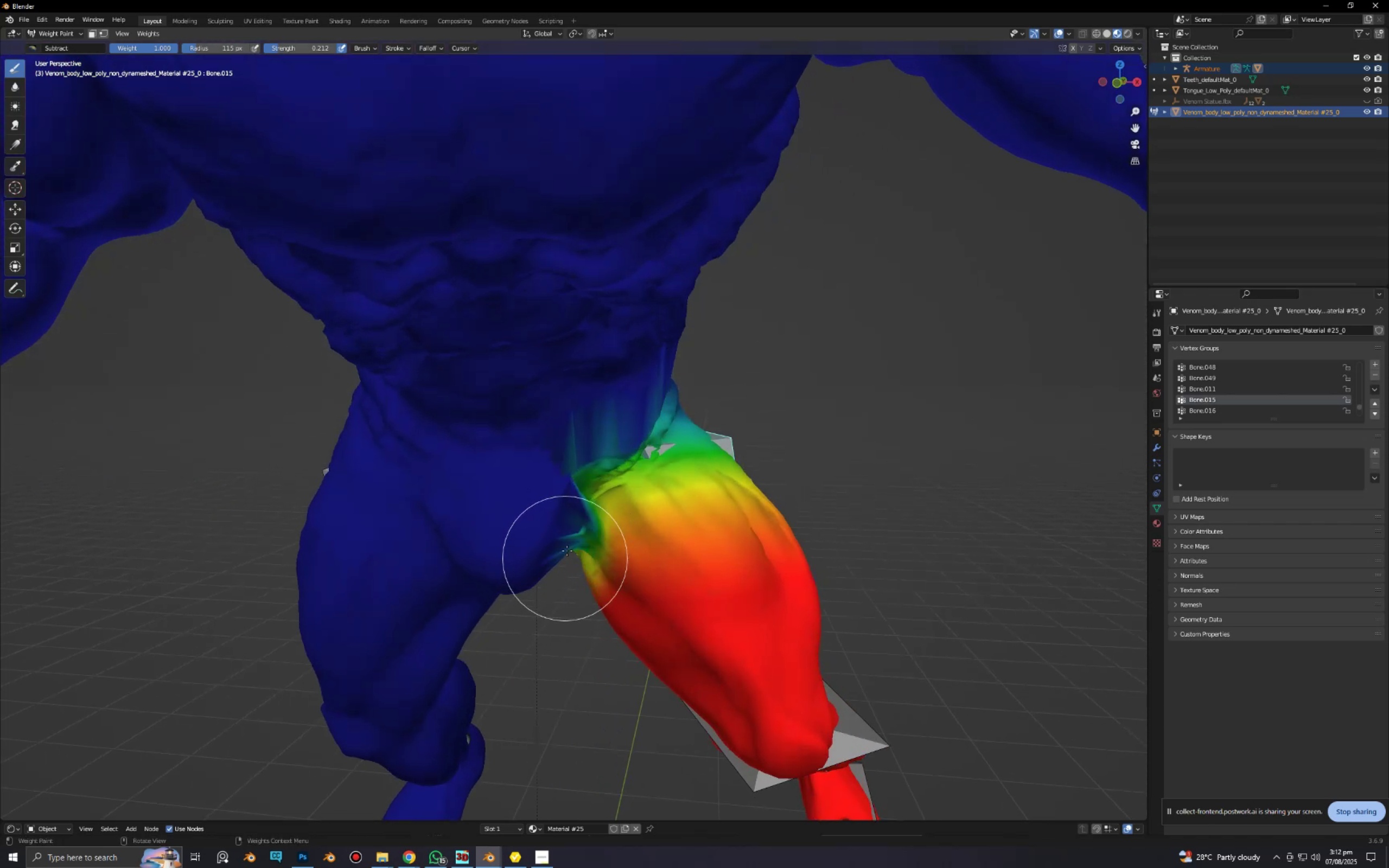 
left_click_drag(start_coordinate=[567, 540], to_coordinate=[560, 584])
 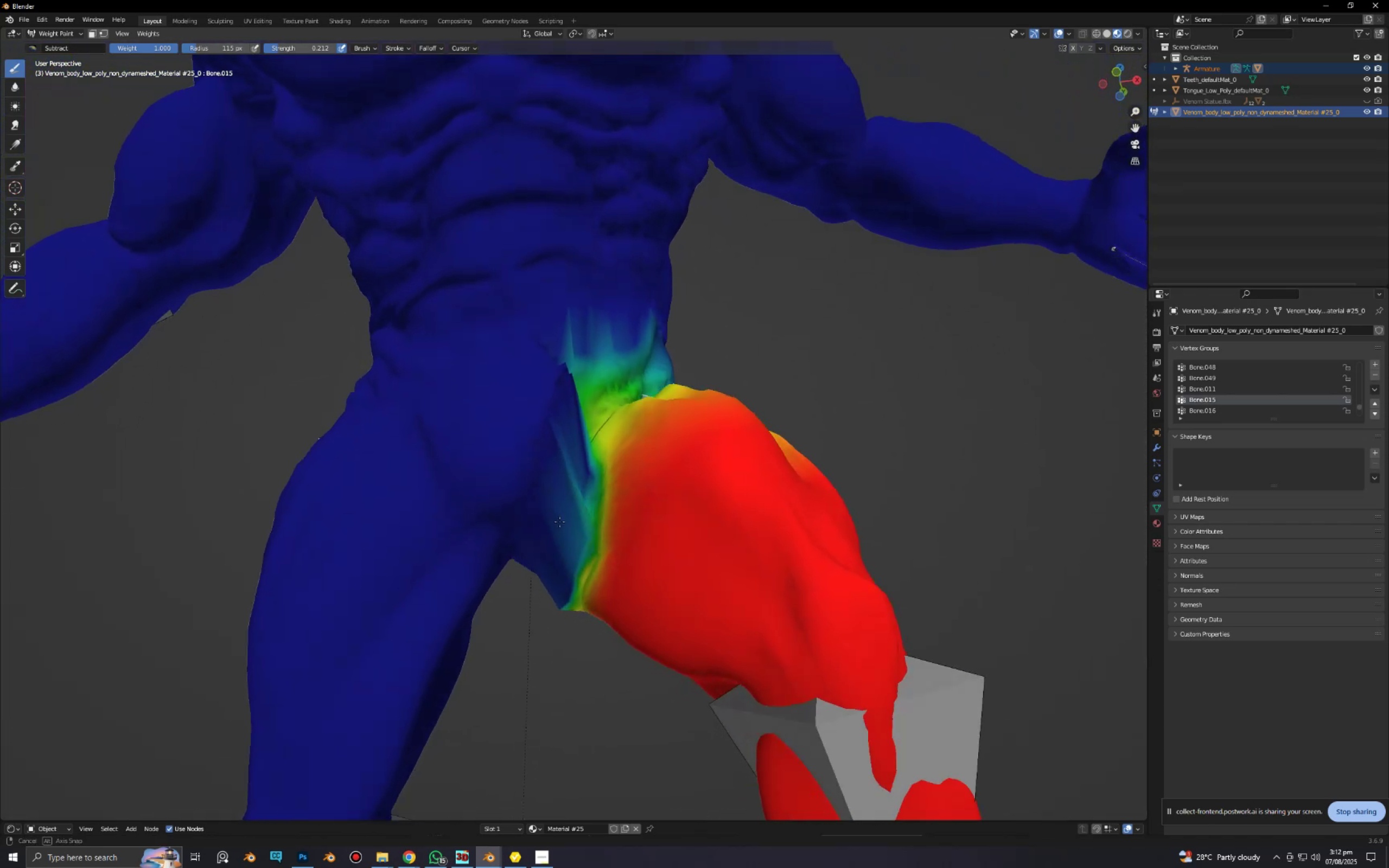 
left_click_drag(start_coordinate=[577, 496], to_coordinate=[580, 519])
 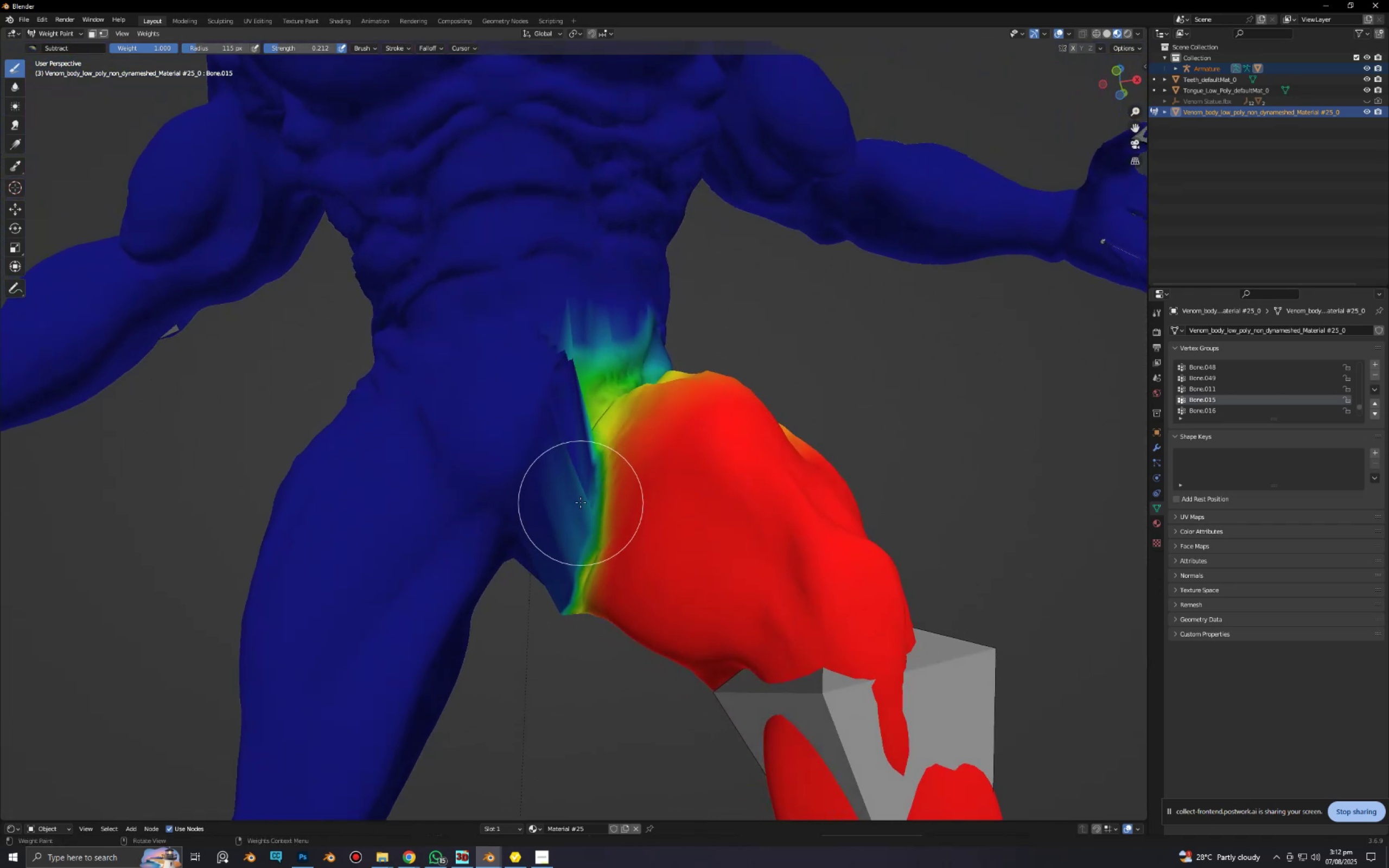 
left_click_drag(start_coordinate=[581, 502], to_coordinate=[571, 572])
 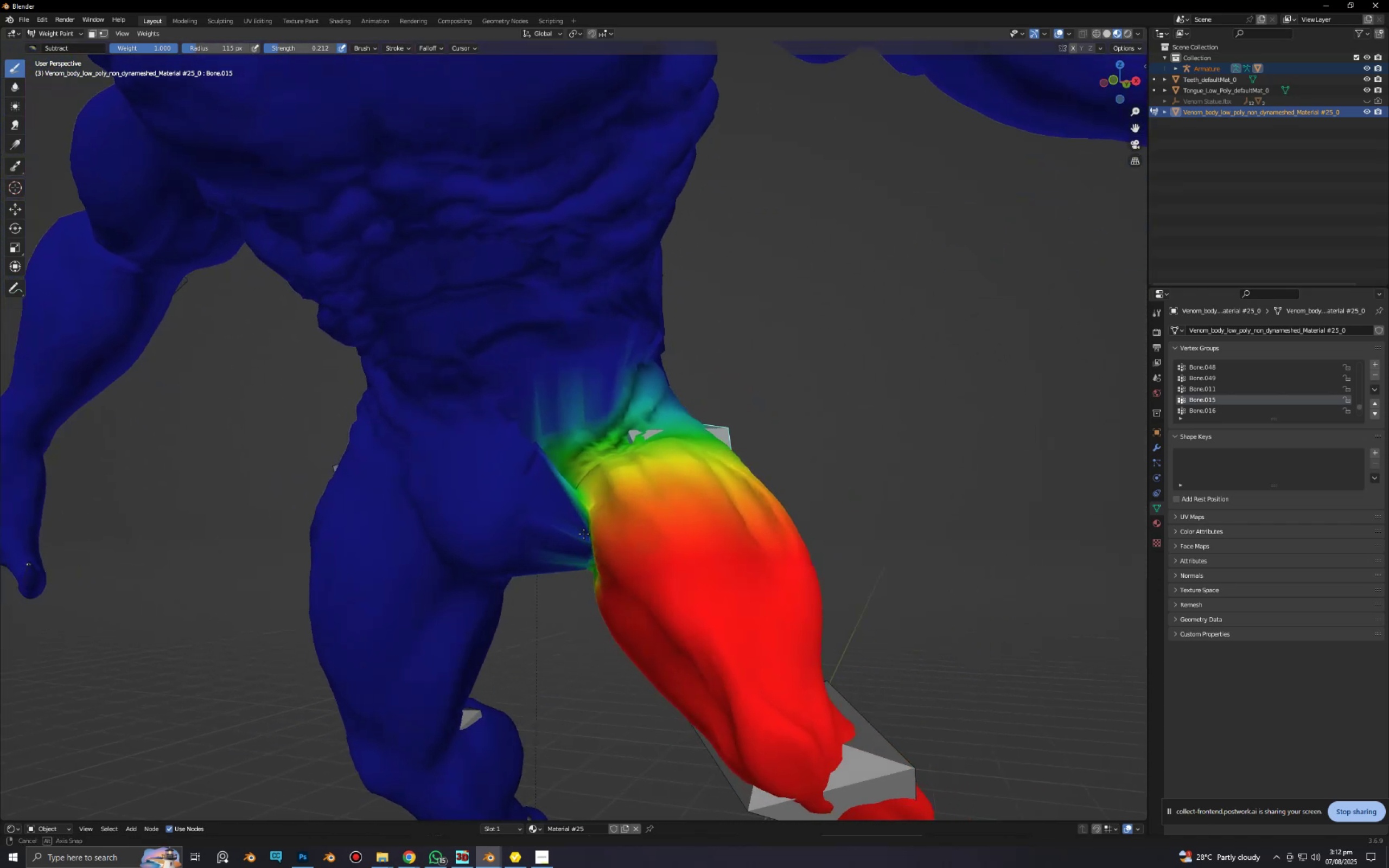 
left_click_drag(start_coordinate=[578, 470], to_coordinate=[581, 466])
 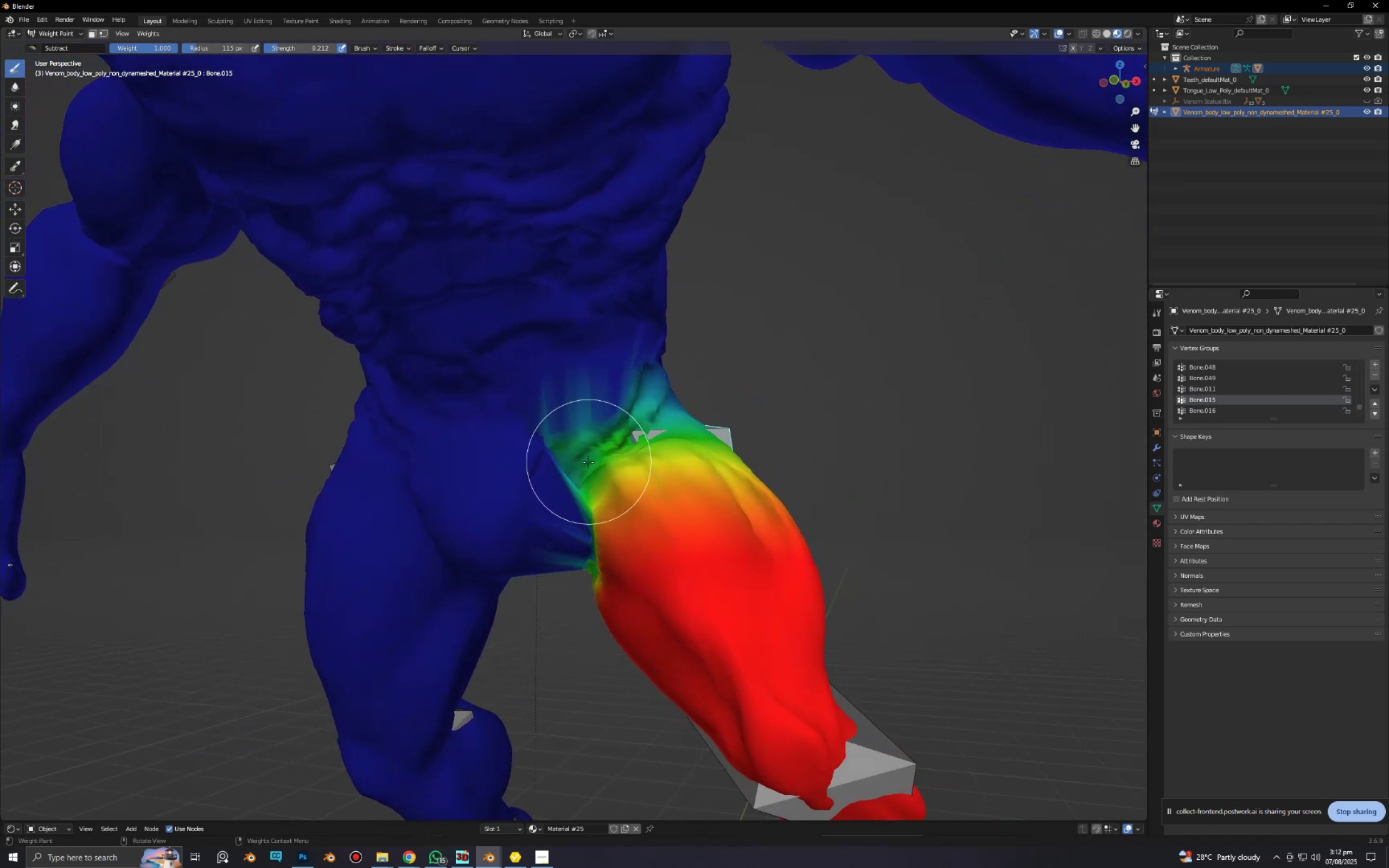 
left_click_drag(start_coordinate=[583, 462], to_coordinate=[614, 434])
 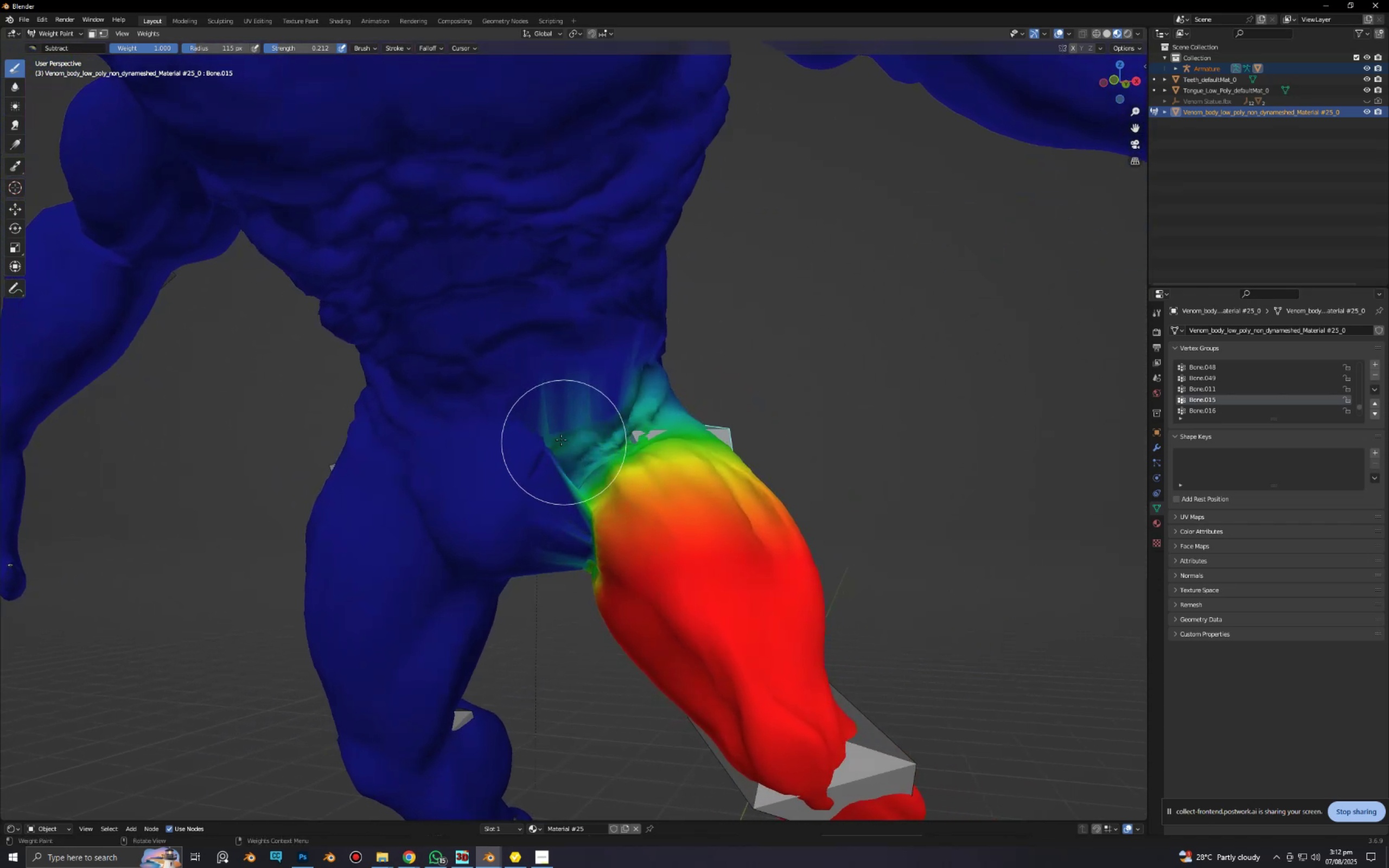 
left_click_drag(start_coordinate=[543, 416], to_coordinate=[580, 392])
 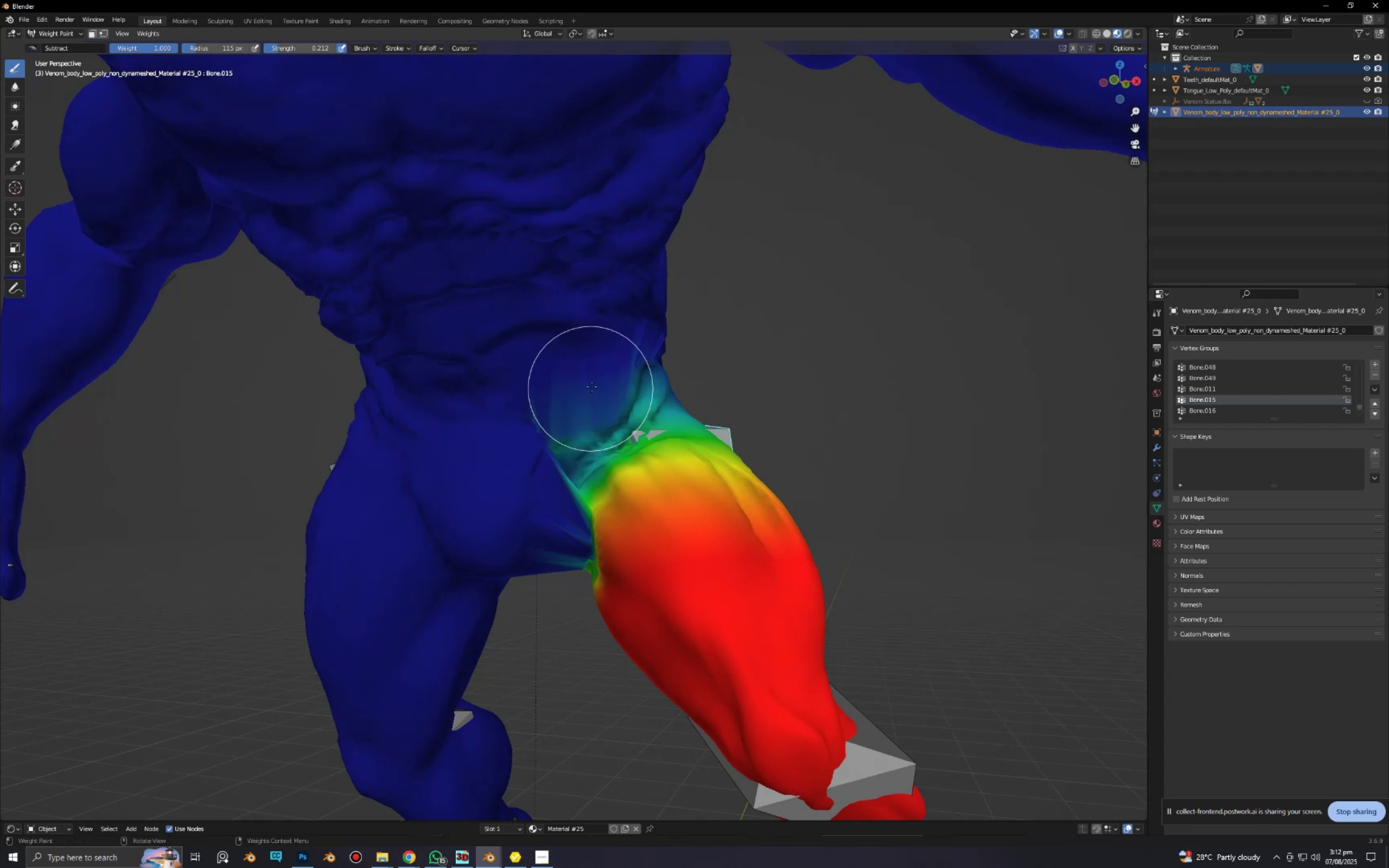 
left_click_drag(start_coordinate=[598, 379], to_coordinate=[519, 421])
 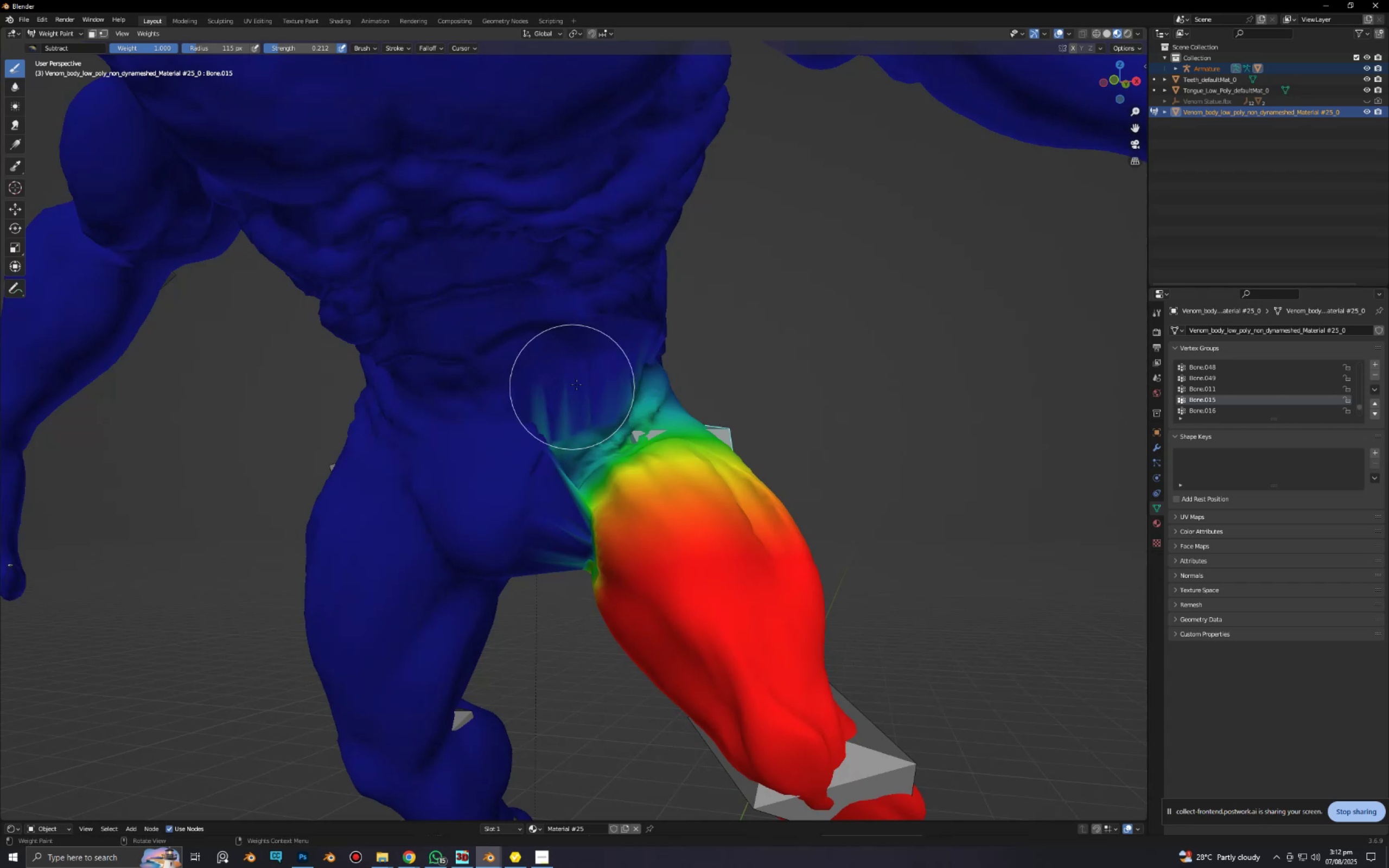 
left_click_drag(start_coordinate=[576, 385], to_coordinate=[513, 429])
 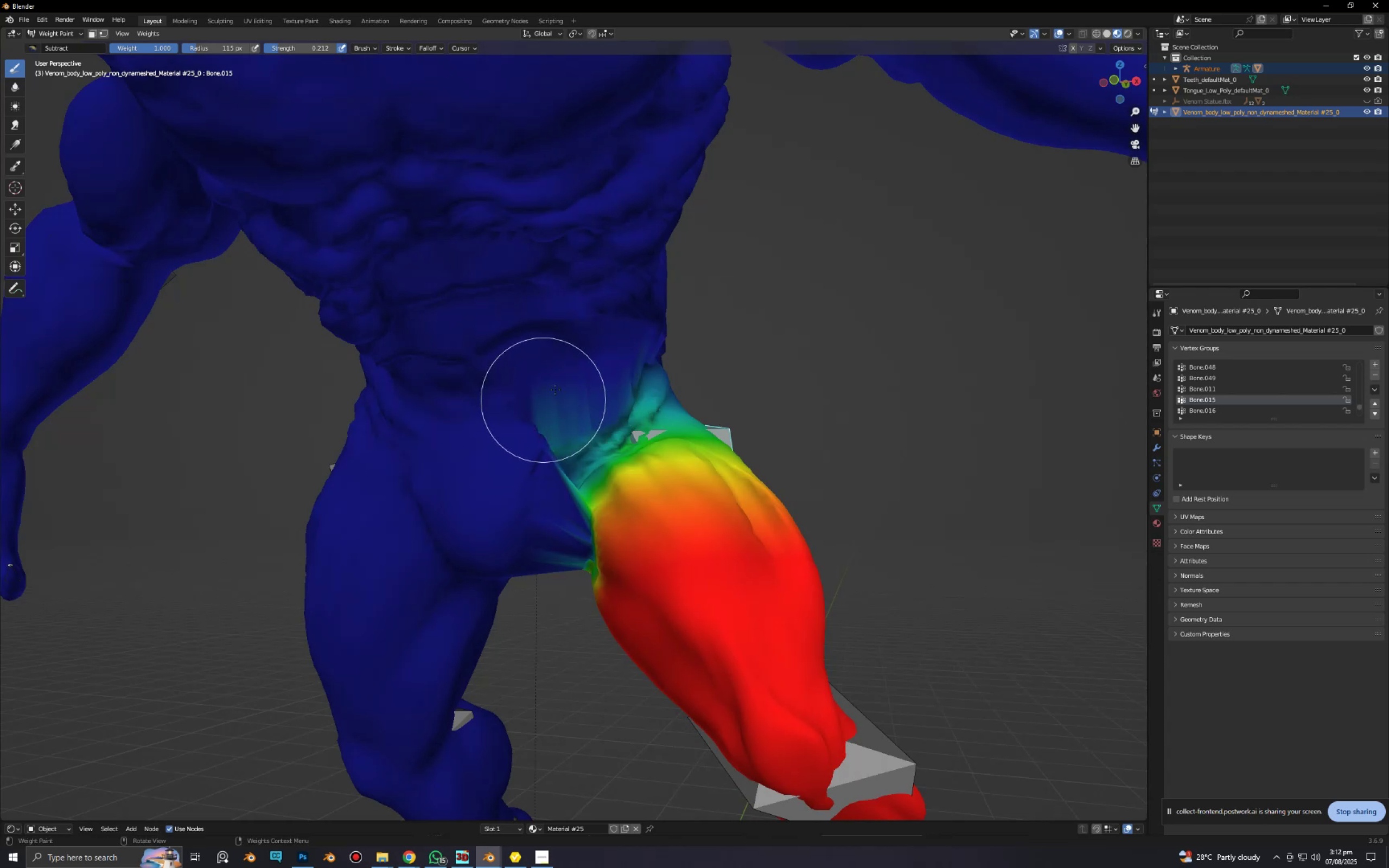 
left_click_drag(start_coordinate=[563, 385], to_coordinate=[504, 422])
 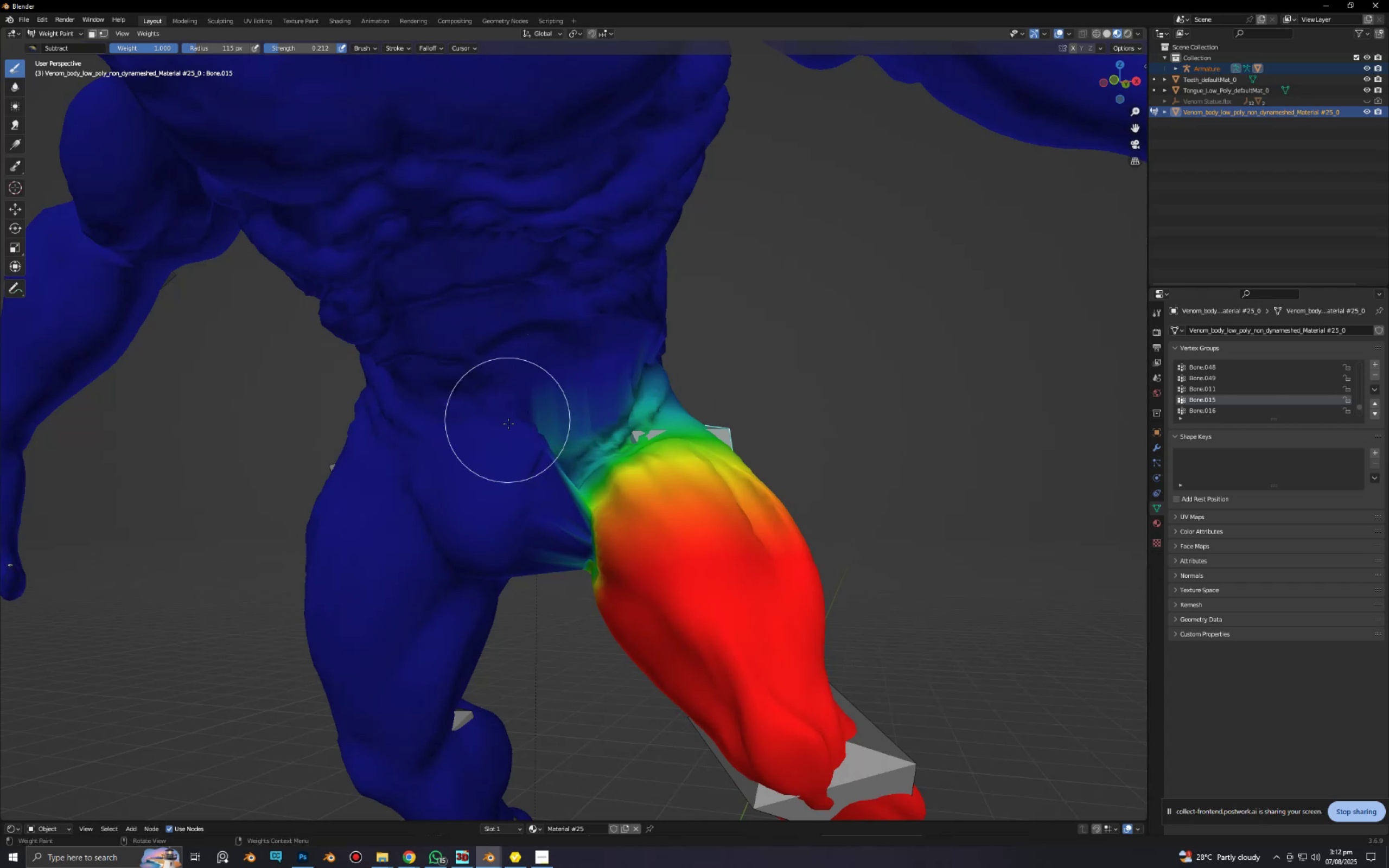 
scroll: coordinate [539, 424], scroll_direction: down, amount: 1.0
 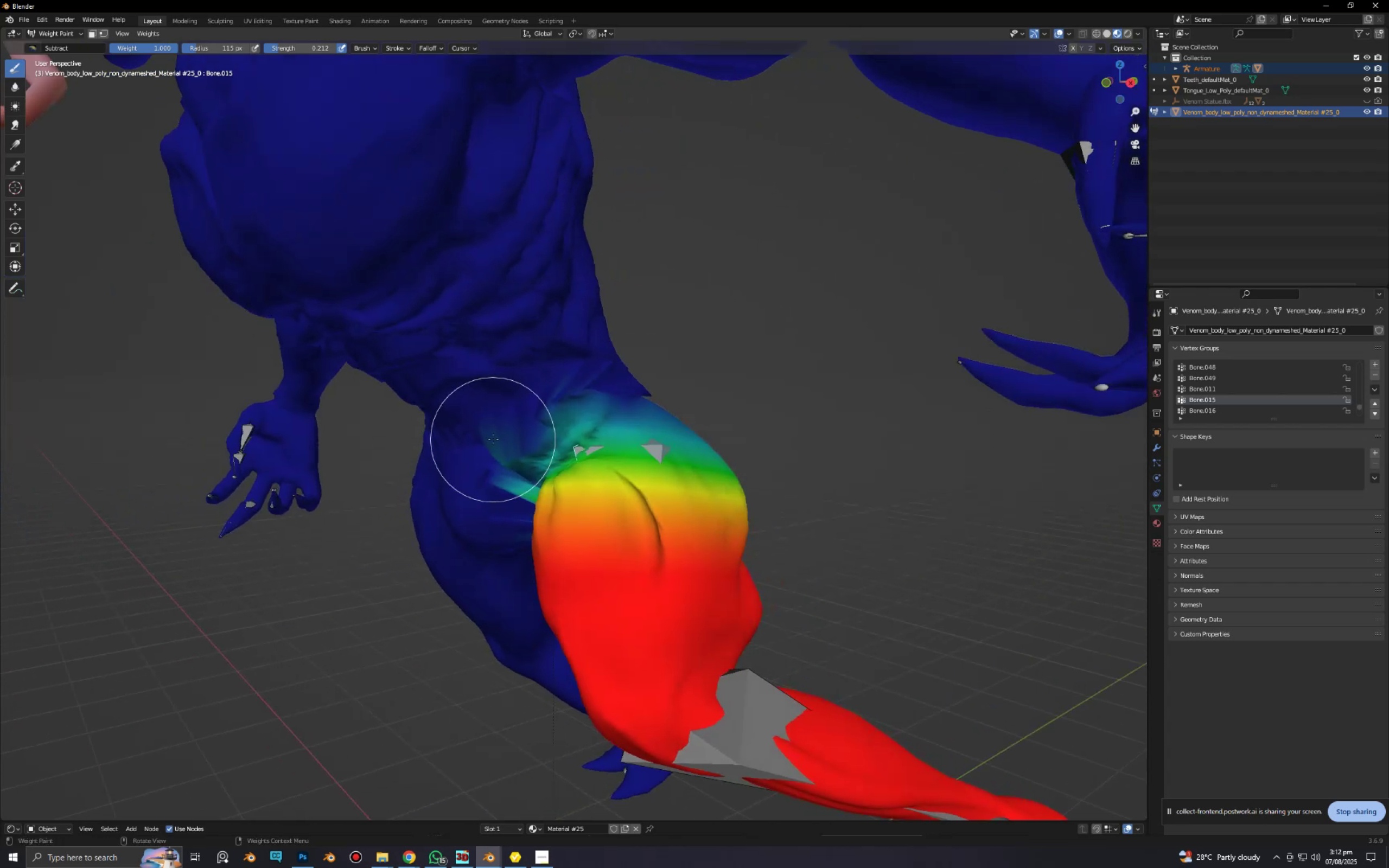 
left_click_drag(start_coordinate=[507, 423], to_coordinate=[498, 448])
 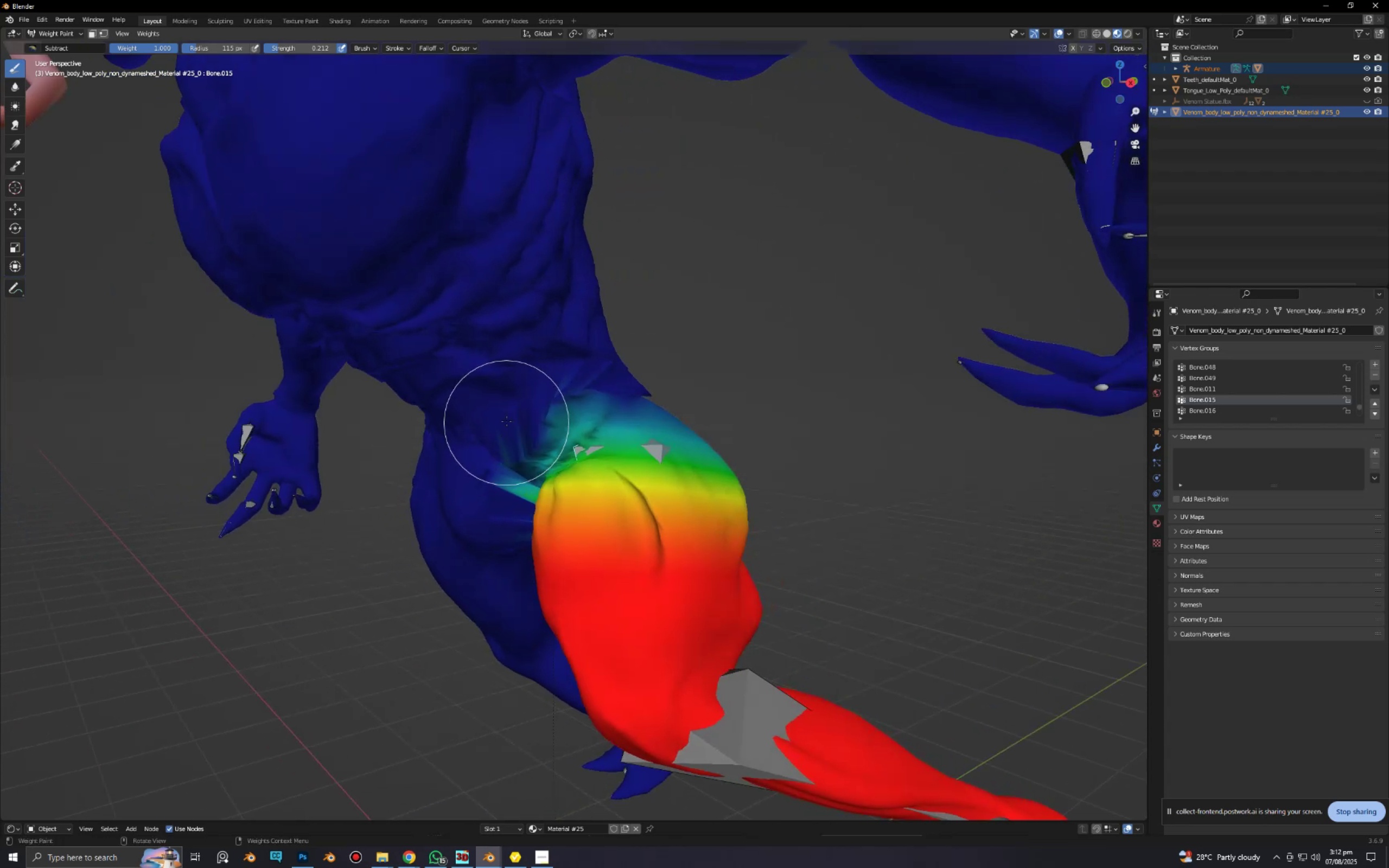 
left_click_drag(start_coordinate=[502, 423], to_coordinate=[477, 462])
 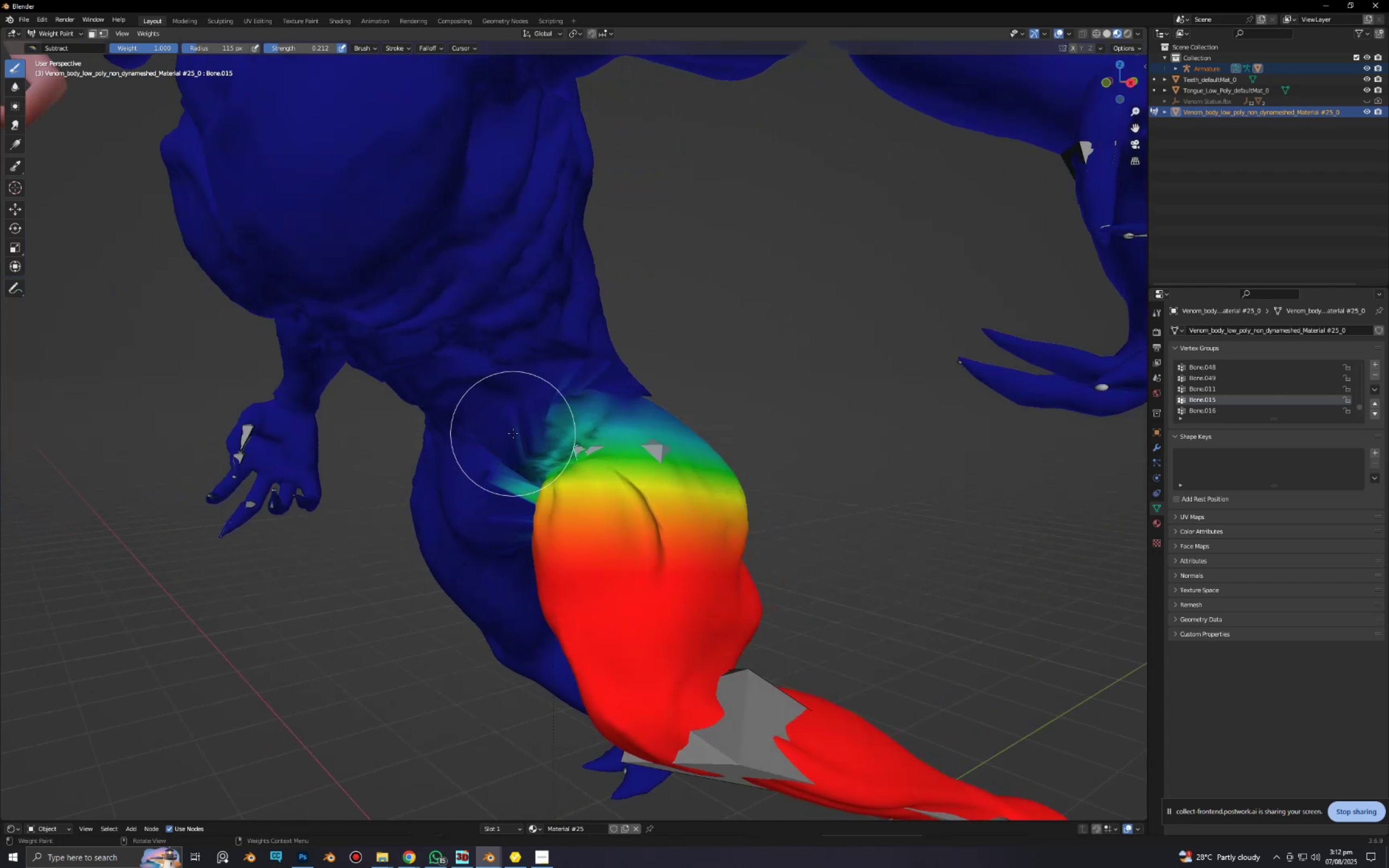 
left_click_drag(start_coordinate=[507, 430], to_coordinate=[481, 458])
 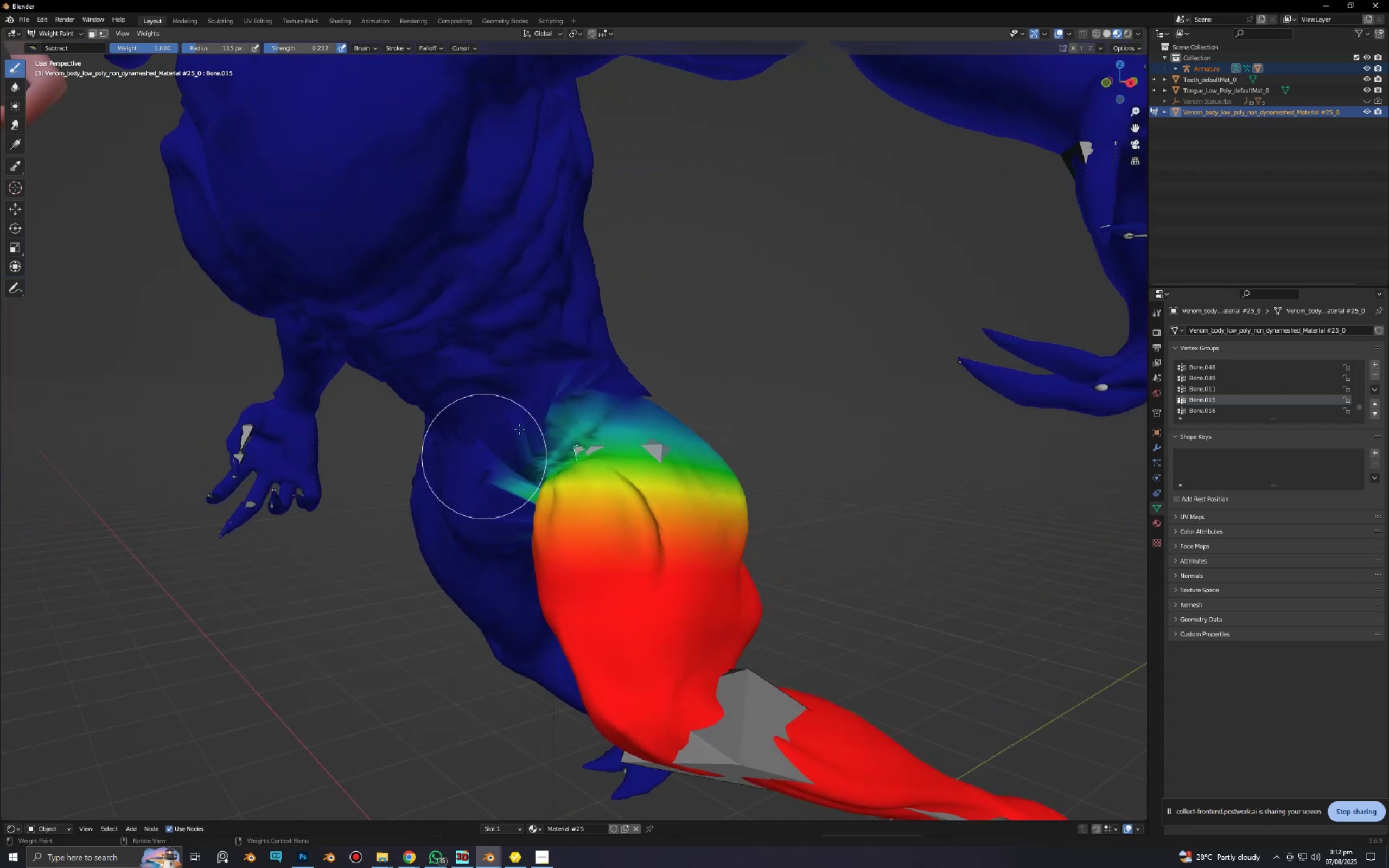 
left_click_drag(start_coordinate=[522, 423], to_coordinate=[483, 453])
 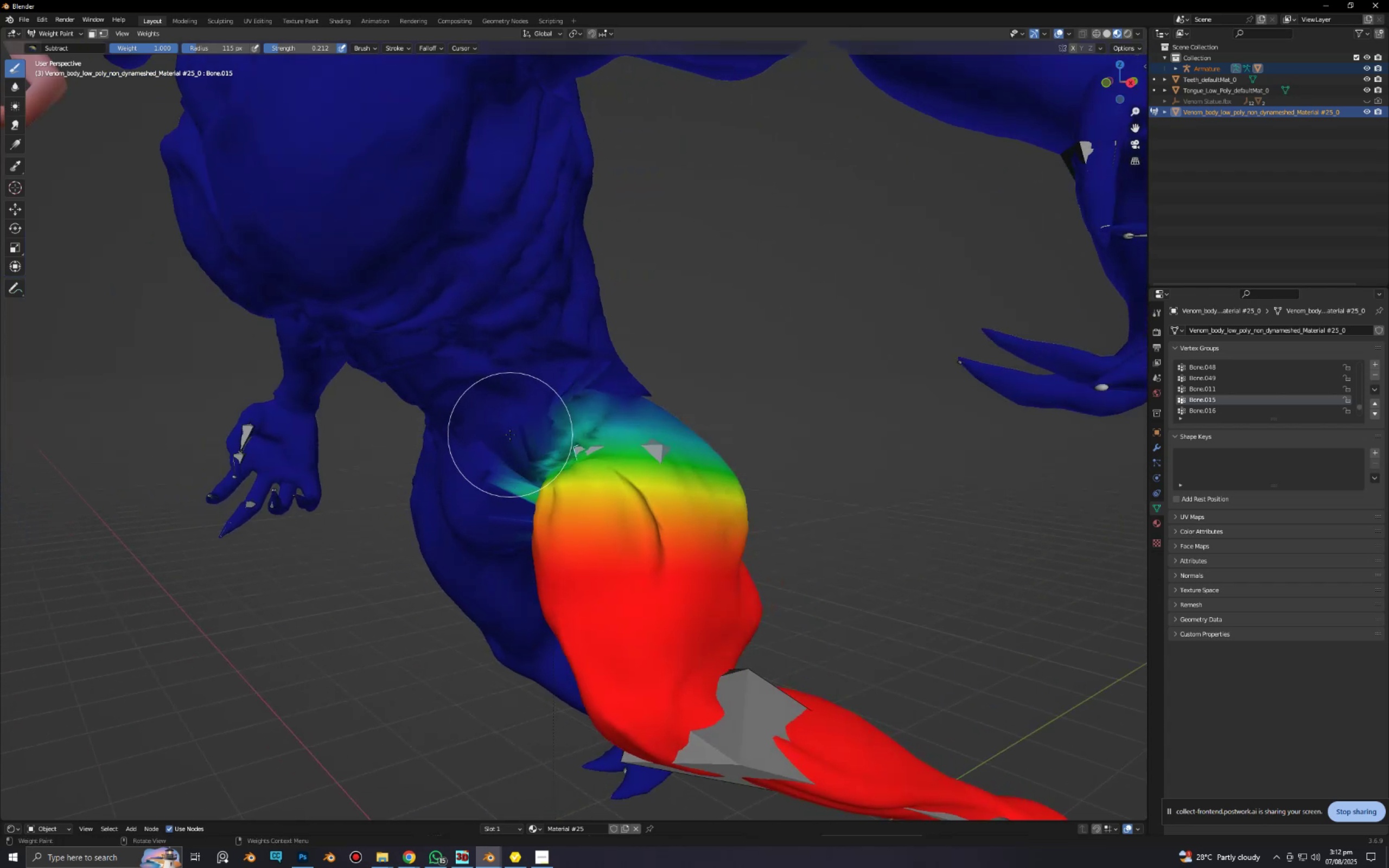 
left_click_drag(start_coordinate=[513, 432], to_coordinate=[482, 457])
 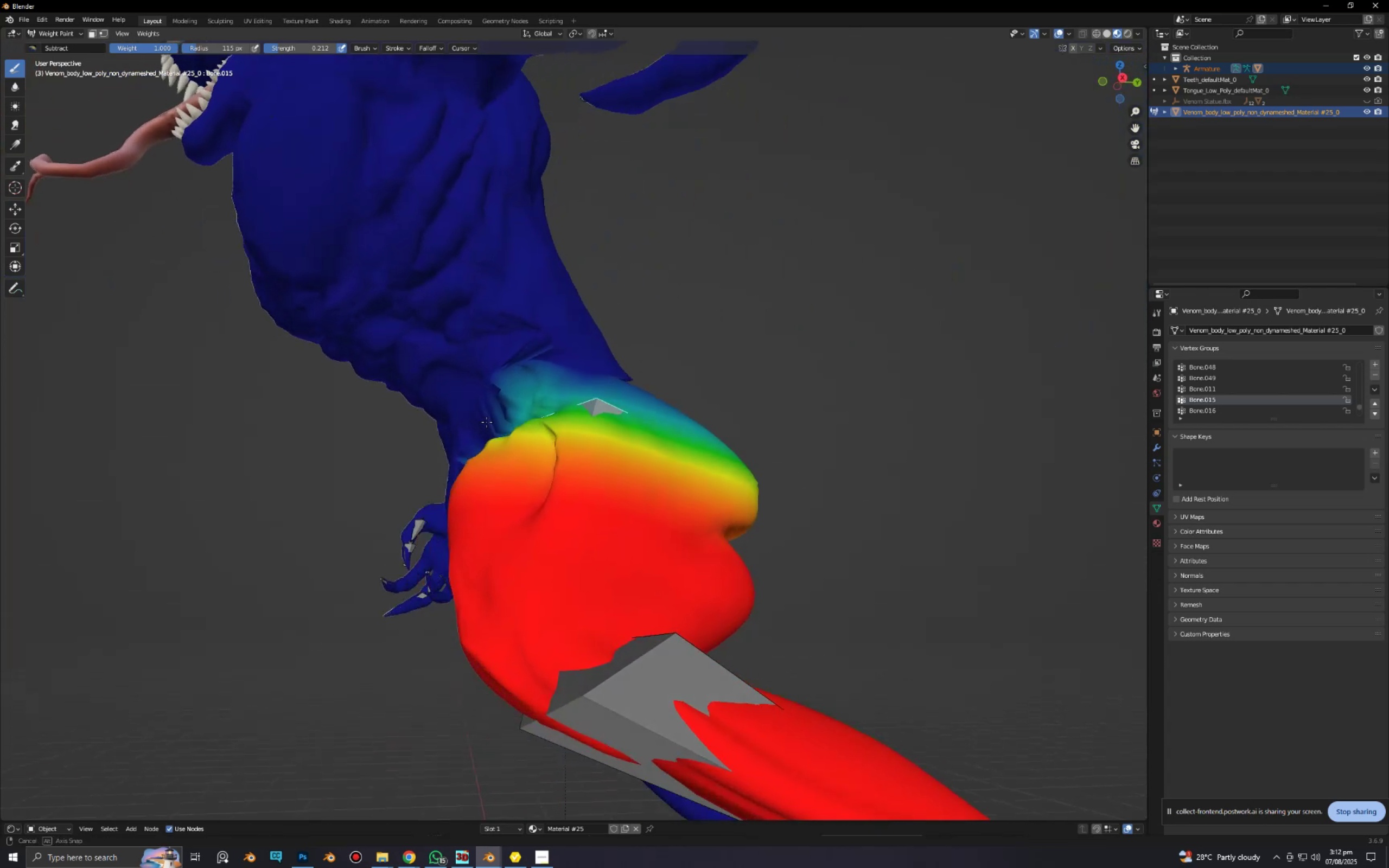 
left_click_drag(start_coordinate=[506, 360], to_coordinate=[517, 358])
 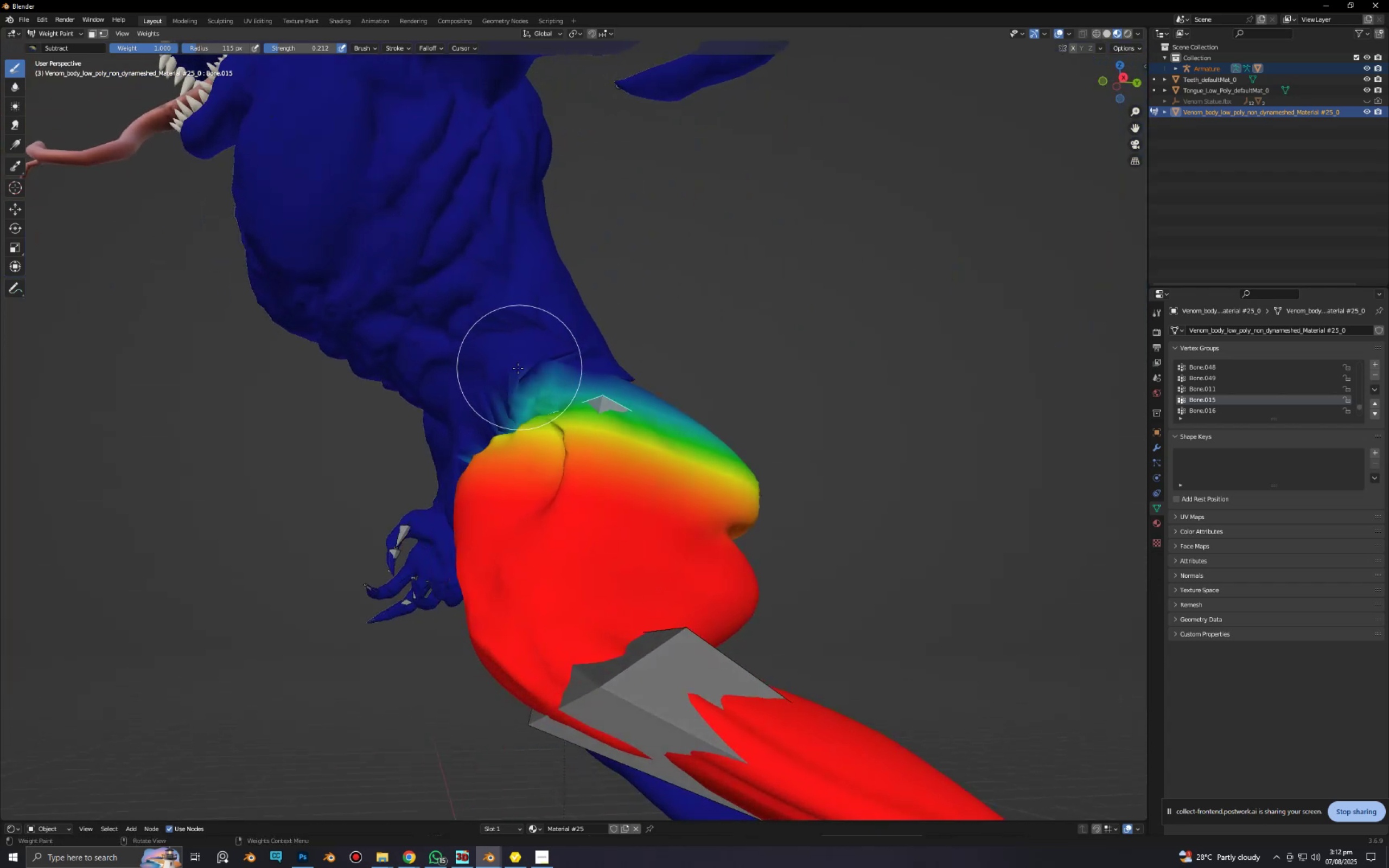 
left_click_drag(start_coordinate=[520, 371], to_coordinate=[582, 373])
 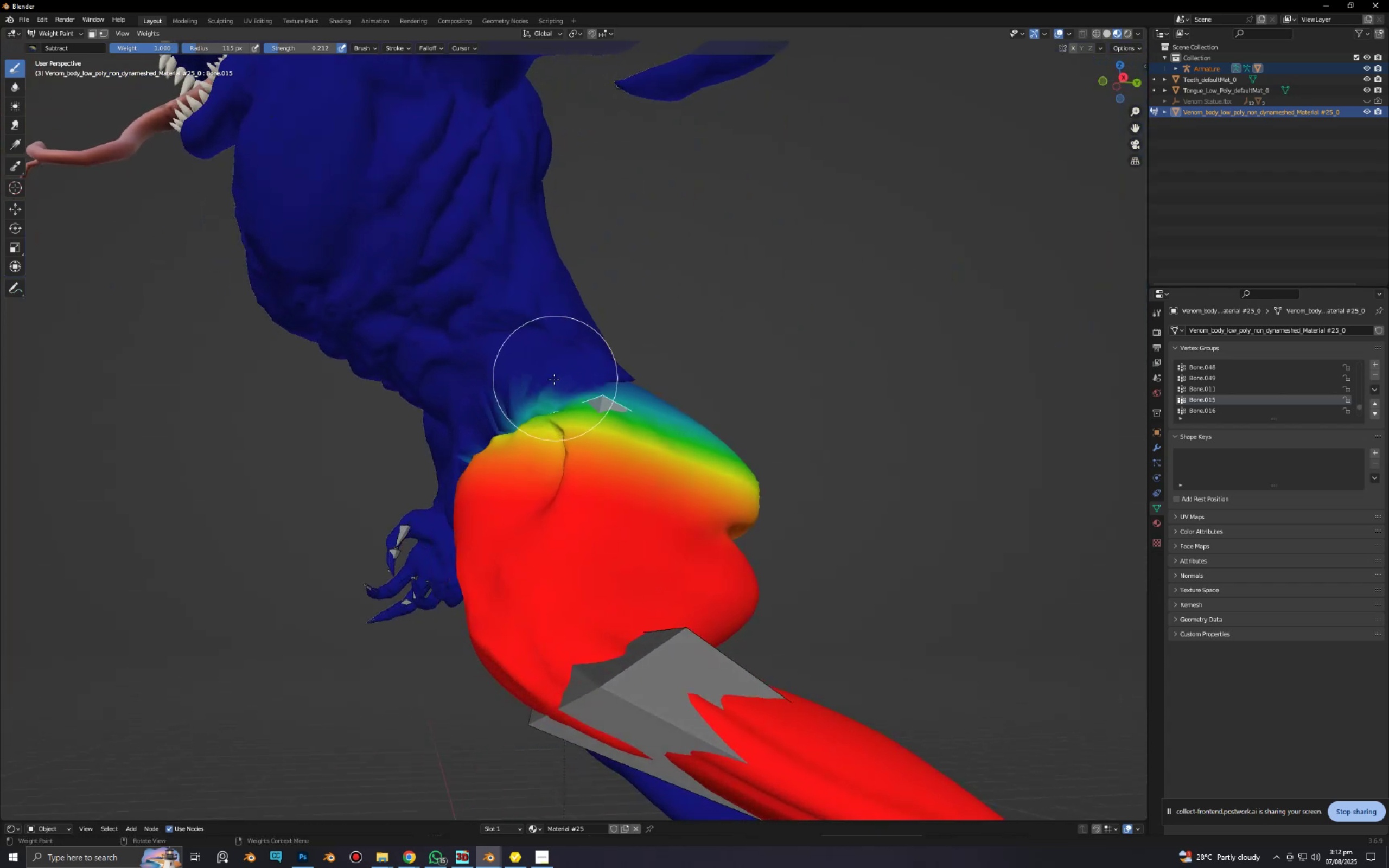 
left_click_drag(start_coordinate=[552, 380], to_coordinate=[724, 454])
 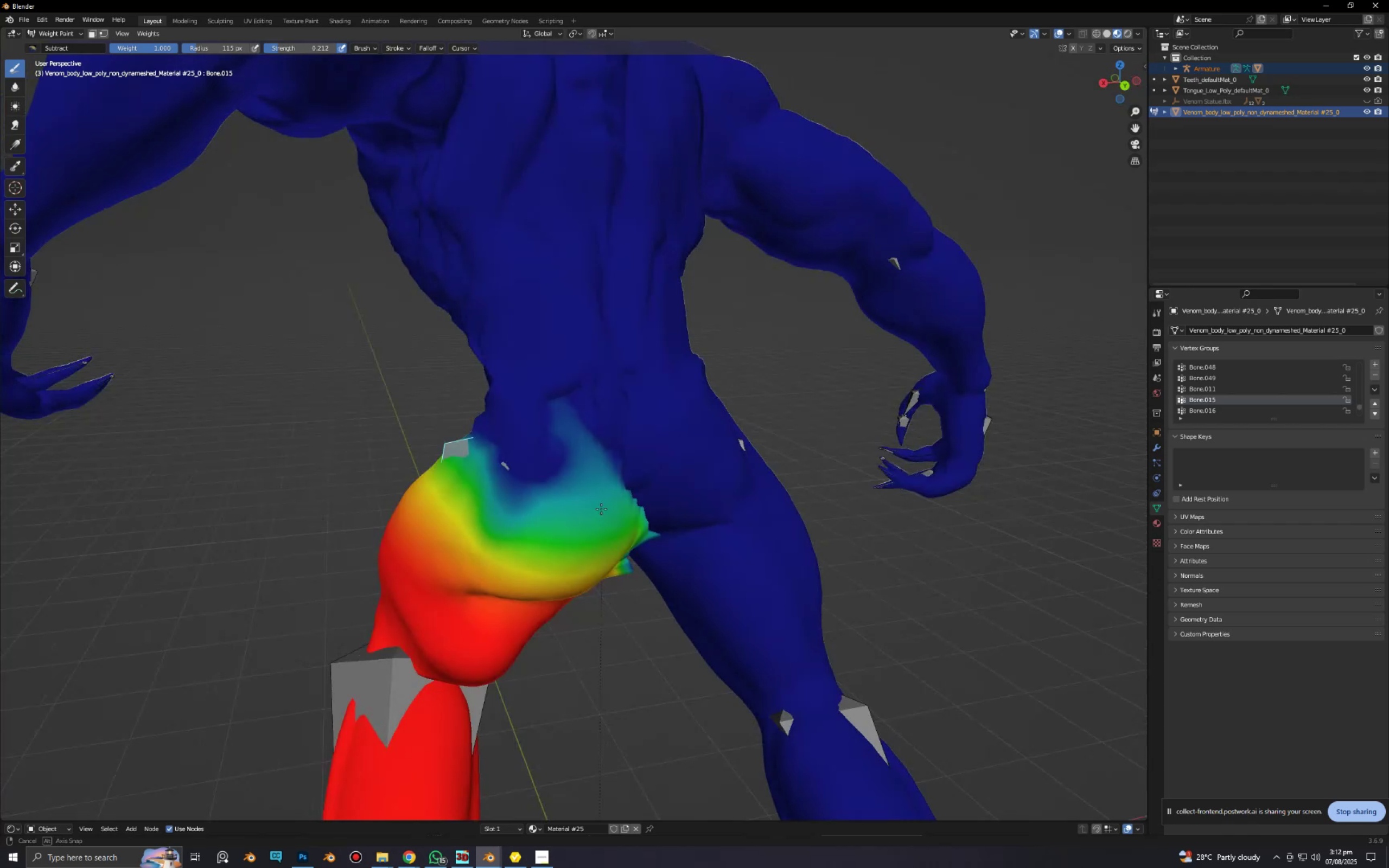 
left_click_drag(start_coordinate=[568, 423], to_coordinate=[438, 401])
 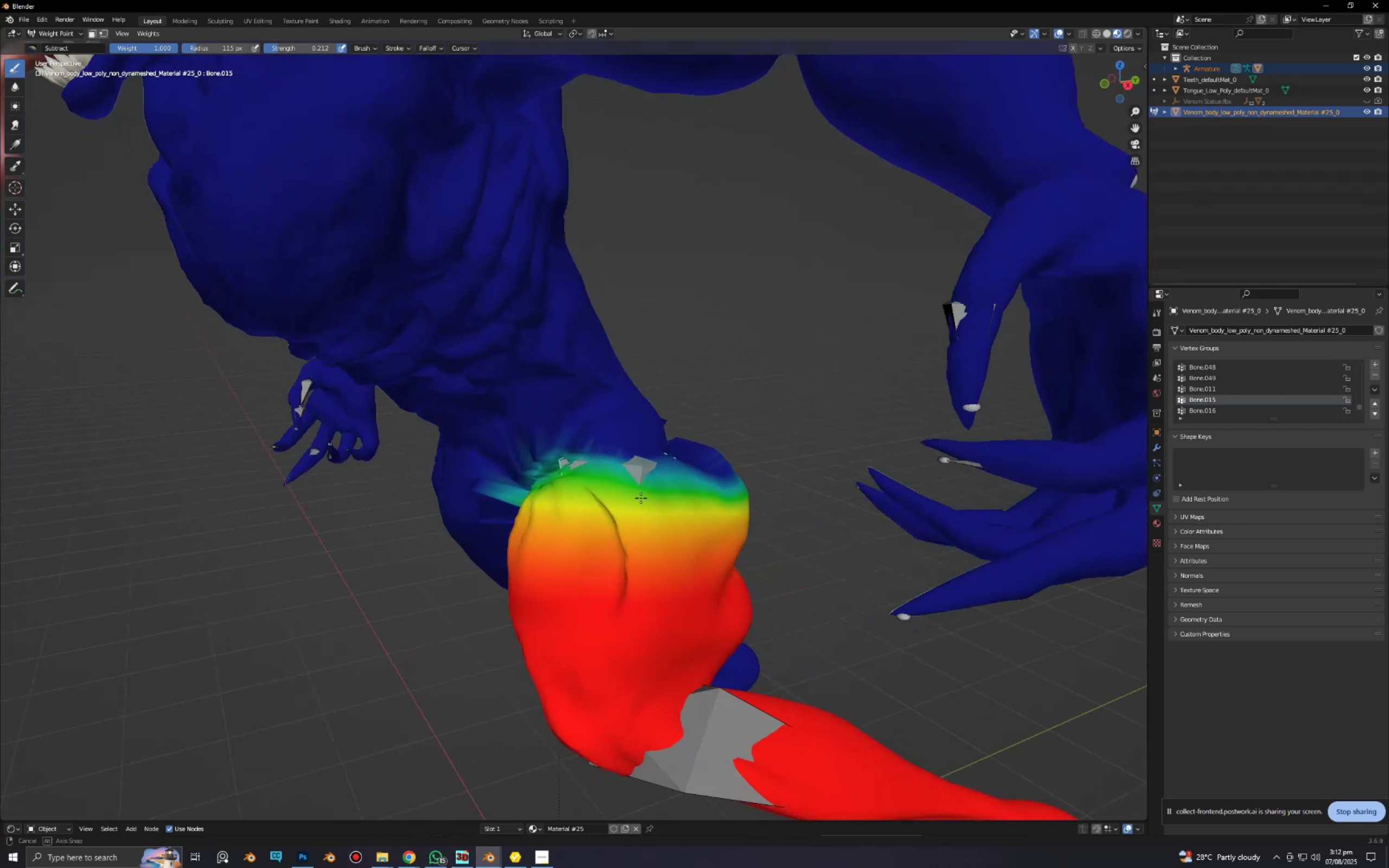 
key(Shift+F)
 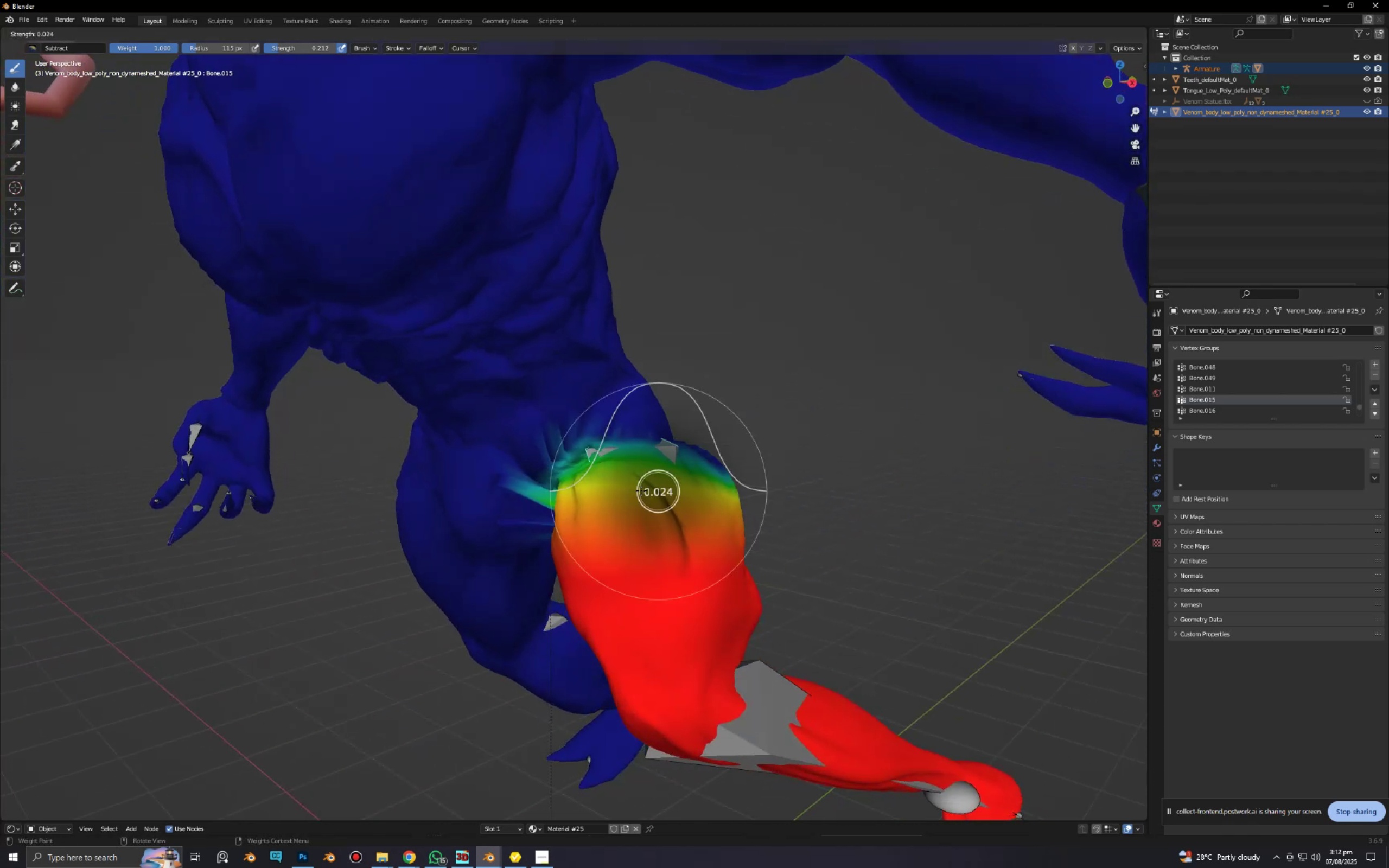 
left_click([643, 491])
 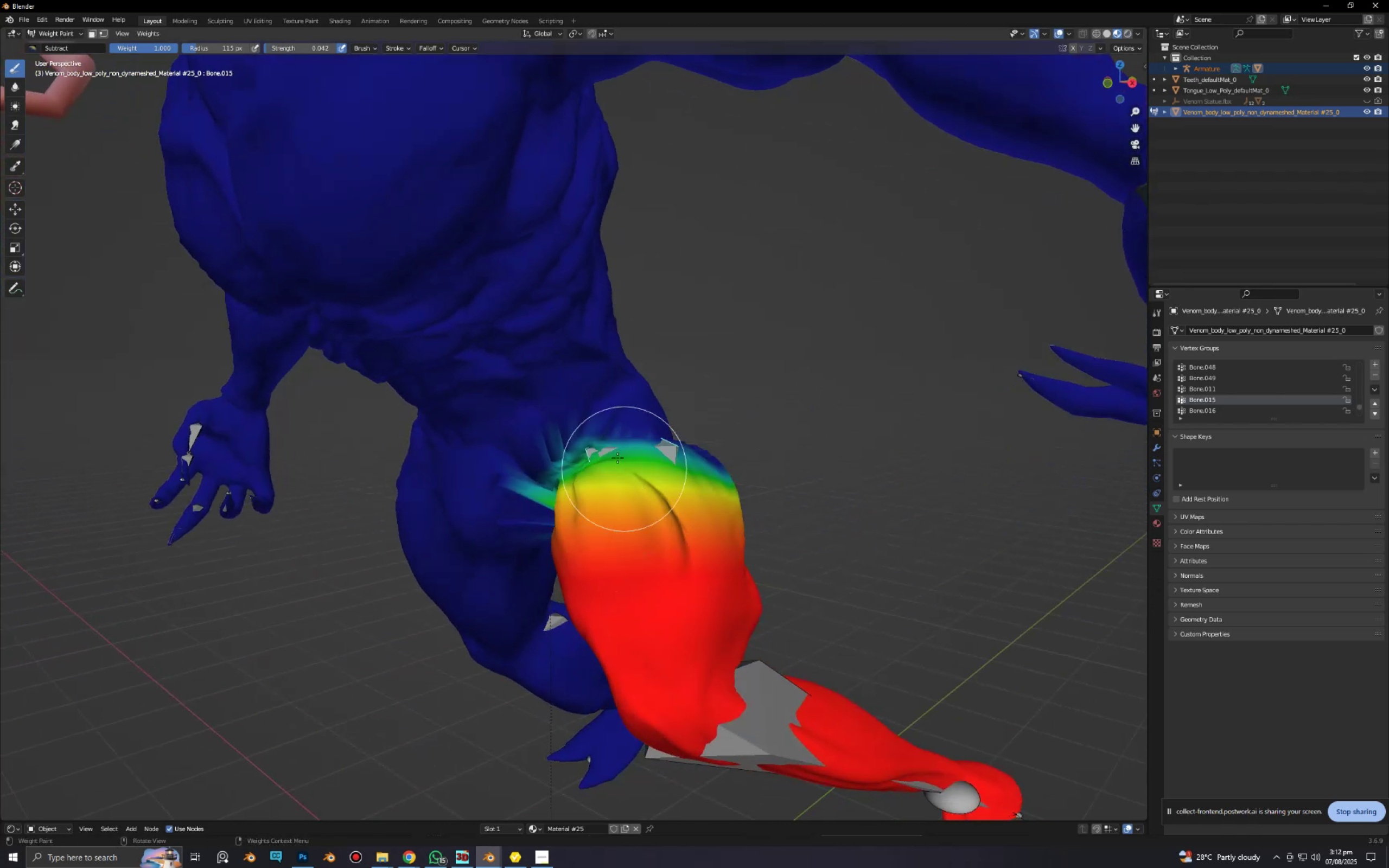 
left_click_drag(start_coordinate=[615, 452], to_coordinate=[538, 494])
 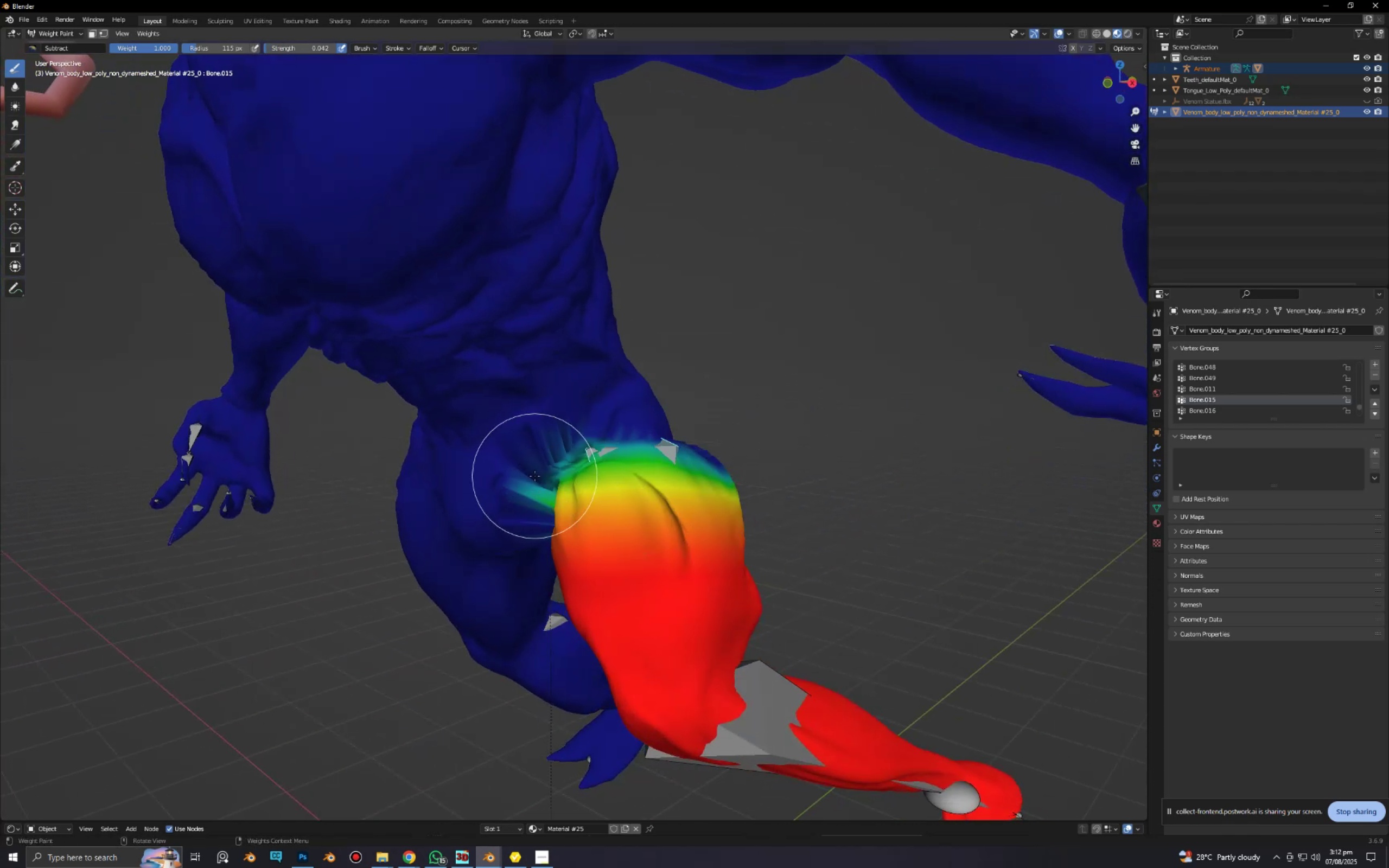 
left_click_drag(start_coordinate=[531, 480], to_coordinate=[523, 508])
 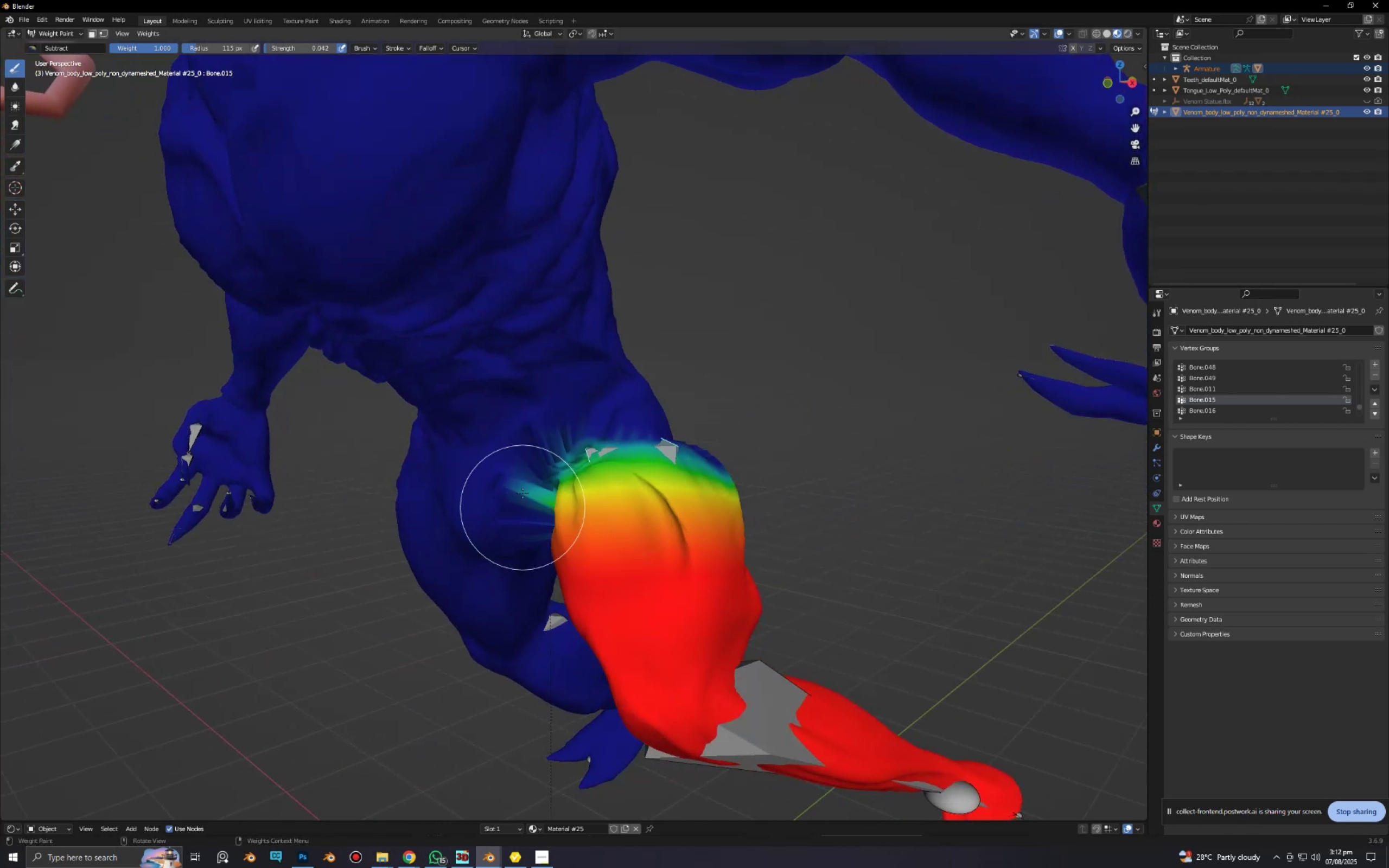 
left_click_drag(start_coordinate=[523, 474], to_coordinate=[524, 501])
 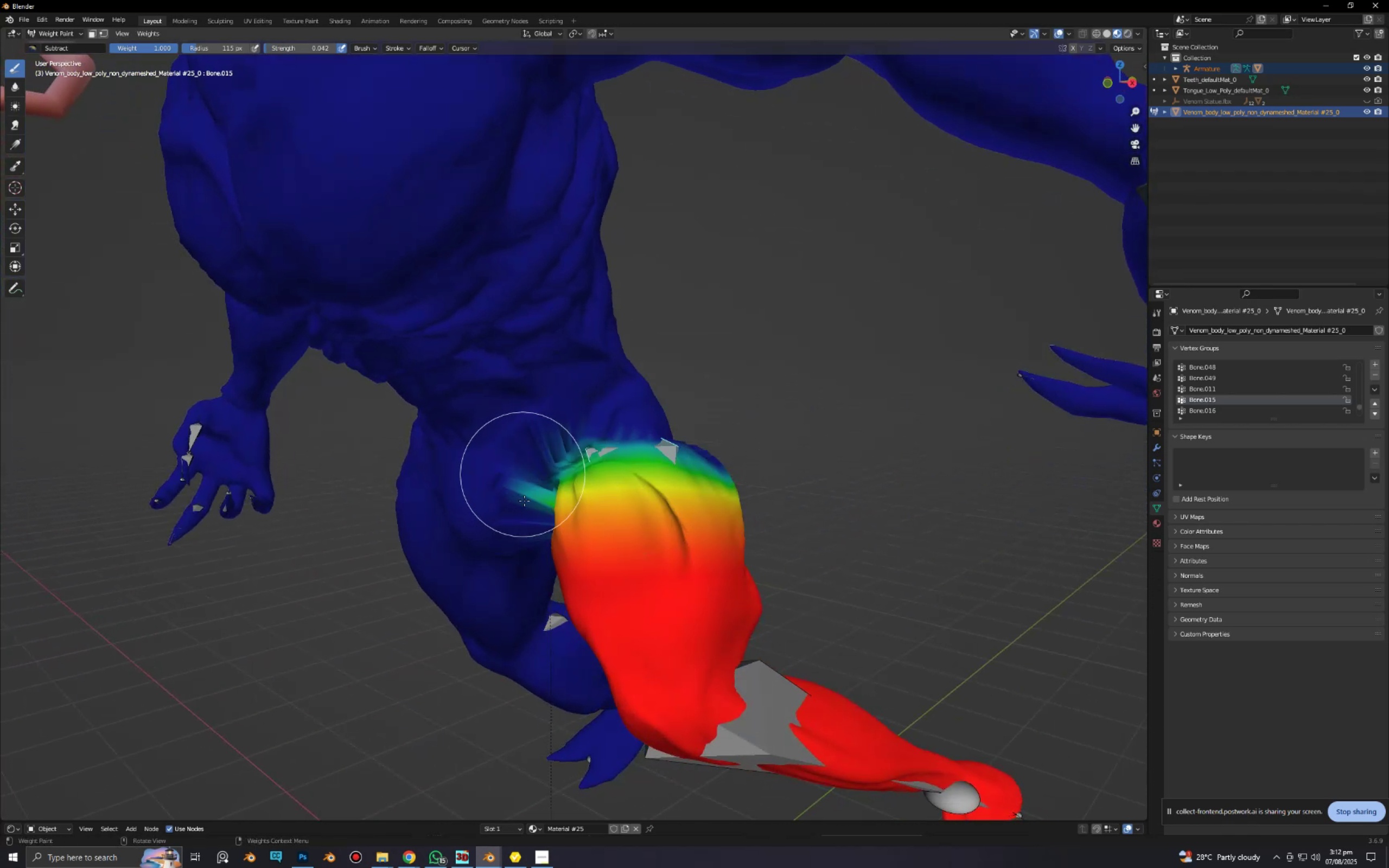 
left_click_drag(start_coordinate=[524, 492], to_coordinate=[525, 501])
 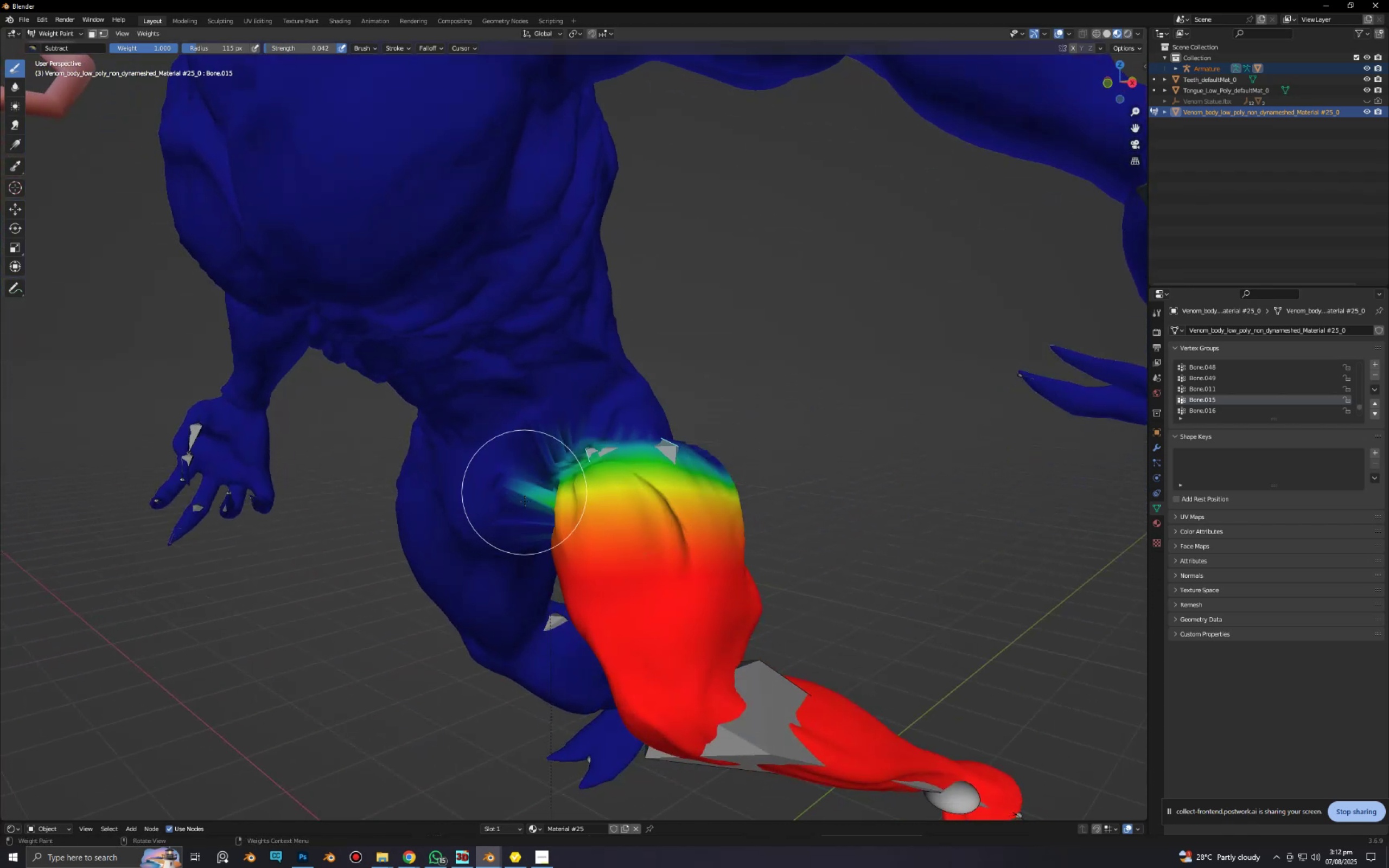 
left_click_drag(start_coordinate=[525, 500], to_coordinate=[526, 503])
 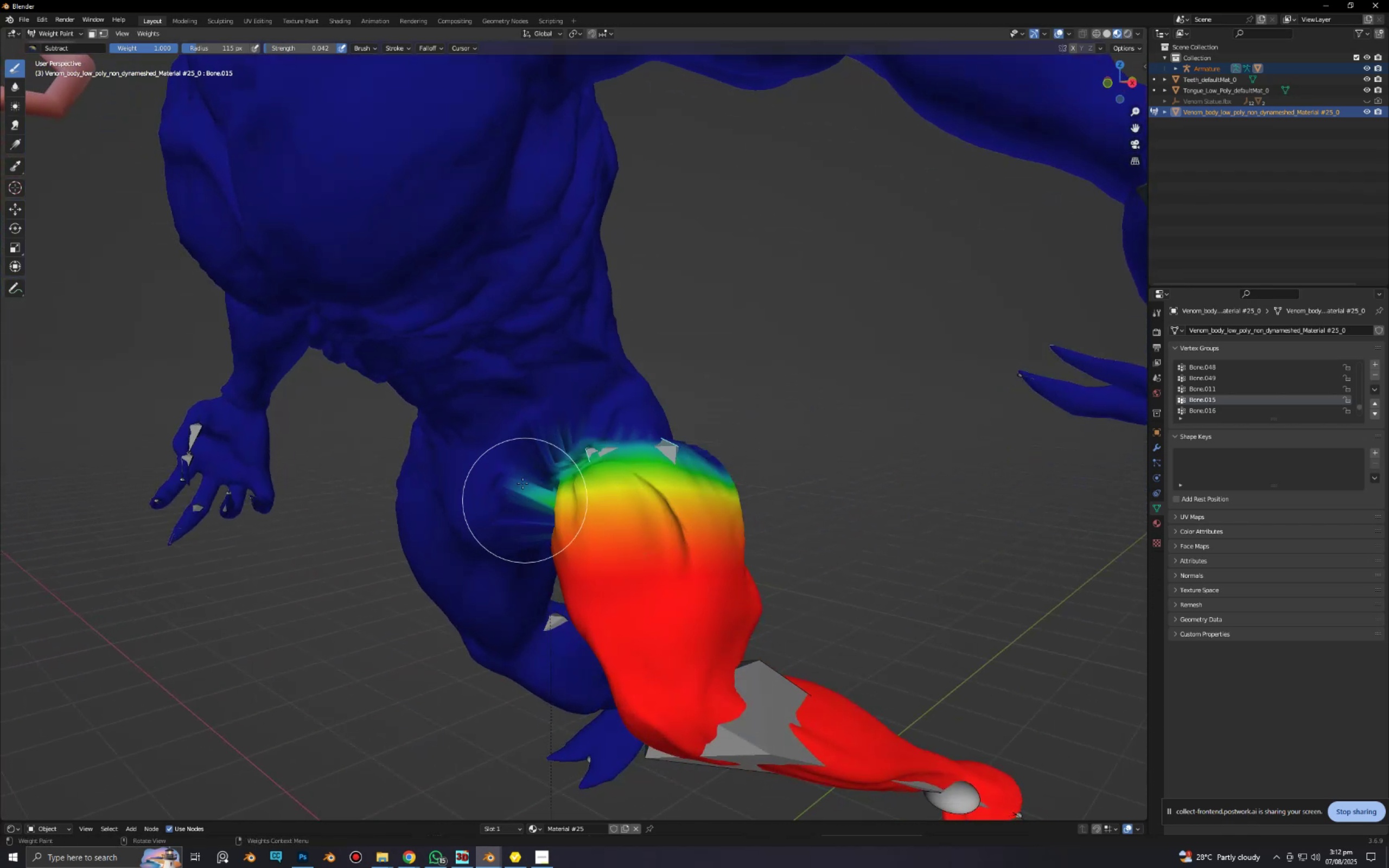 
triple_click([523, 483])
 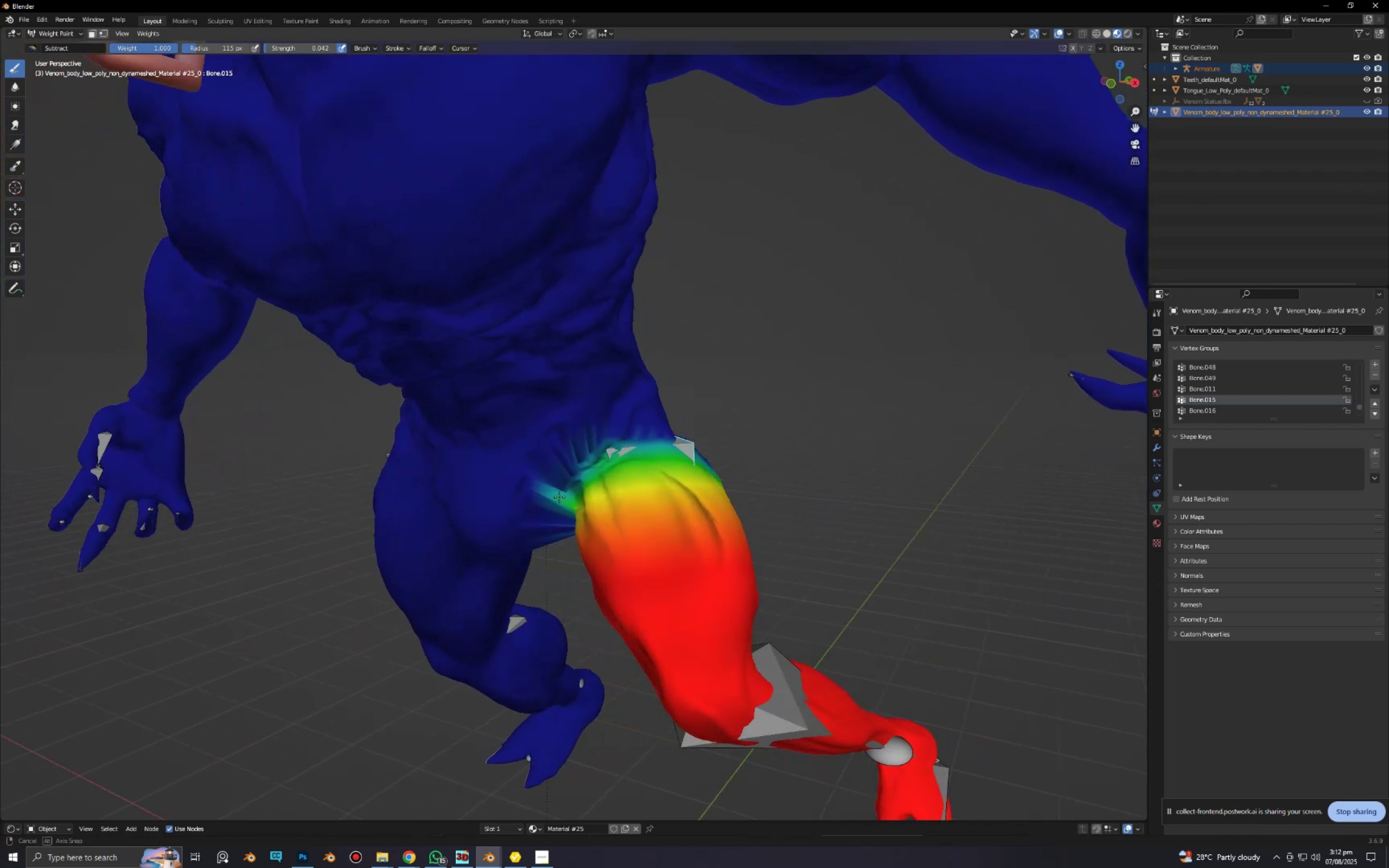 
scroll: coordinate [593, 505], scroll_direction: up, amount: 4.0
 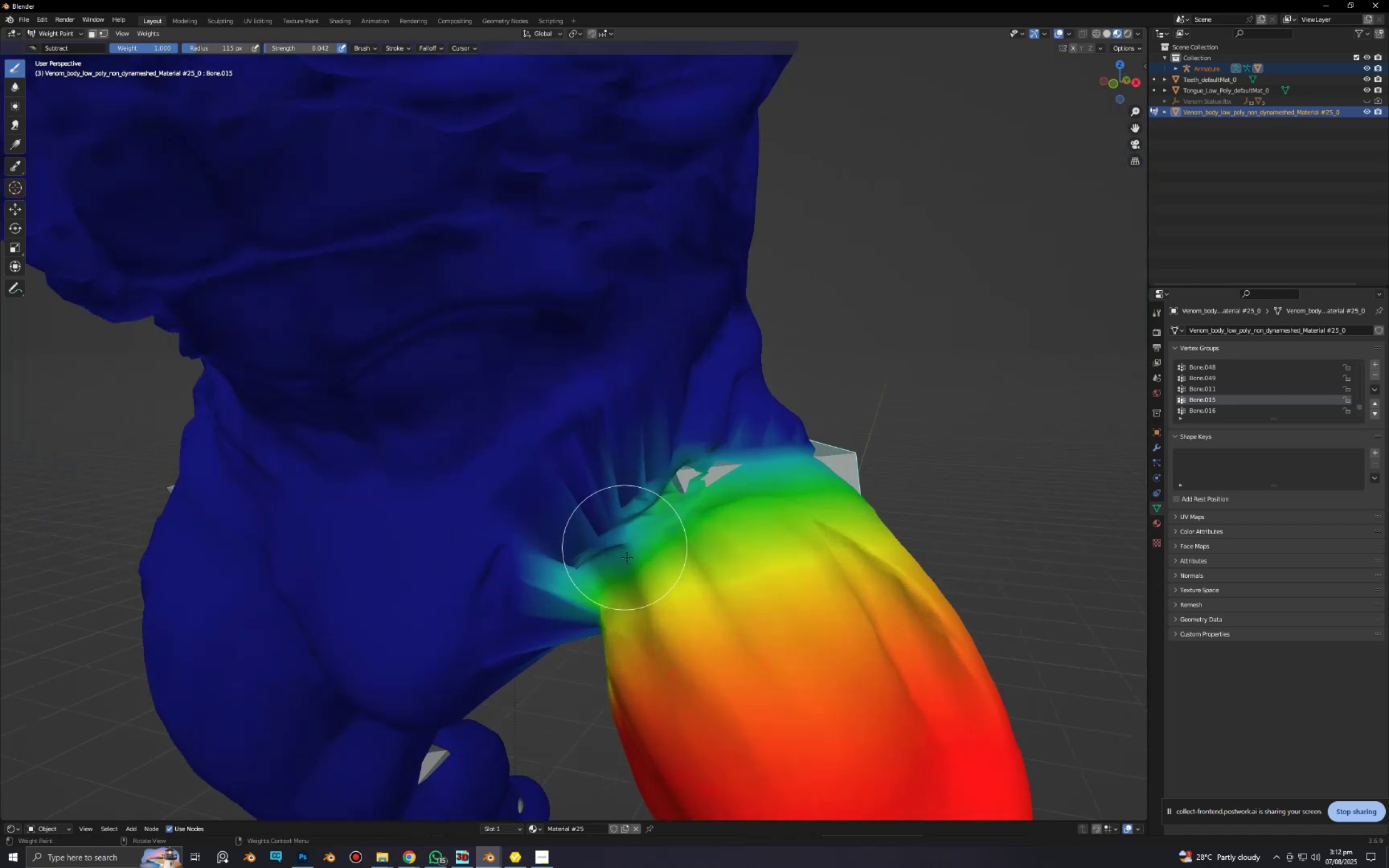 
hold_key(key=ShiftLeft, duration=0.42)
 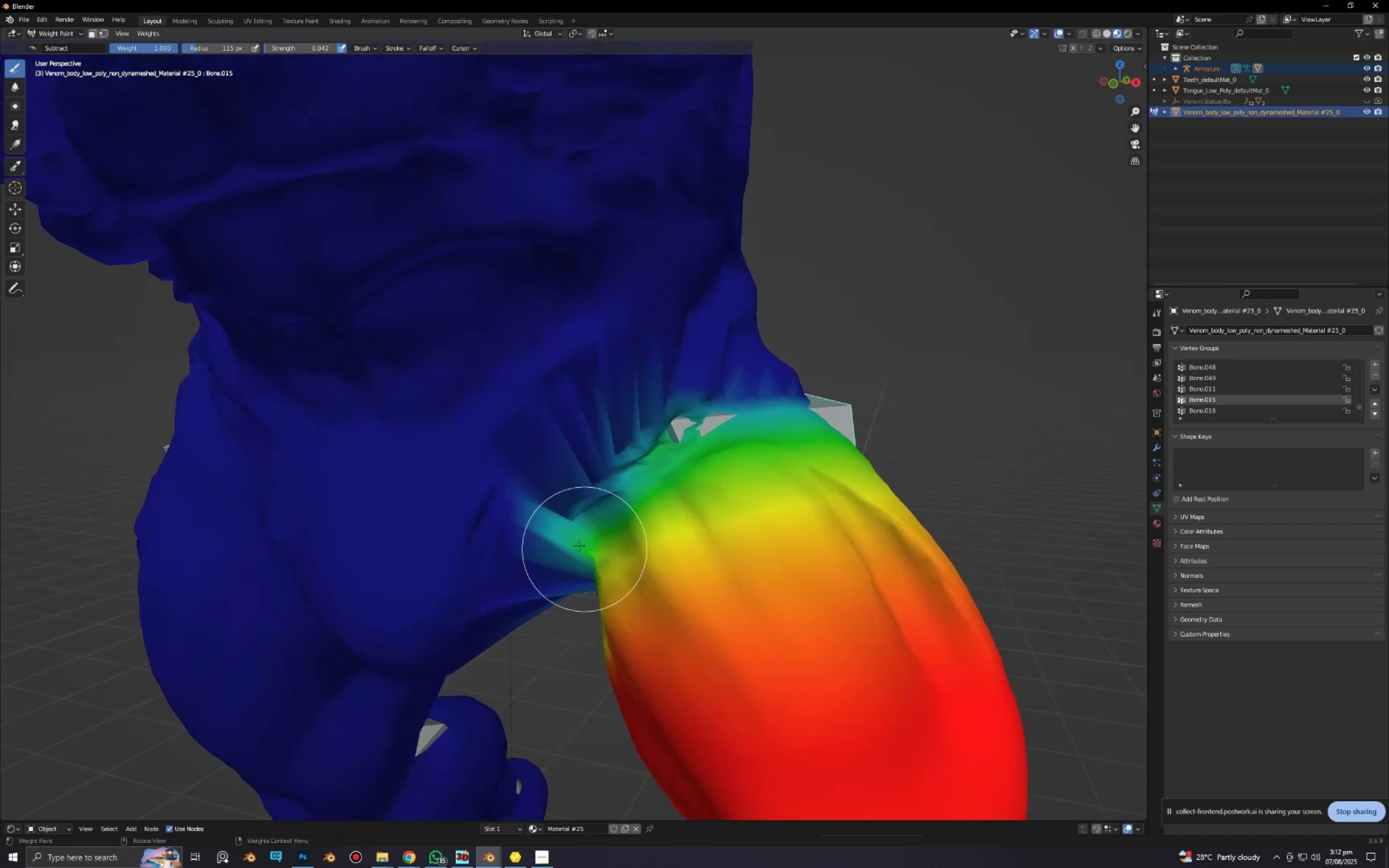 
left_click_drag(start_coordinate=[578, 540], to_coordinate=[579, 543])
 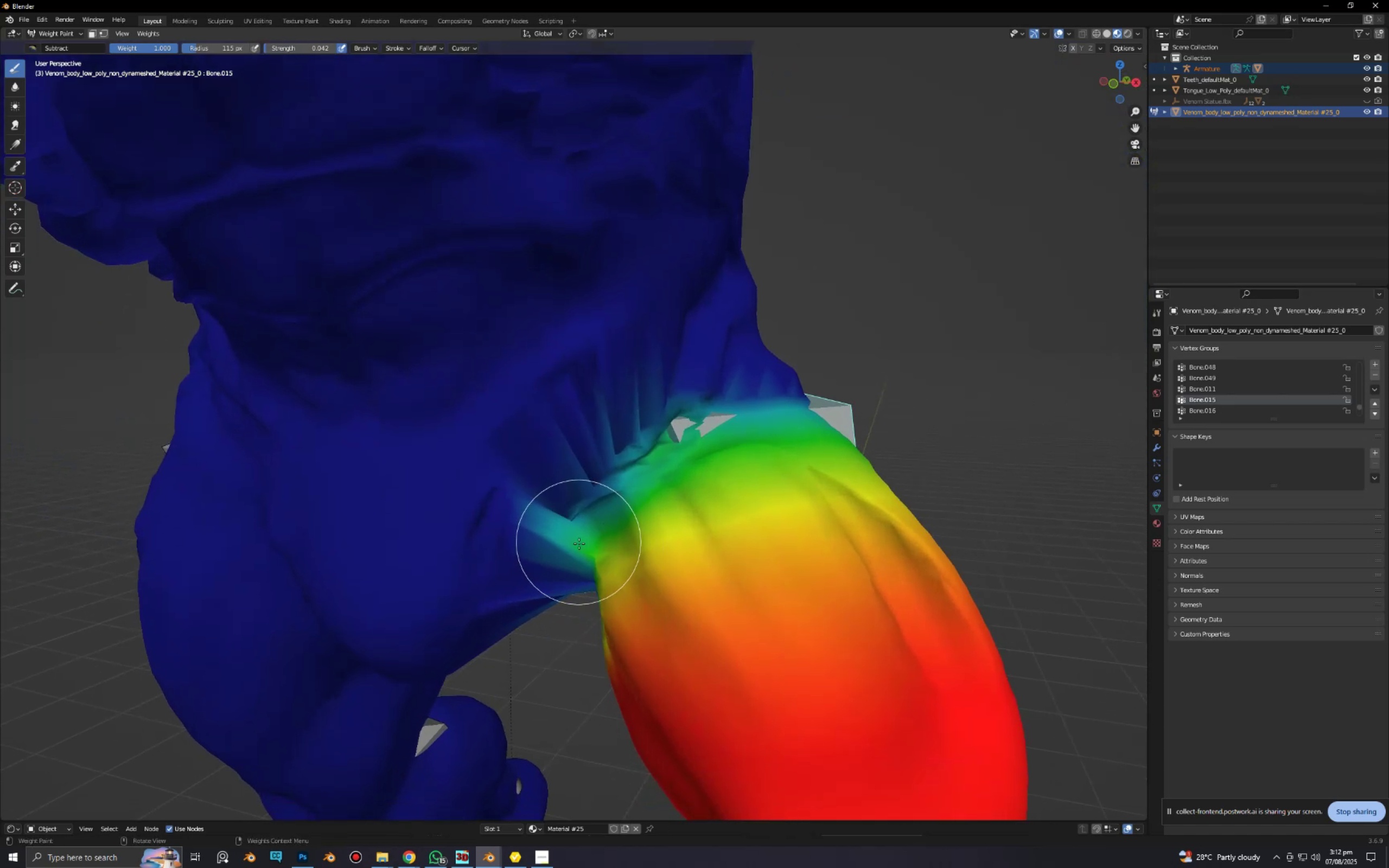 
double_click([579, 544])
 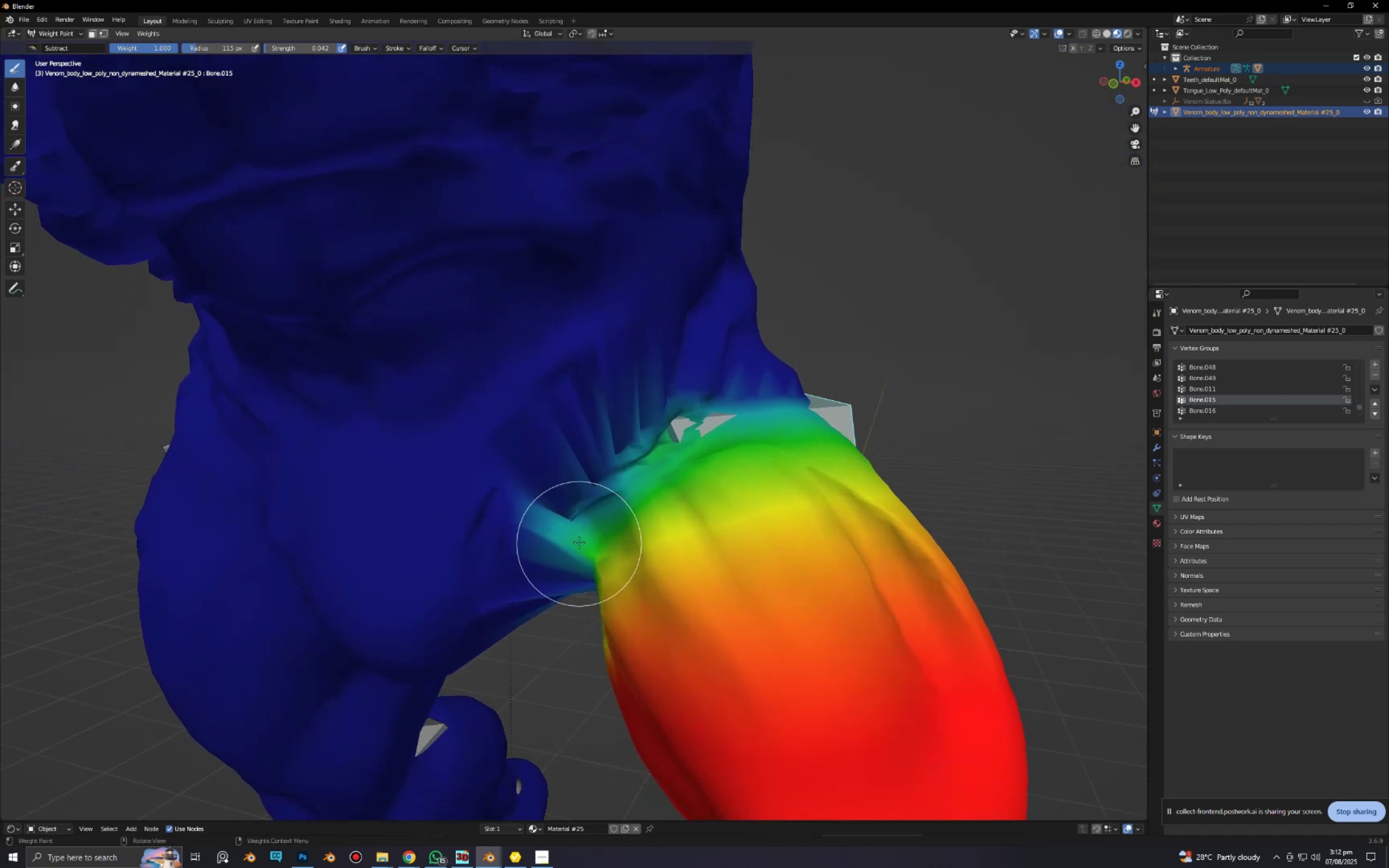 
left_click_drag(start_coordinate=[576, 541], to_coordinate=[572, 534])
 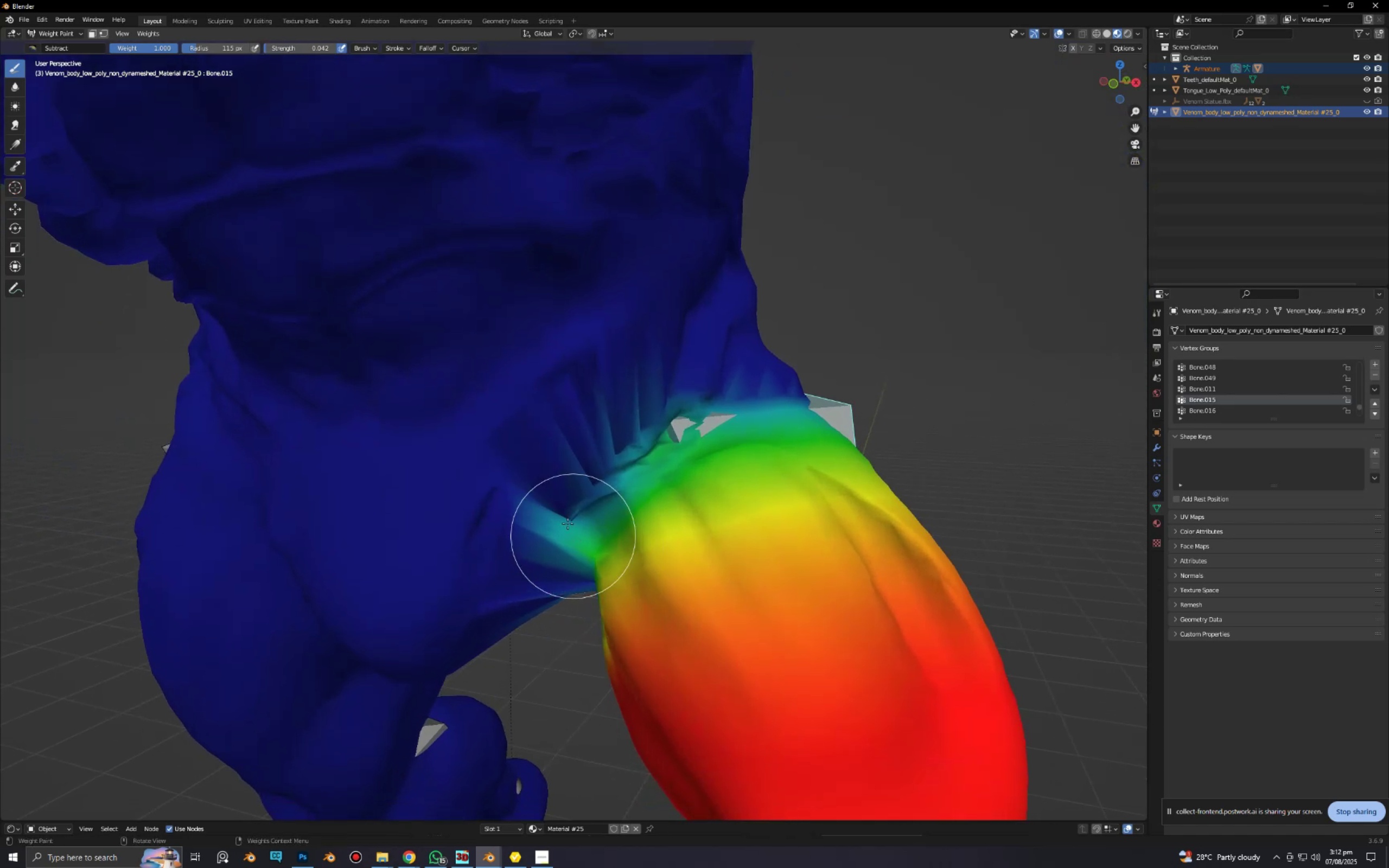 
left_click_drag(start_coordinate=[565, 516], to_coordinate=[558, 544])
 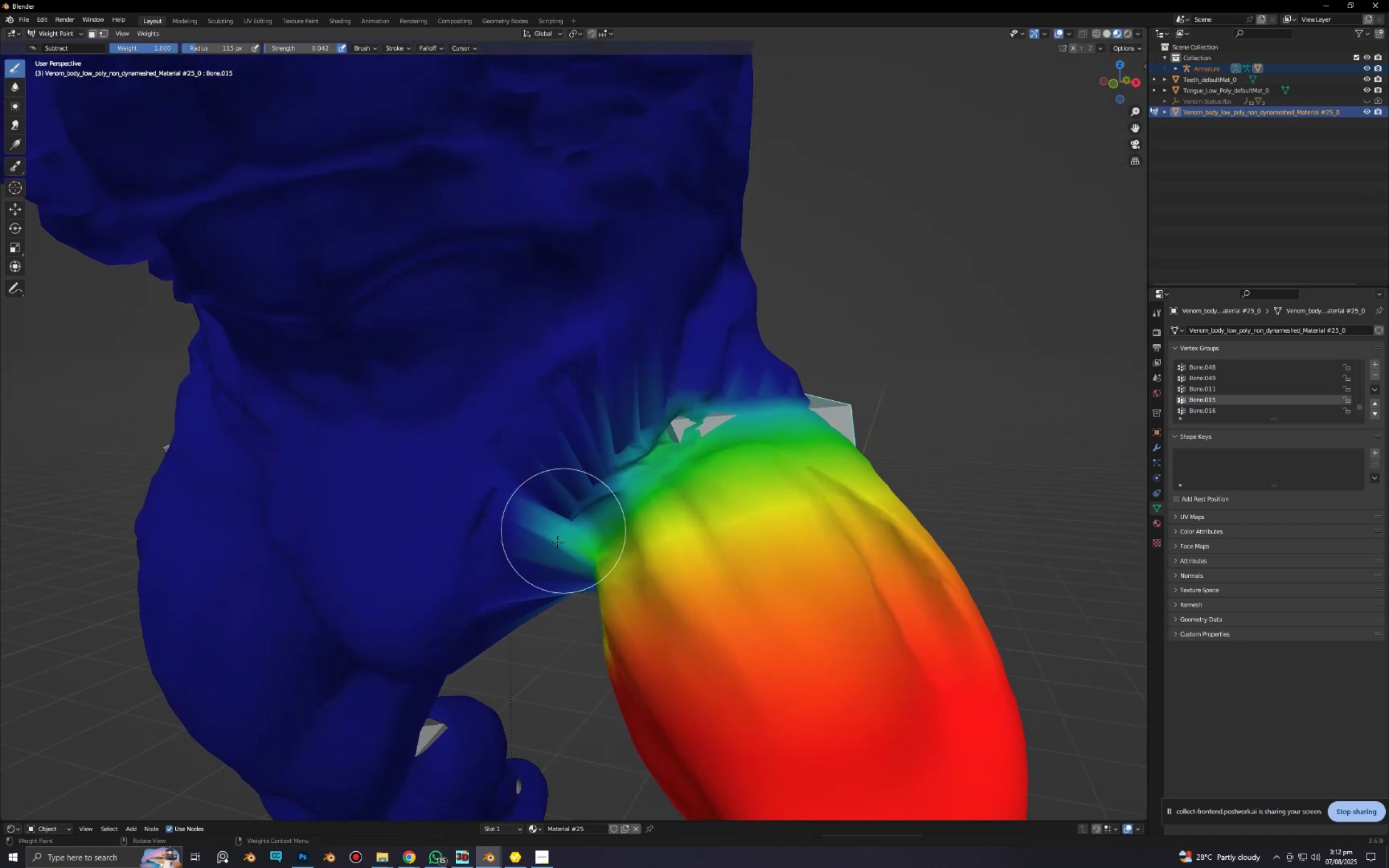 
left_click_drag(start_coordinate=[549, 512], to_coordinate=[541, 558])
 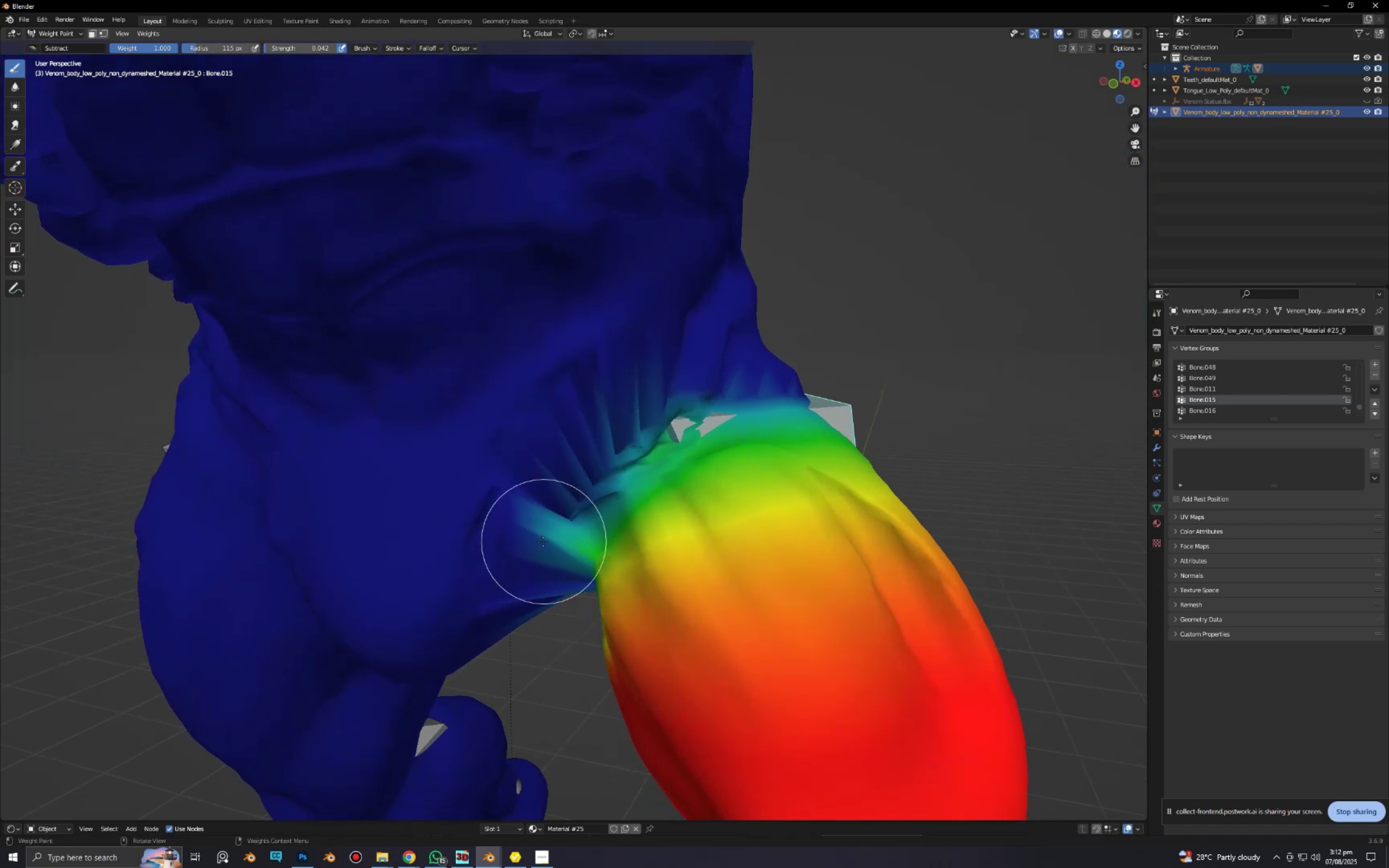 
left_click_drag(start_coordinate=[546, 496], to_coordinate=[544, 531])
 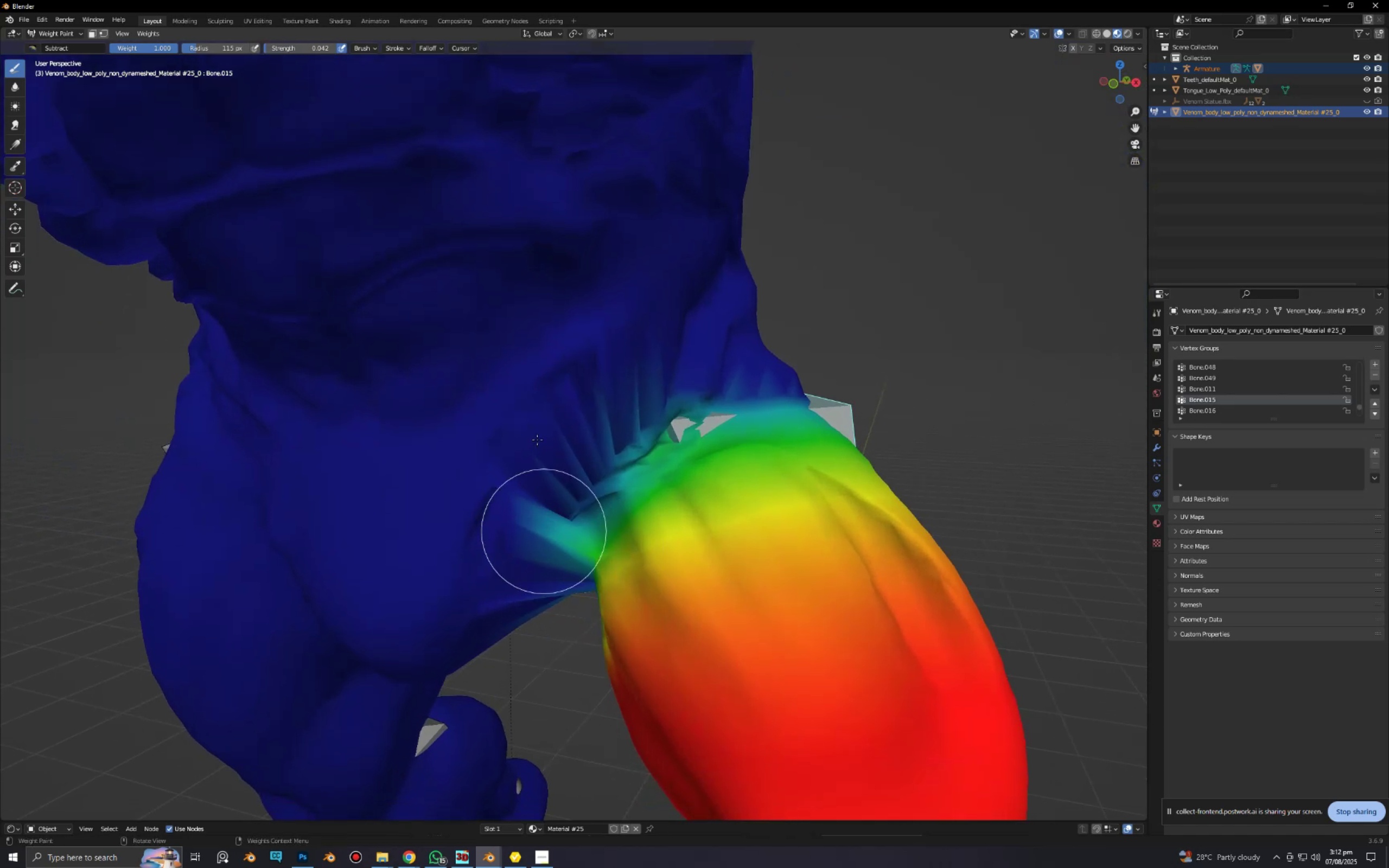 
left_click_drag(start_coordinate=[539, 427], to_coordinate=[536, 459])
 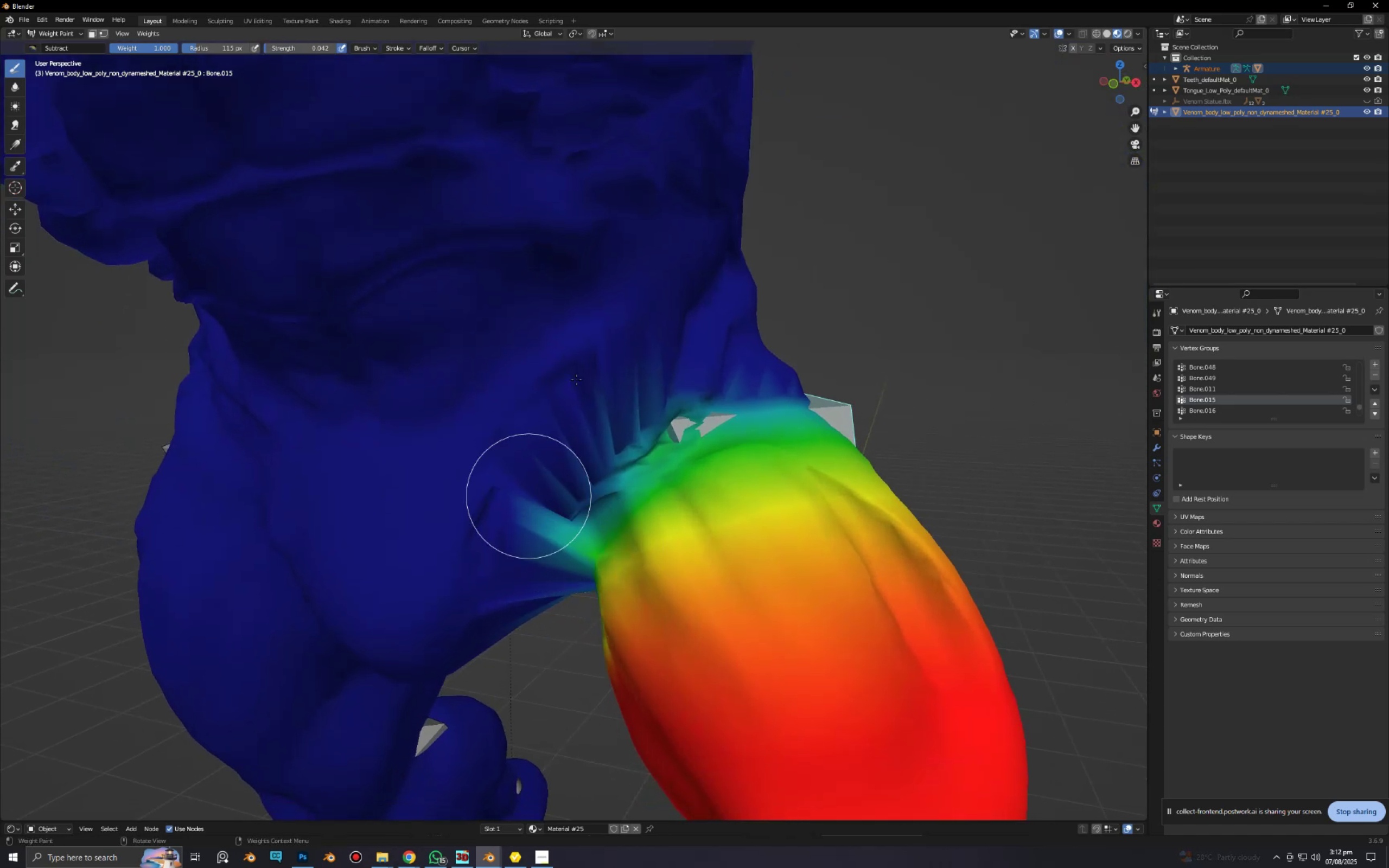 
left_click_drag(start_coordinate=[577, 396], to_coordinate=[648, 328])
 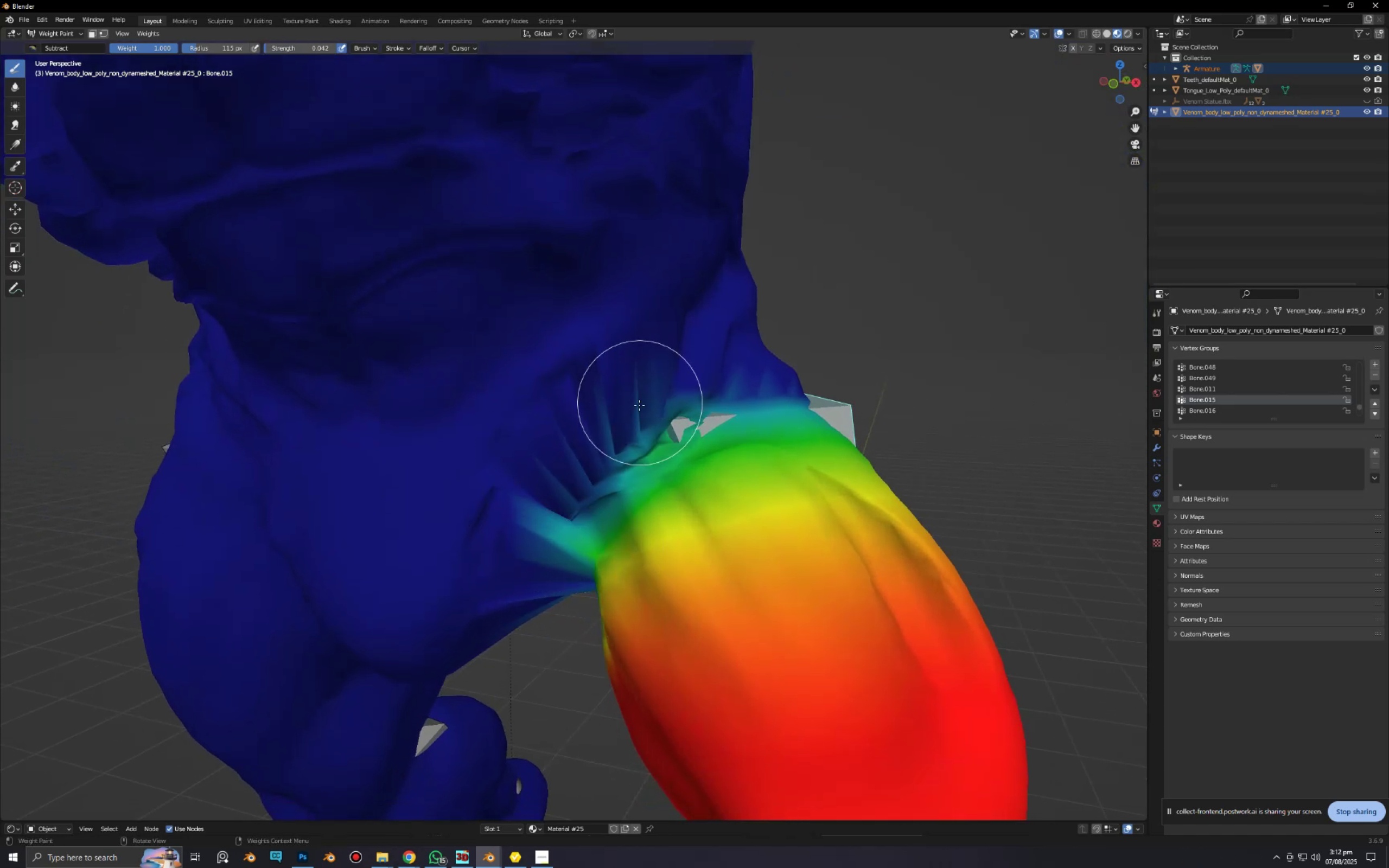 
left_click_drag(start_coordinate=[633, 400], to_coordinate=[625, 400])
 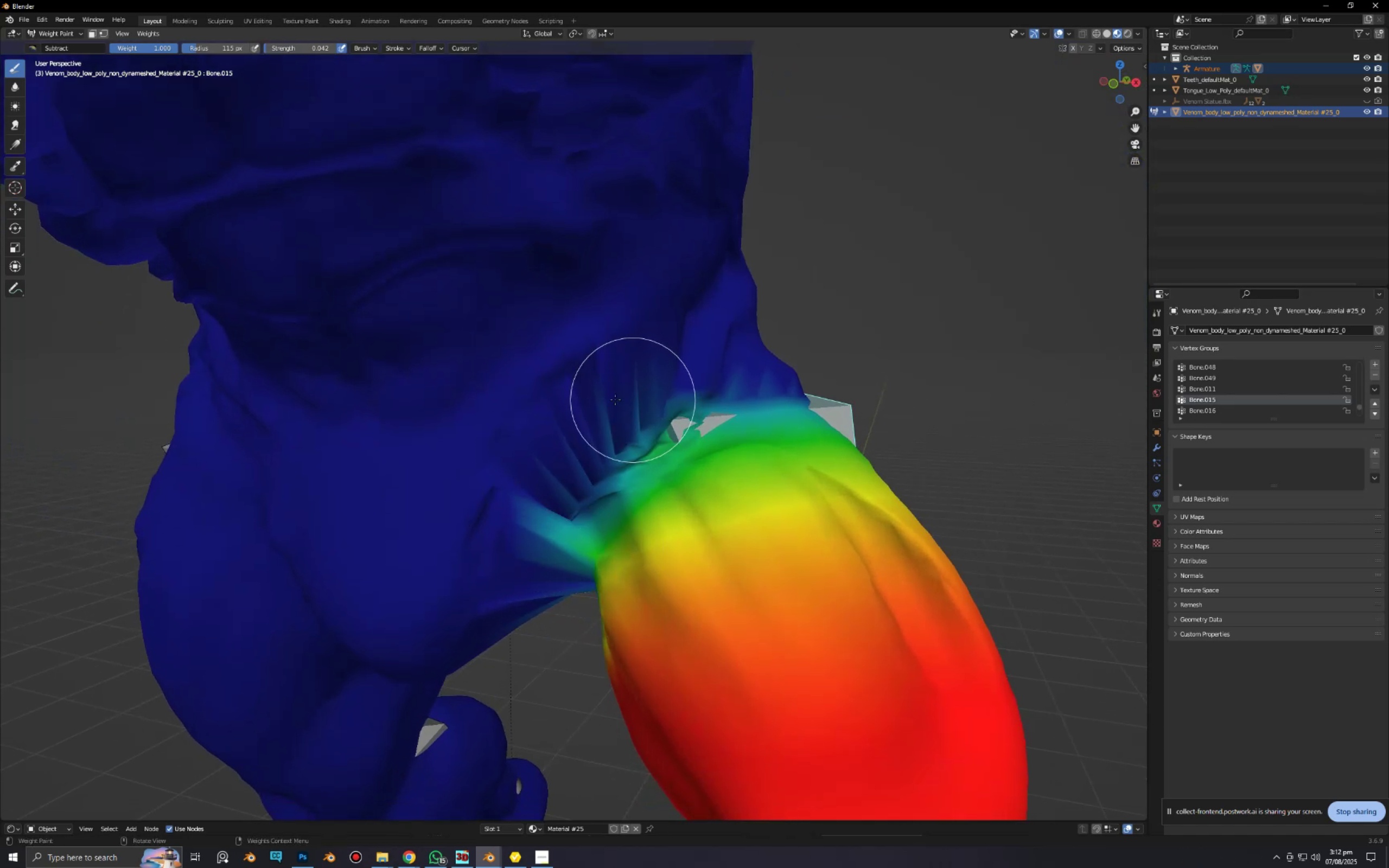 
left_click_drag(start_coordinate=[611, 402], to_coordinate=[607, 413])
 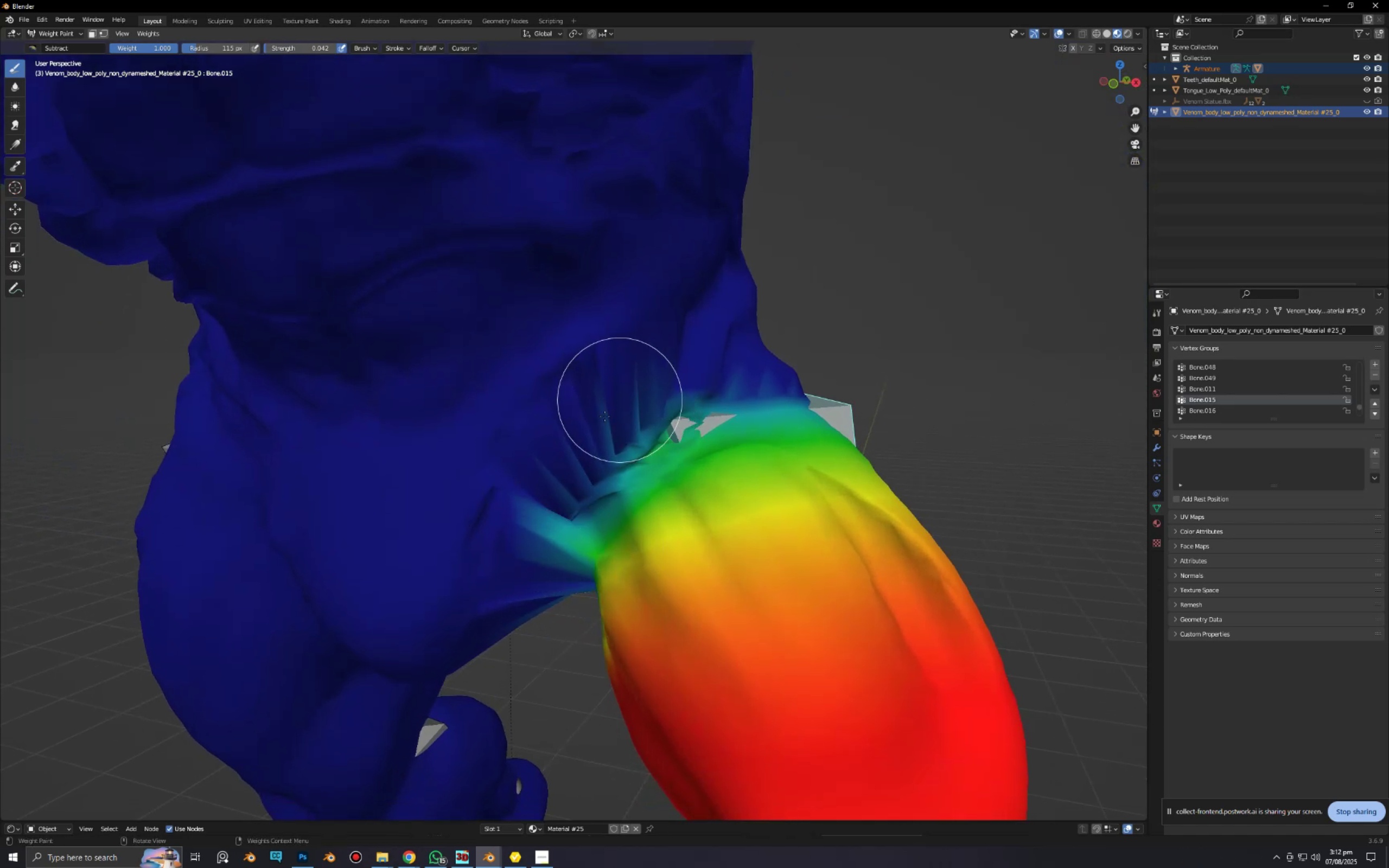 
left_click_drag(start_coordinate=[602, 421], to_coordinate=[590, 435])
 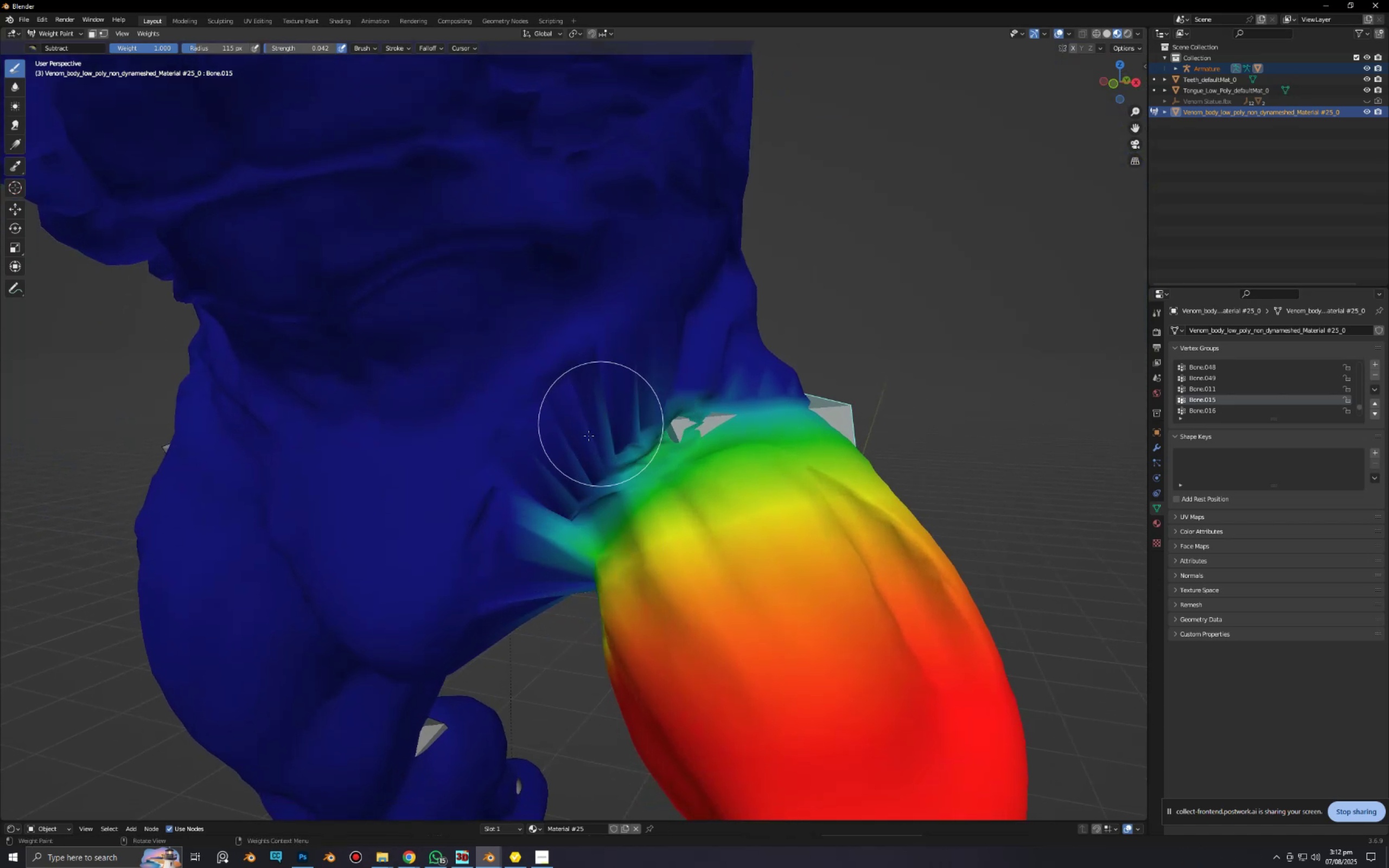 
triple_click([589, 436])
 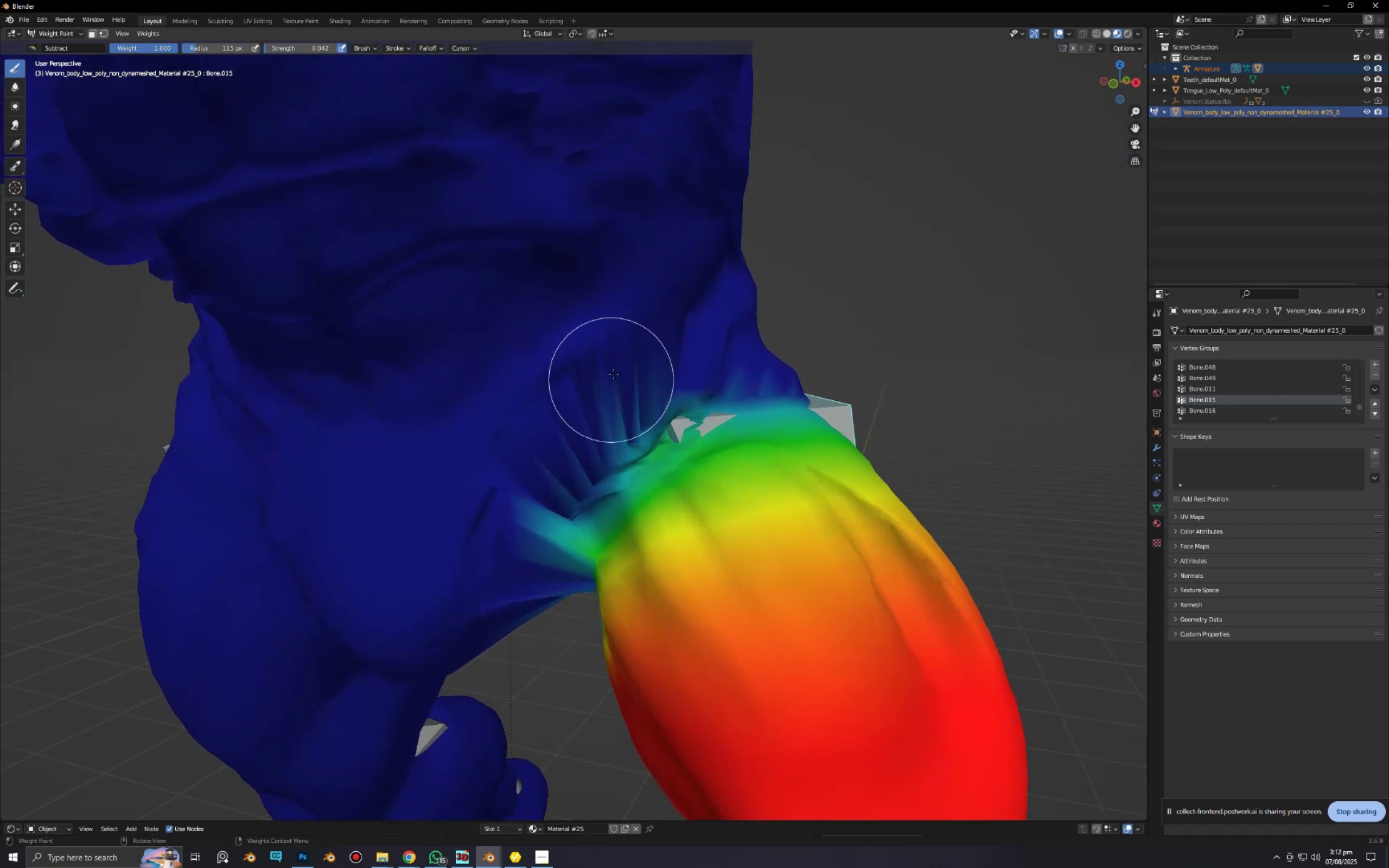 
left_click_drag(start_coordinate=[582, 411], to_coordinate=[572, 434])
 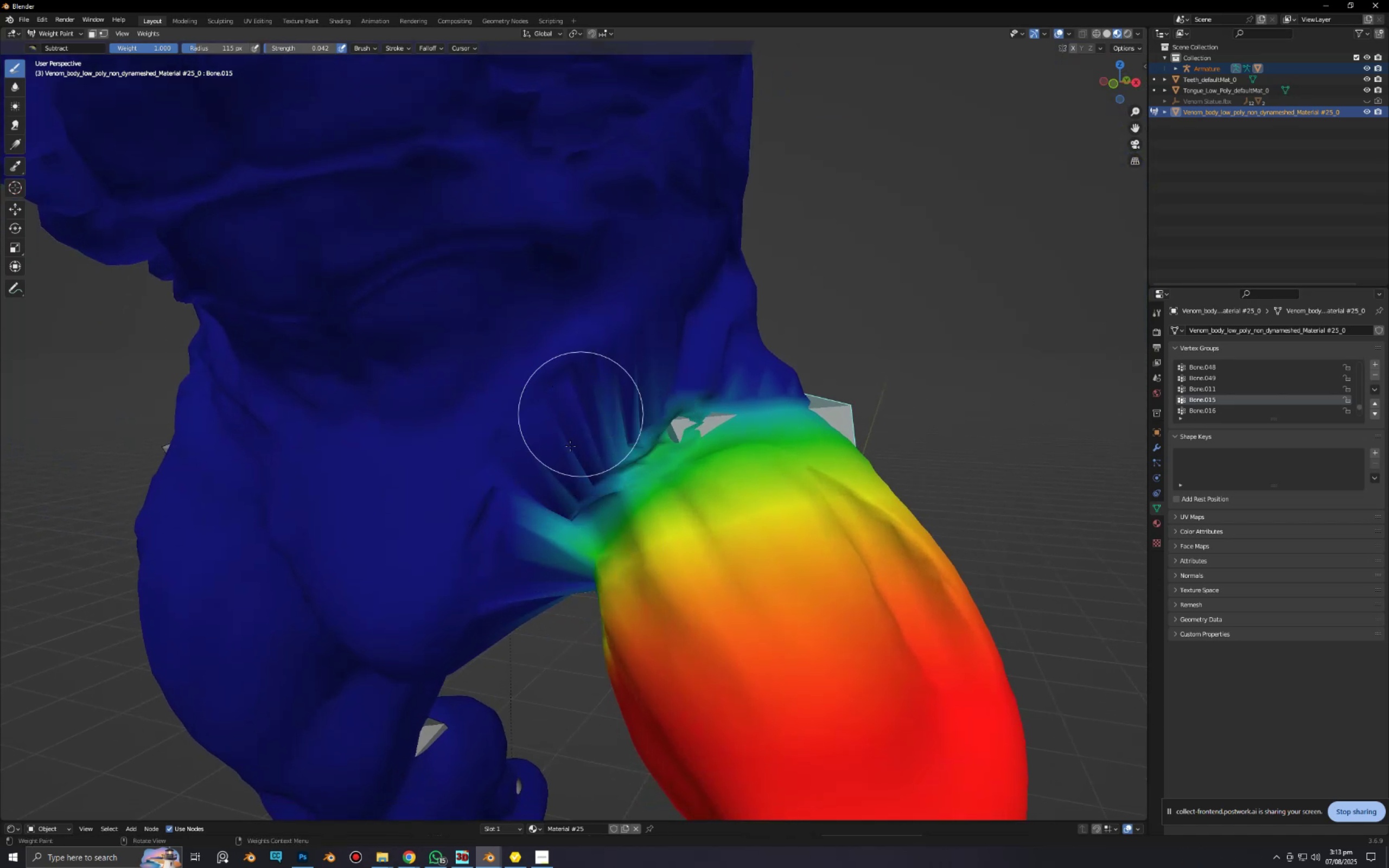 
left_click_drag(start_coordinate=[562, 468], to_coordinate=[651, 363])
 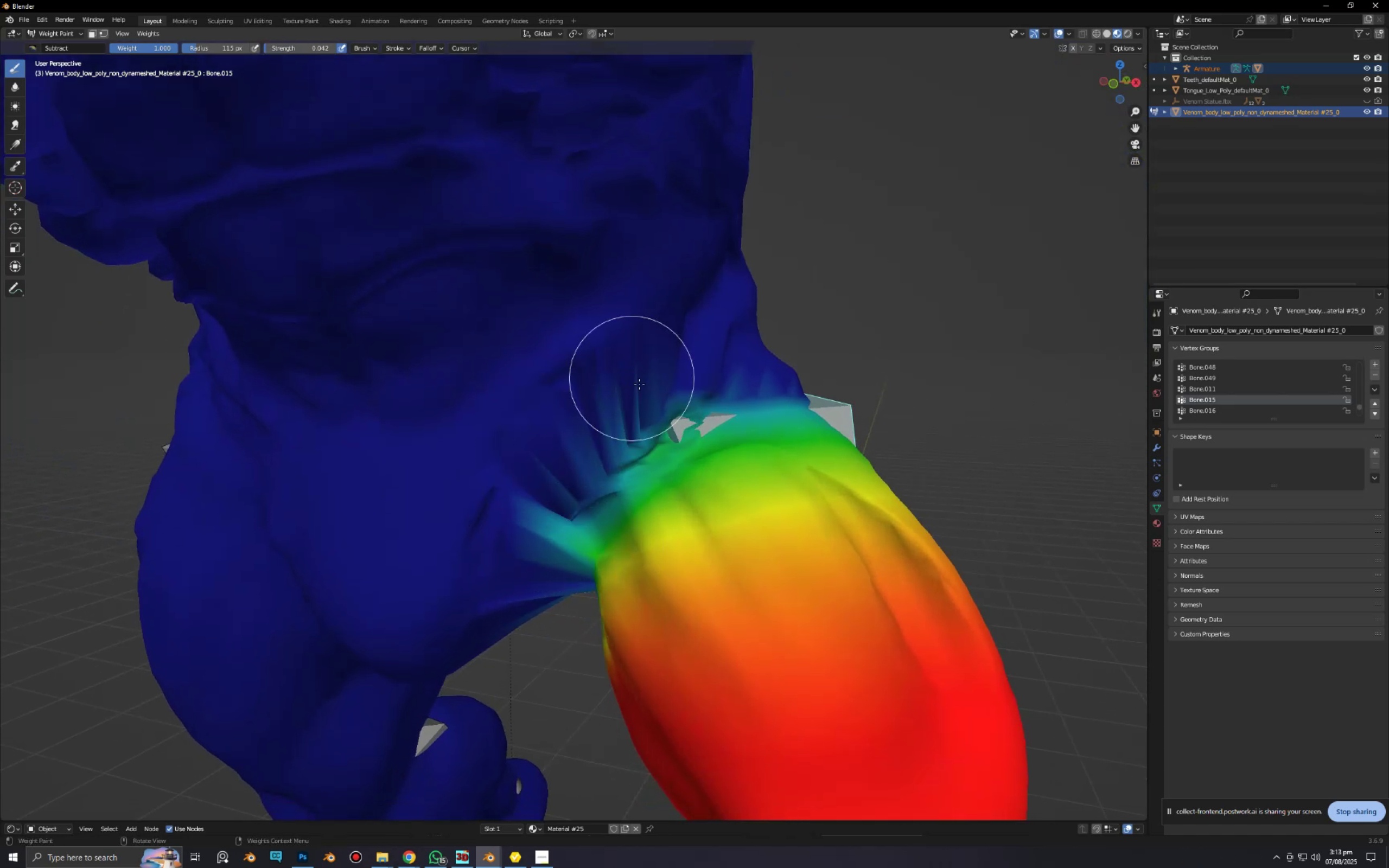 
left_click_drag(start_coordinate=[657, 368], to_coordinate=[563, 433])
 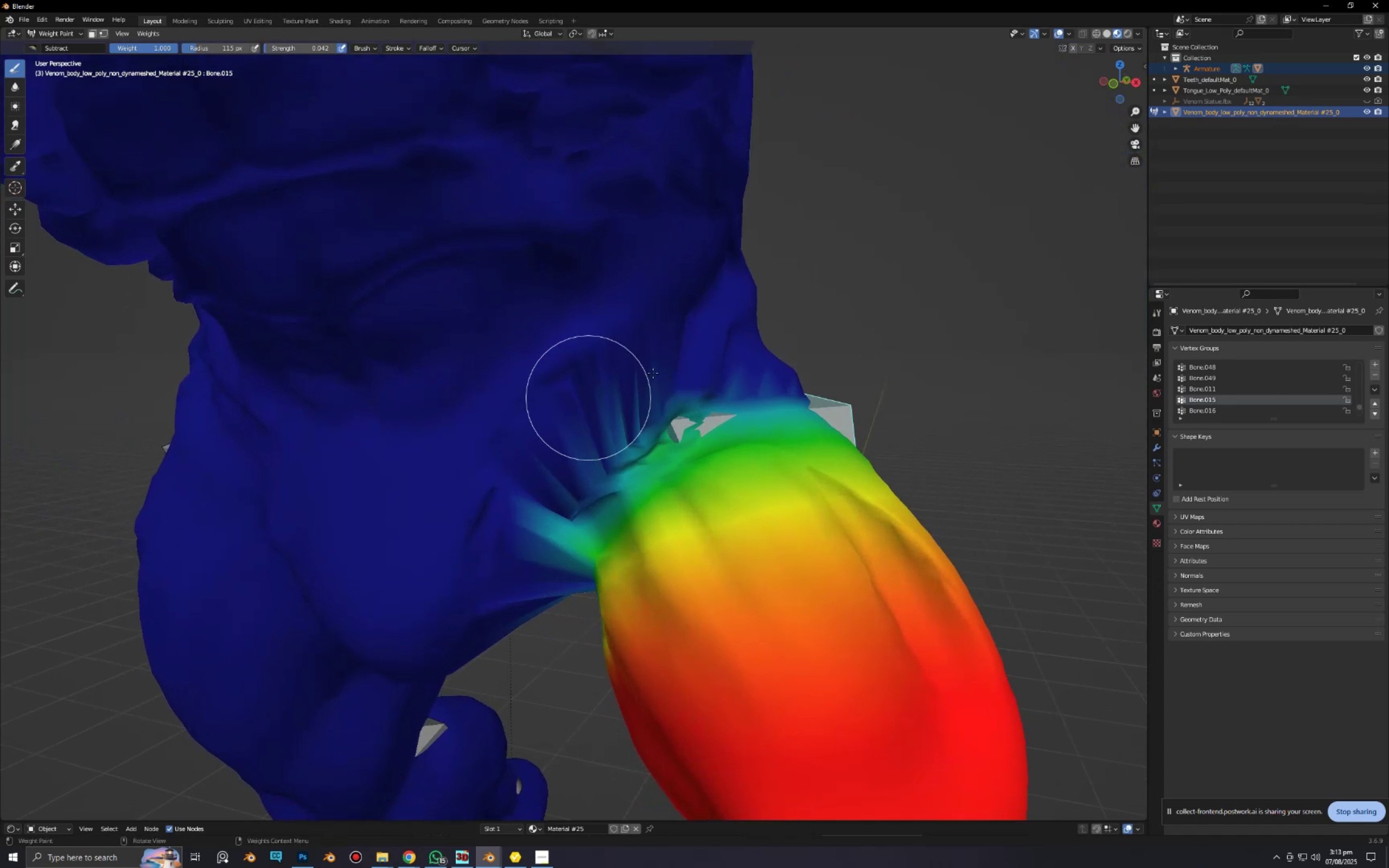 
left_click_drag(start_coordinate=[662, 370], to_coordinate=[586, 437])
 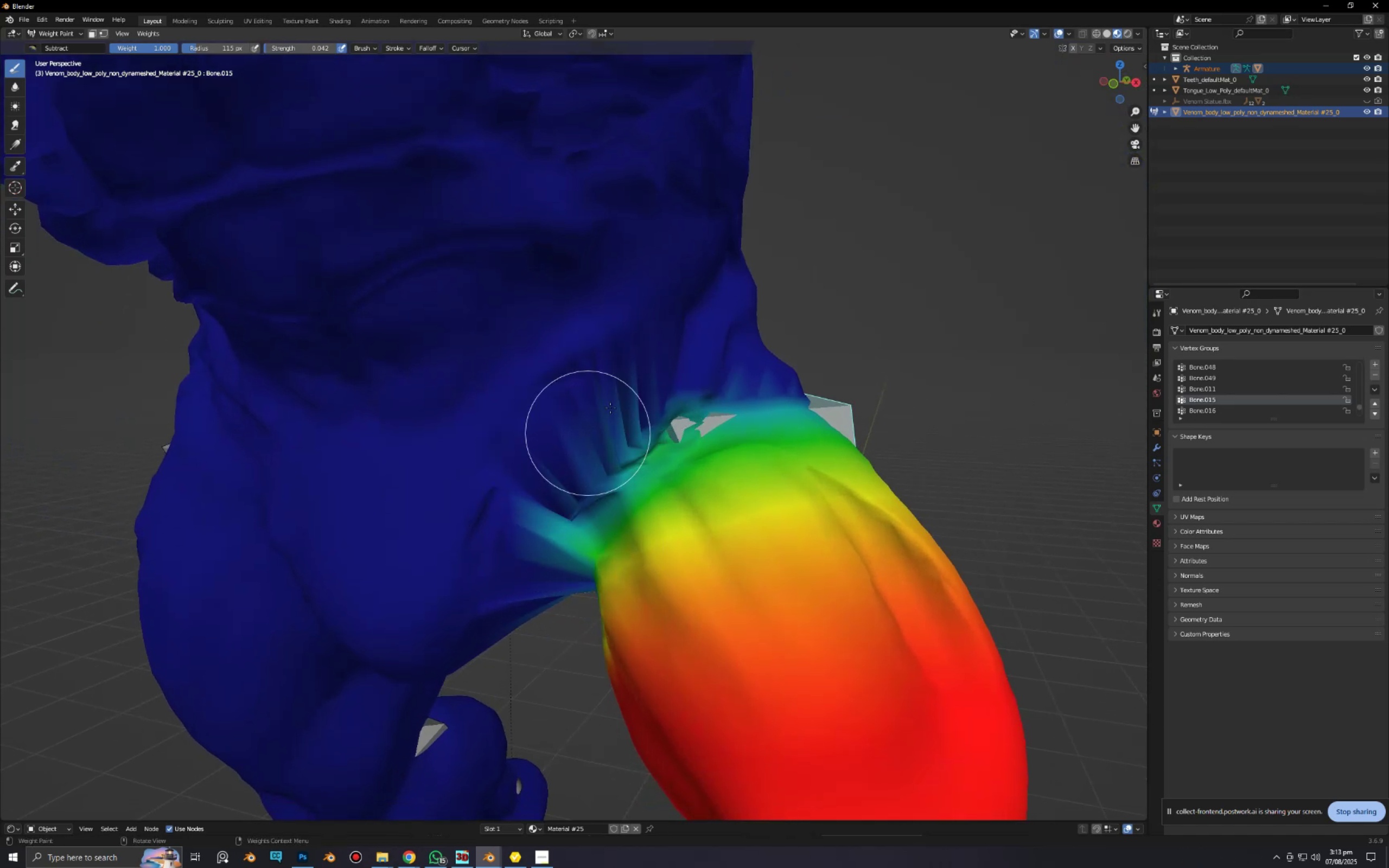 
left_click_drag(start_coordinate=[625, 395], to_coordinate=[632, 397])
 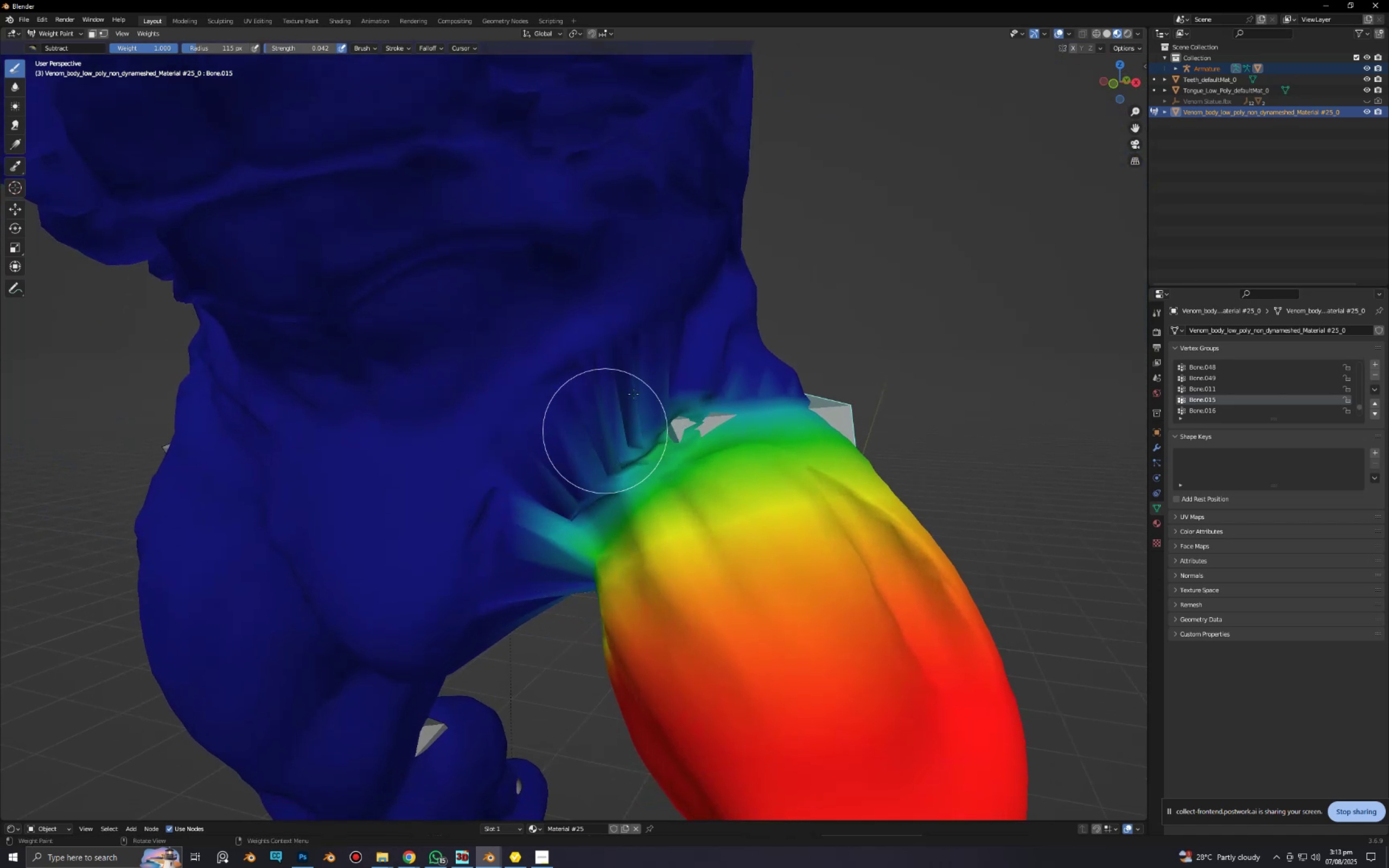 
left_click_drag(start_coordinate=[632, 397], to_coordinate=[654, 356])
 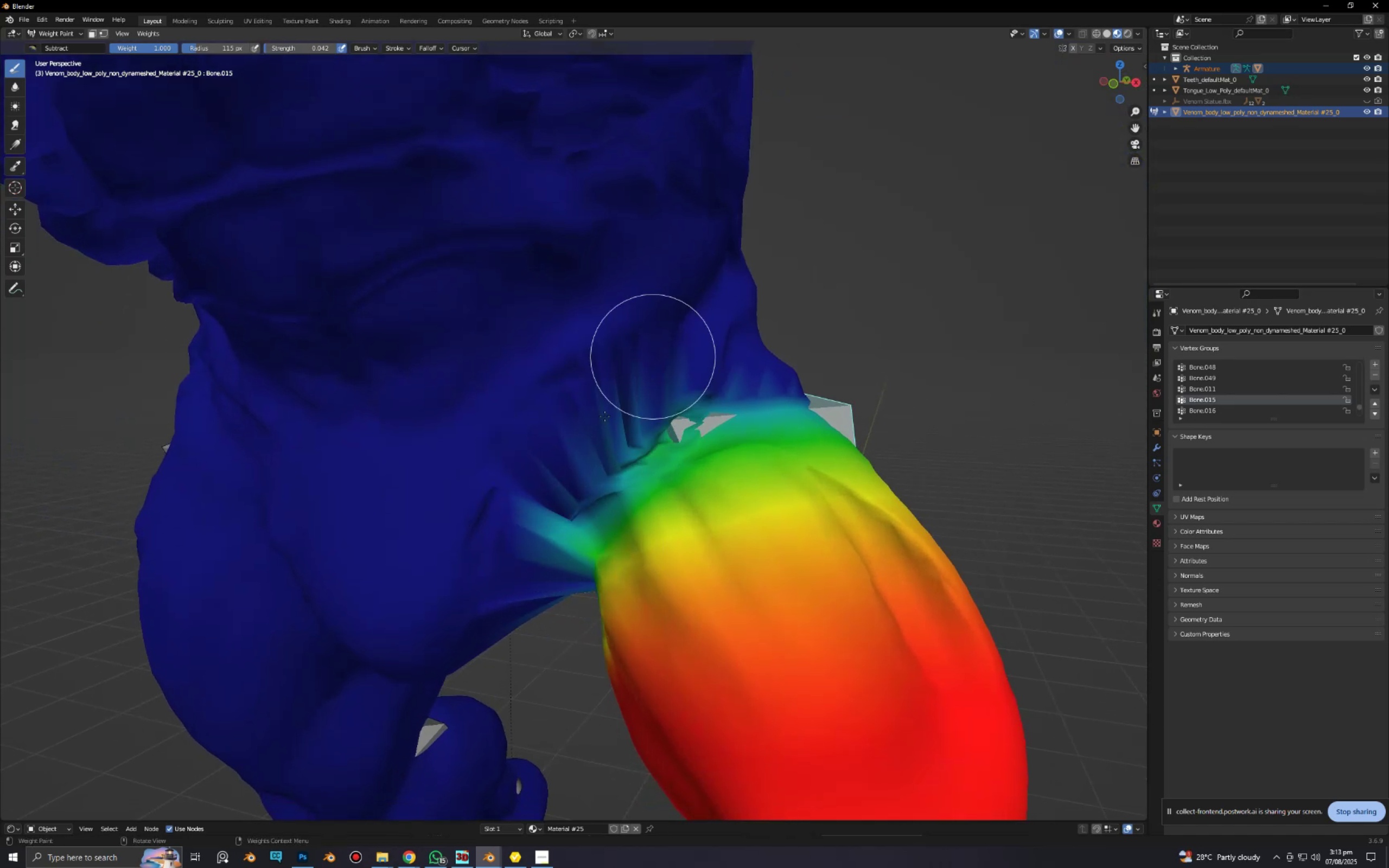 
left_click_drag(start_coordinate=[596, 424], to_coordinate=[676, 334])
 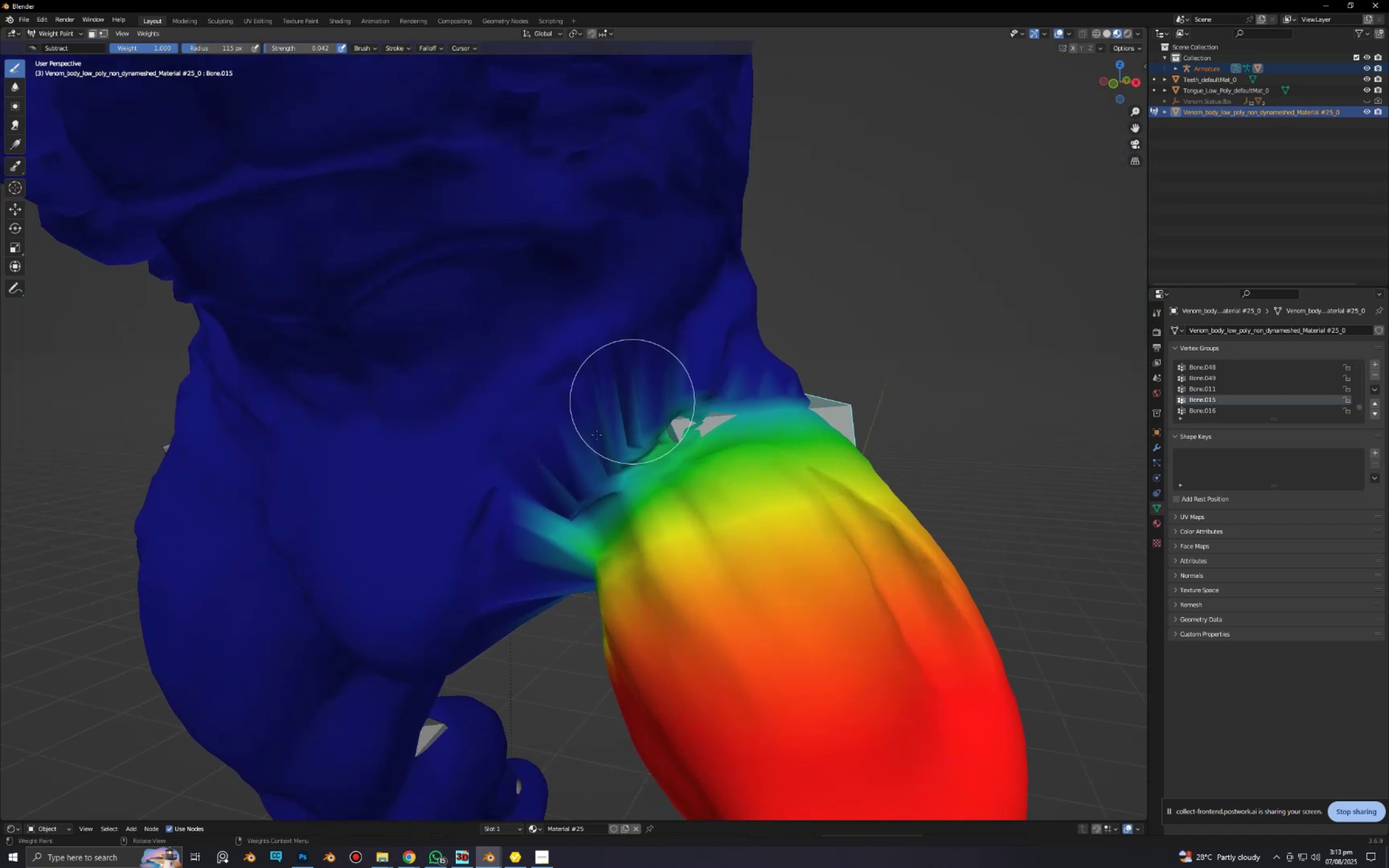 
left_click_drag(start_coordinate=[581, 443], to_coordinate=[704, 328])
 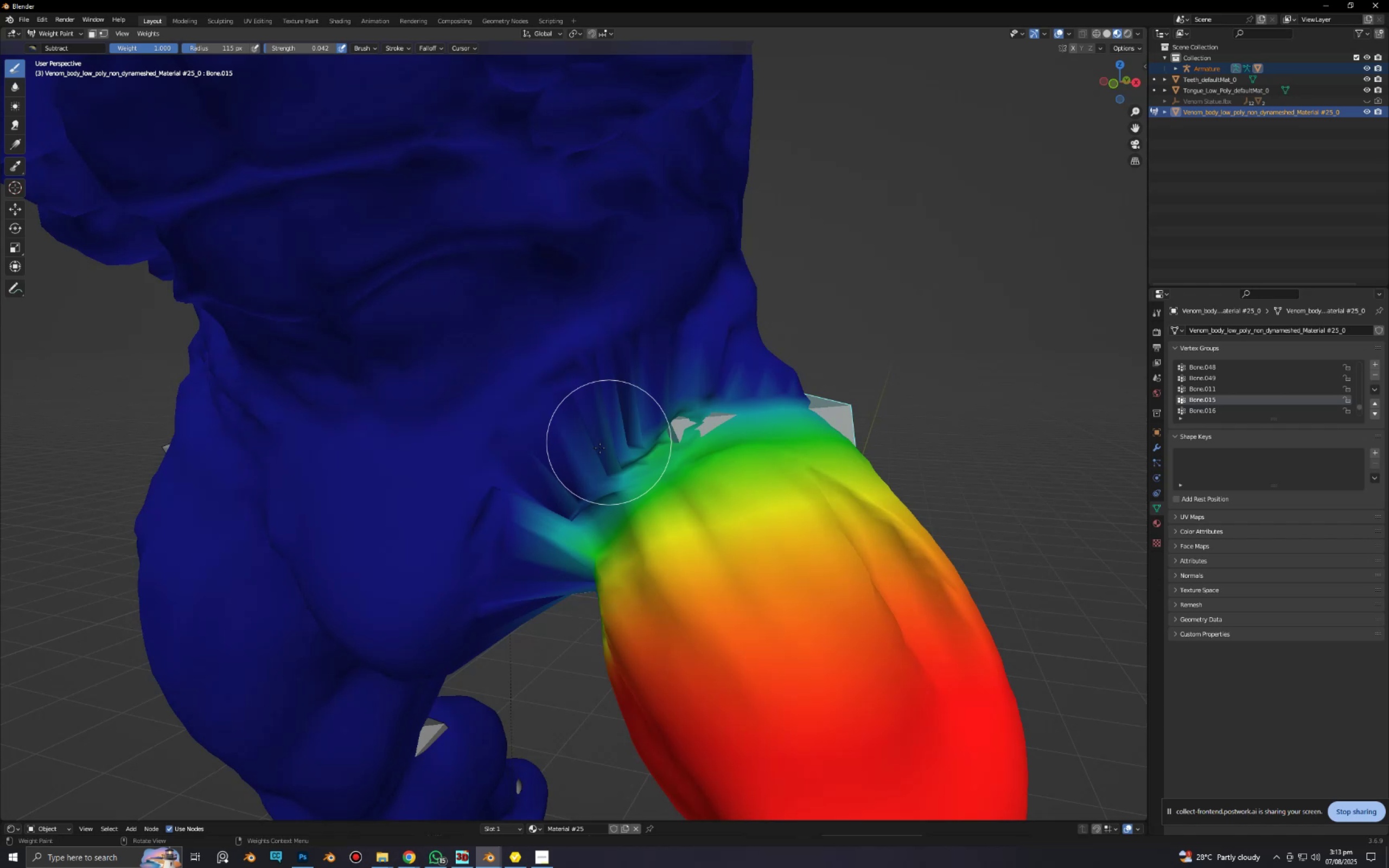 
left_click_drag(start_coordinate=[595, 451], to_coordinate=[704, 314])
 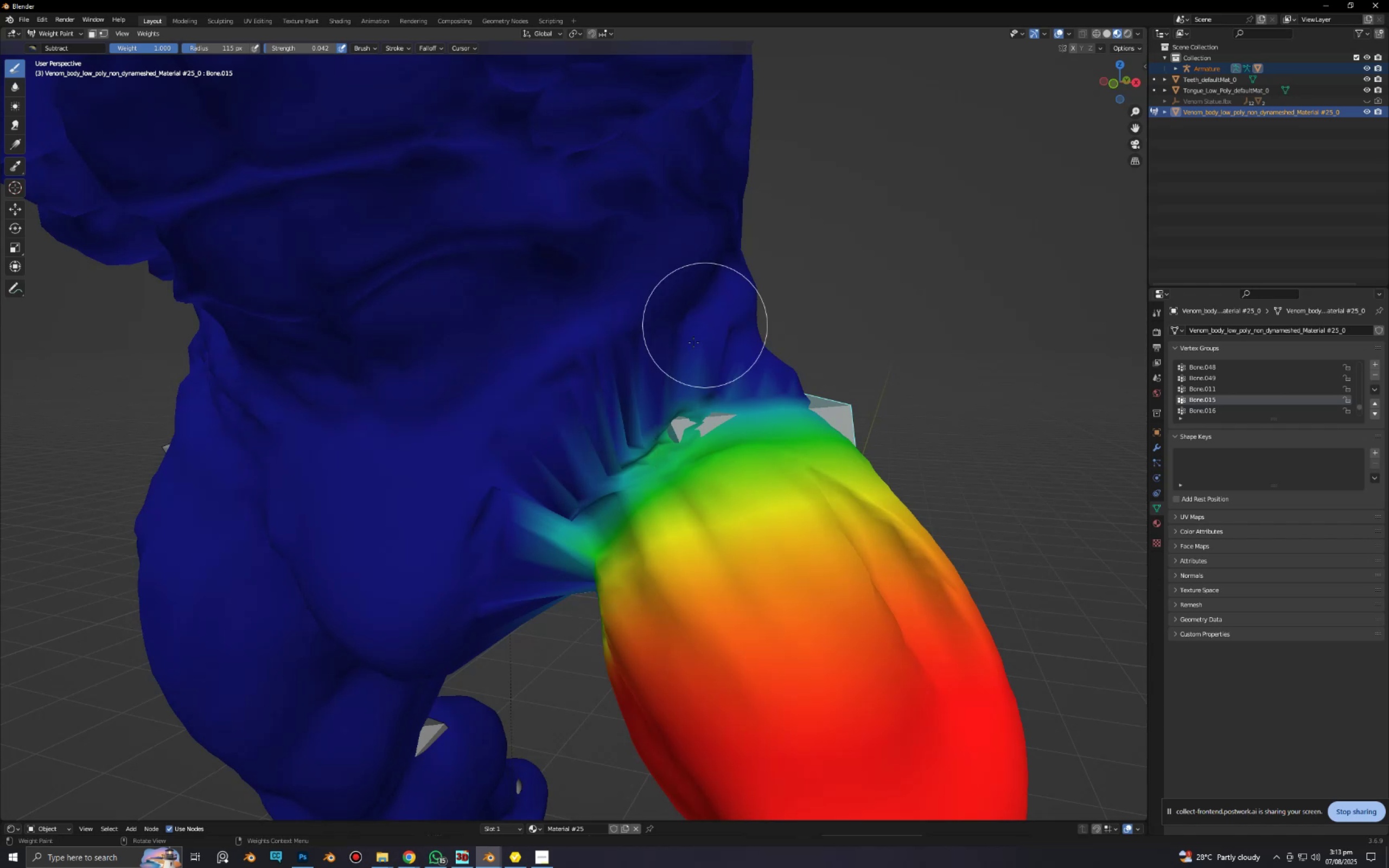 
left_click_drag(start_coordinate=[465, 482], to_coordinate=[648, 330])
 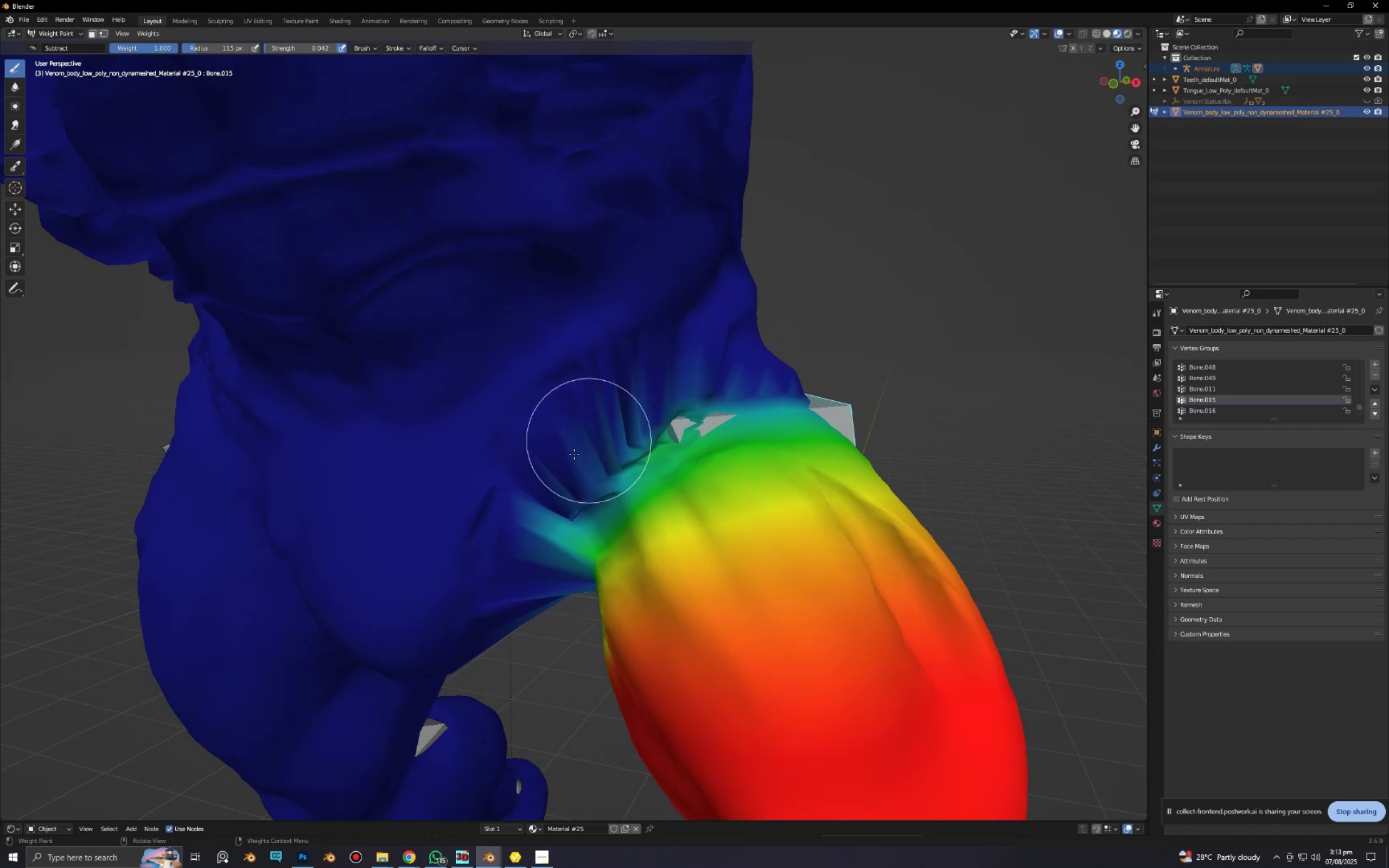 
left_click_drag(start_coordinate=[561, 464], to_coordinate=[725, 304])
 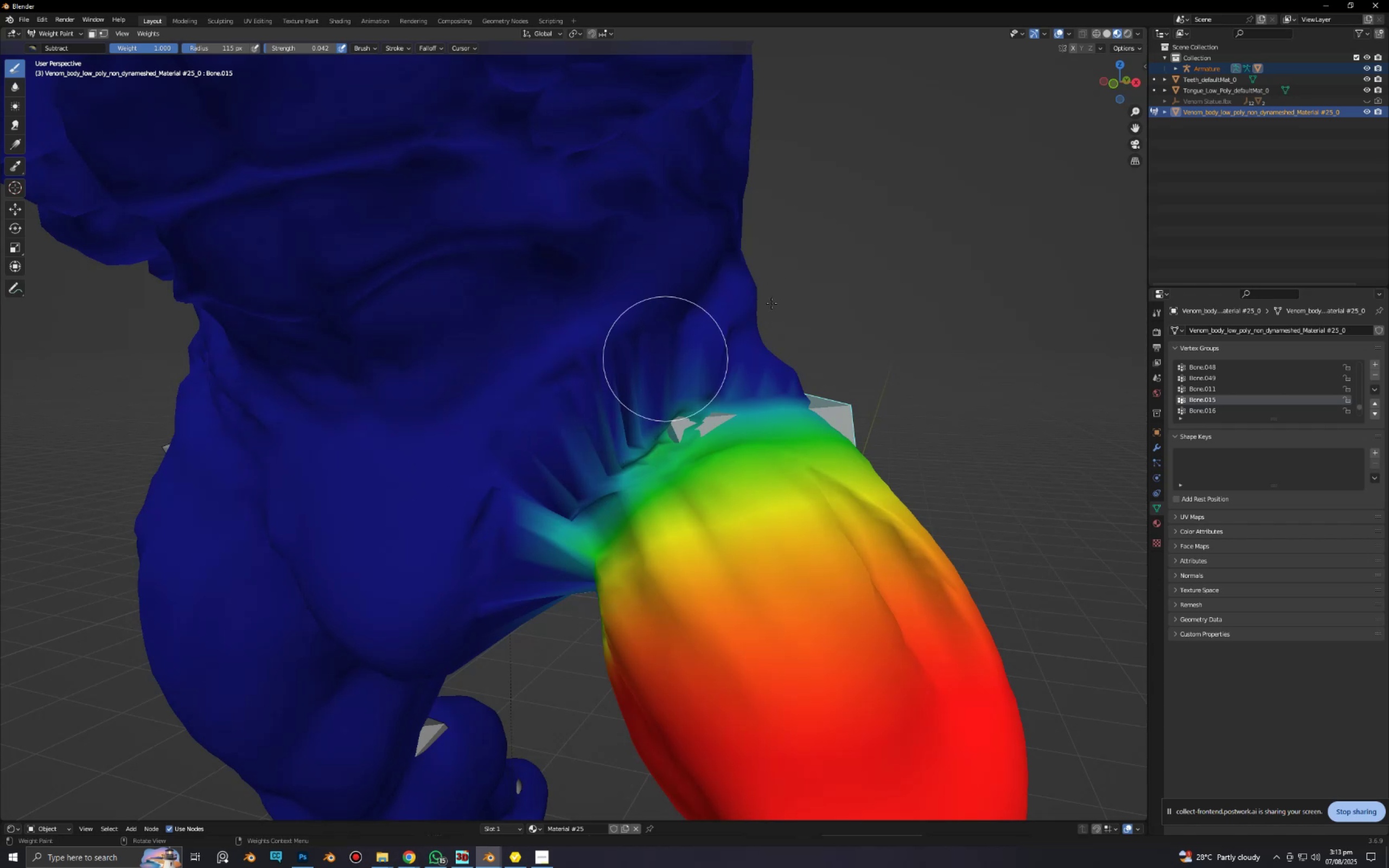 
scroll: coordinate [753, 344], scroll_direction: down, amount: 5.0
 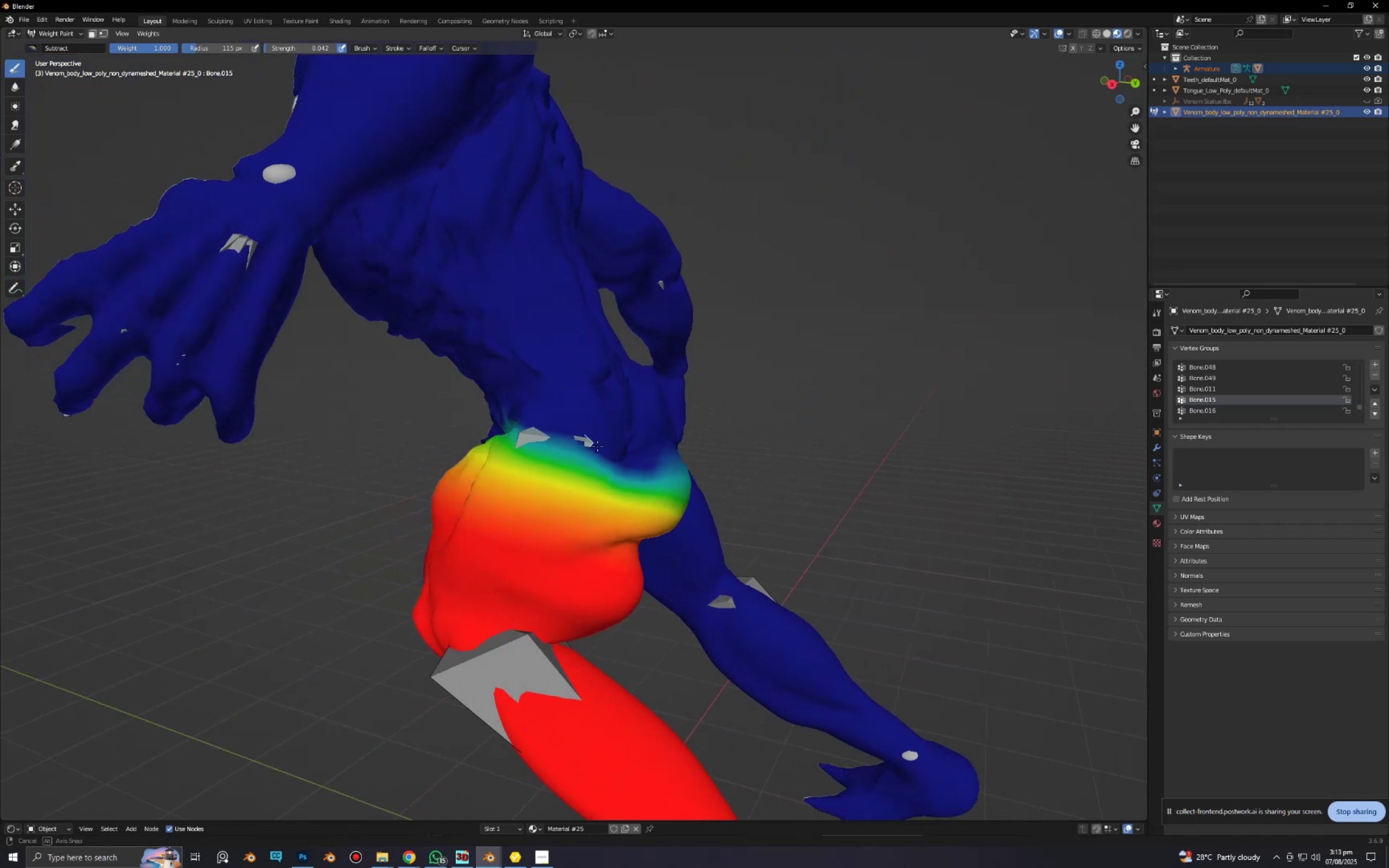 
scroll: coordinate [500, 428], scroll_direction: up, amount: 4.0
 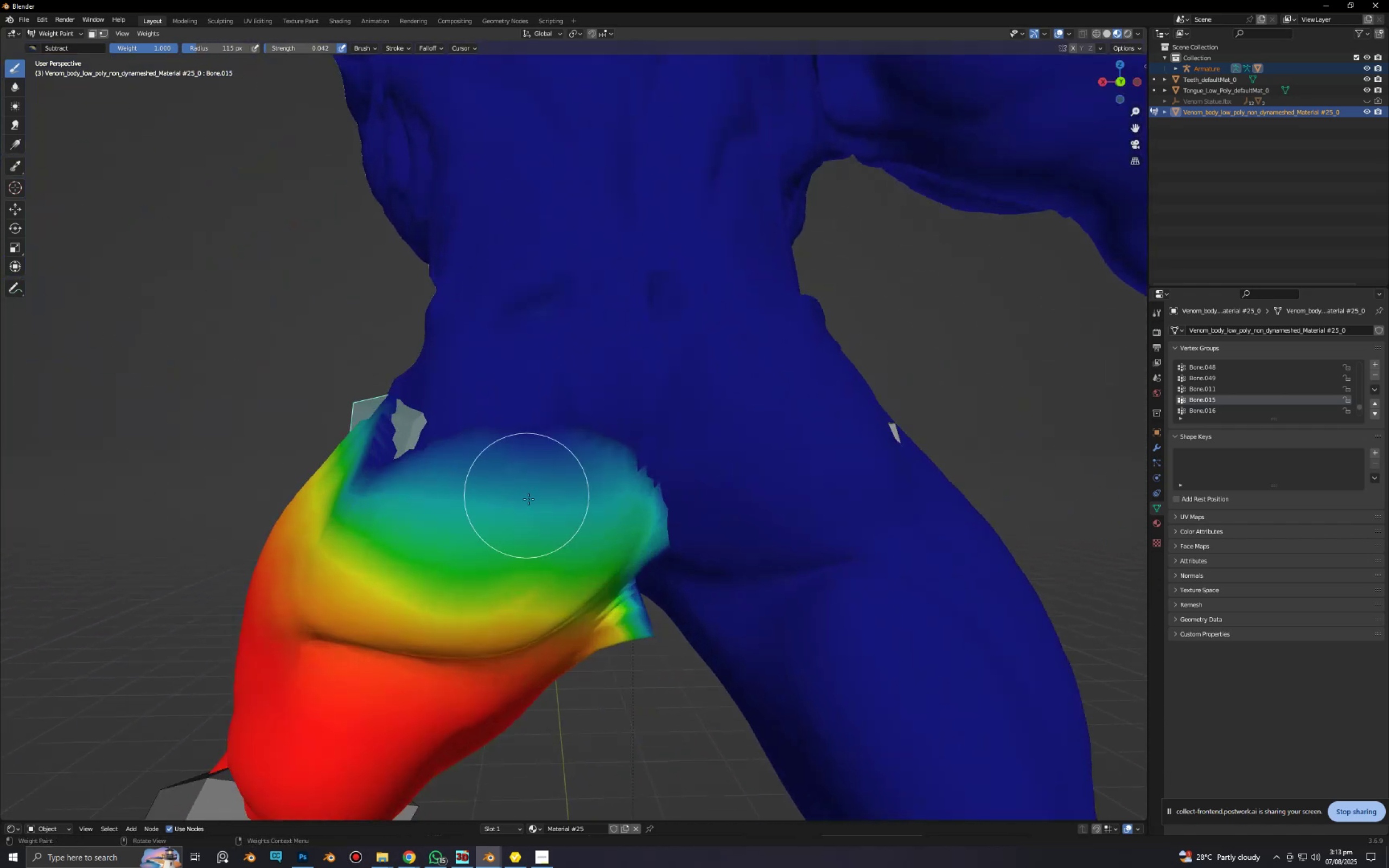 
left_click_drag(start_coordinate=[585, 464], to_coordinate=[518, 499])
 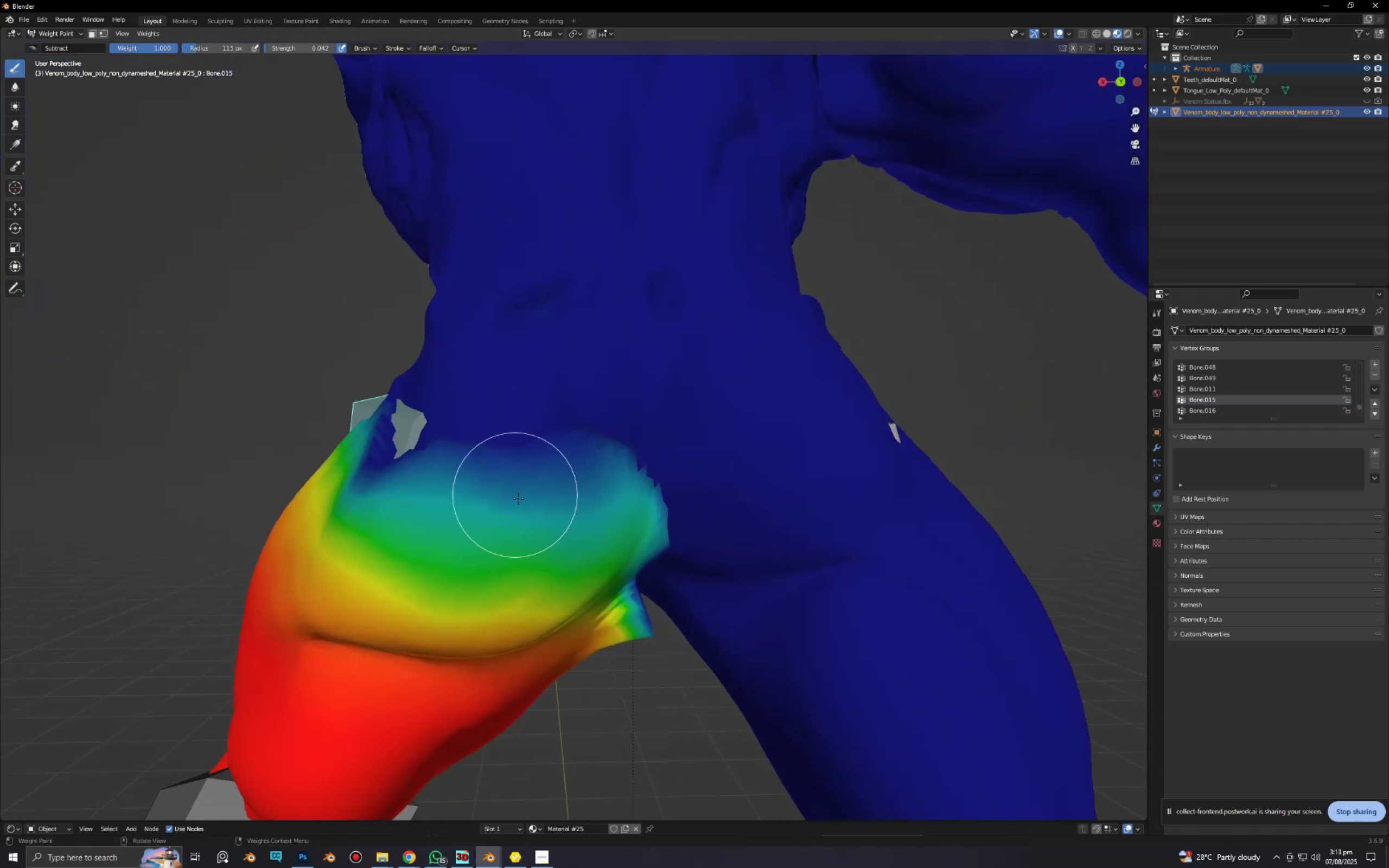 
key(Shift+ShiftLeft)
 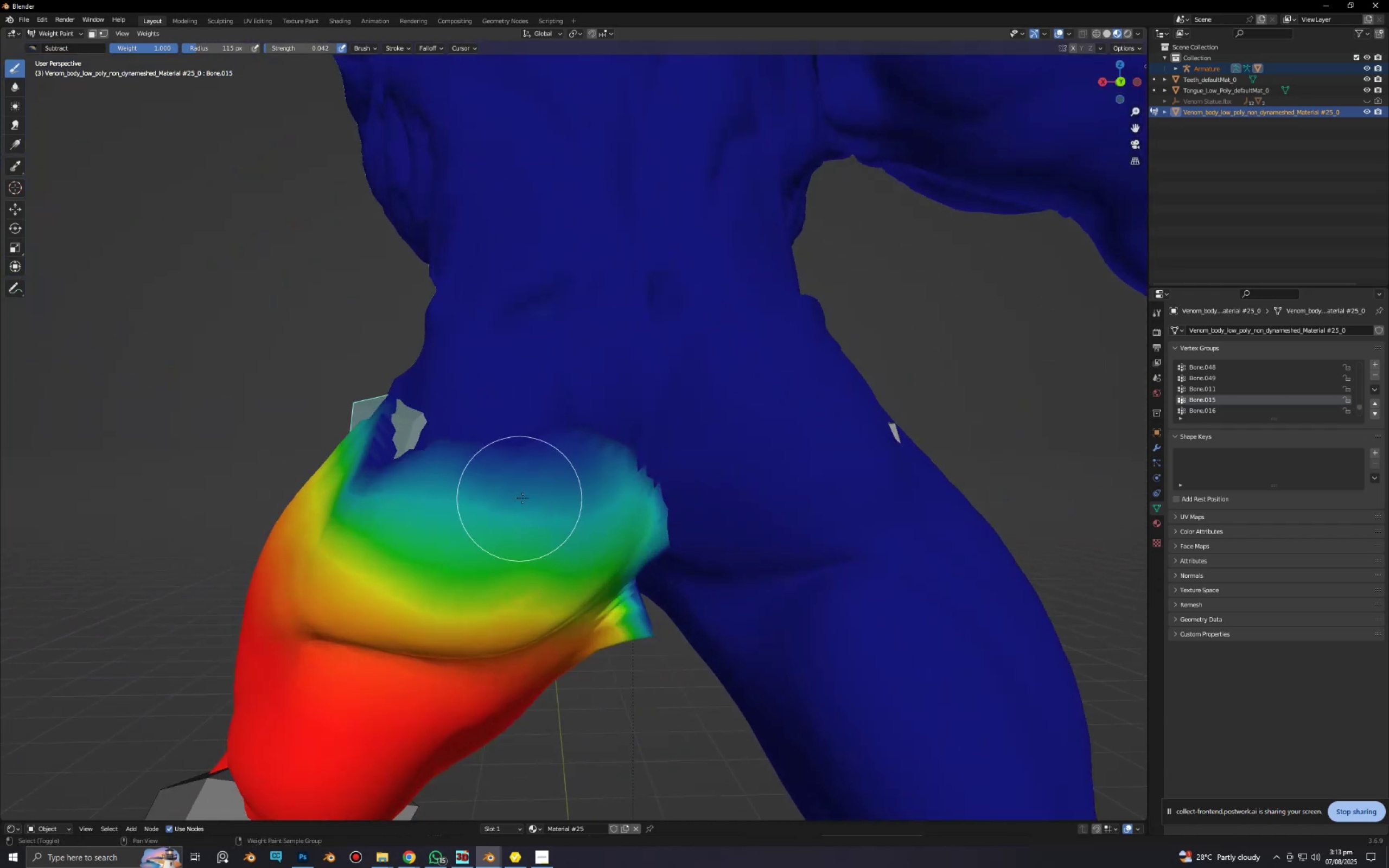 
key(Shift+F)
 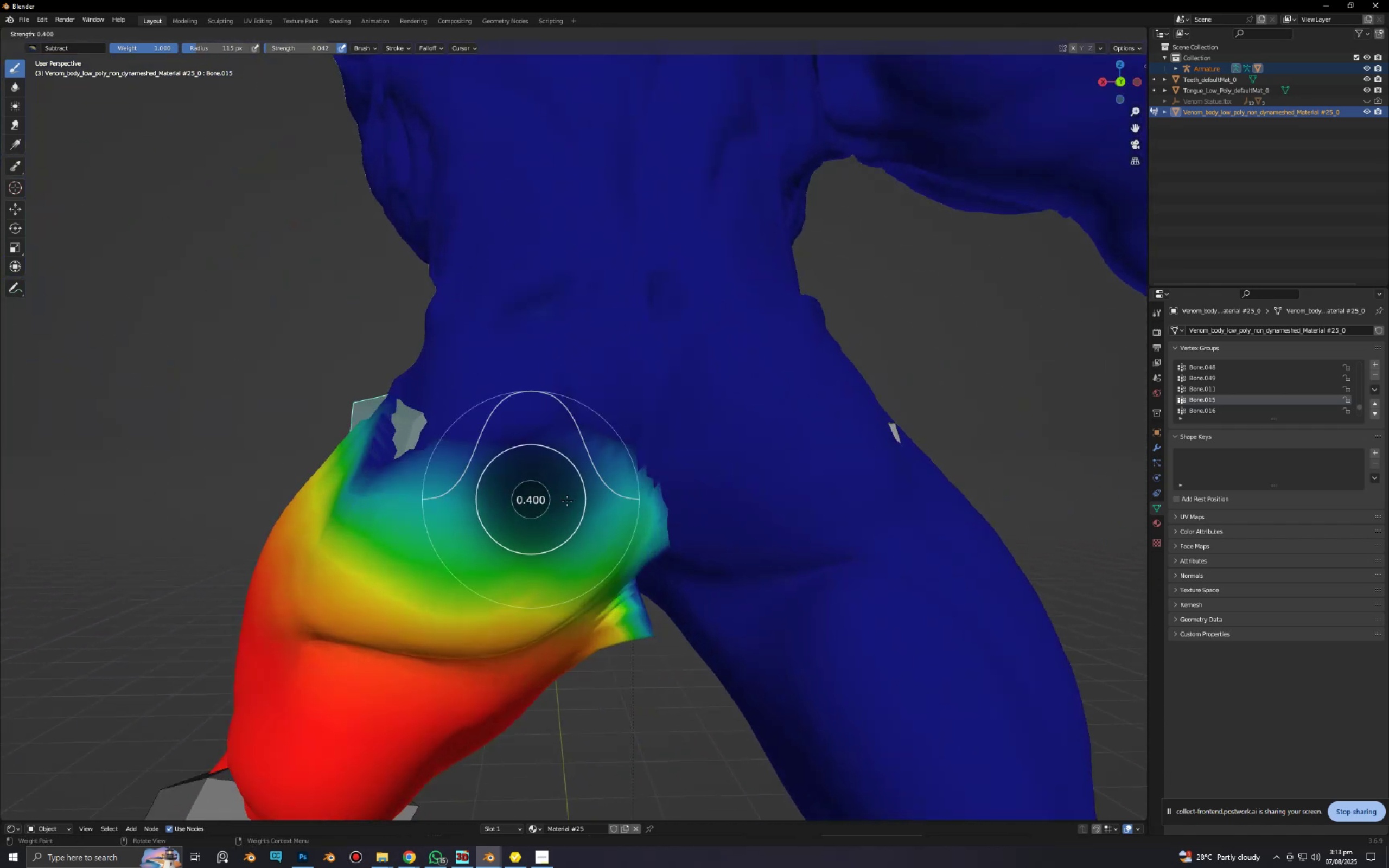 
left_click([571, 501])
 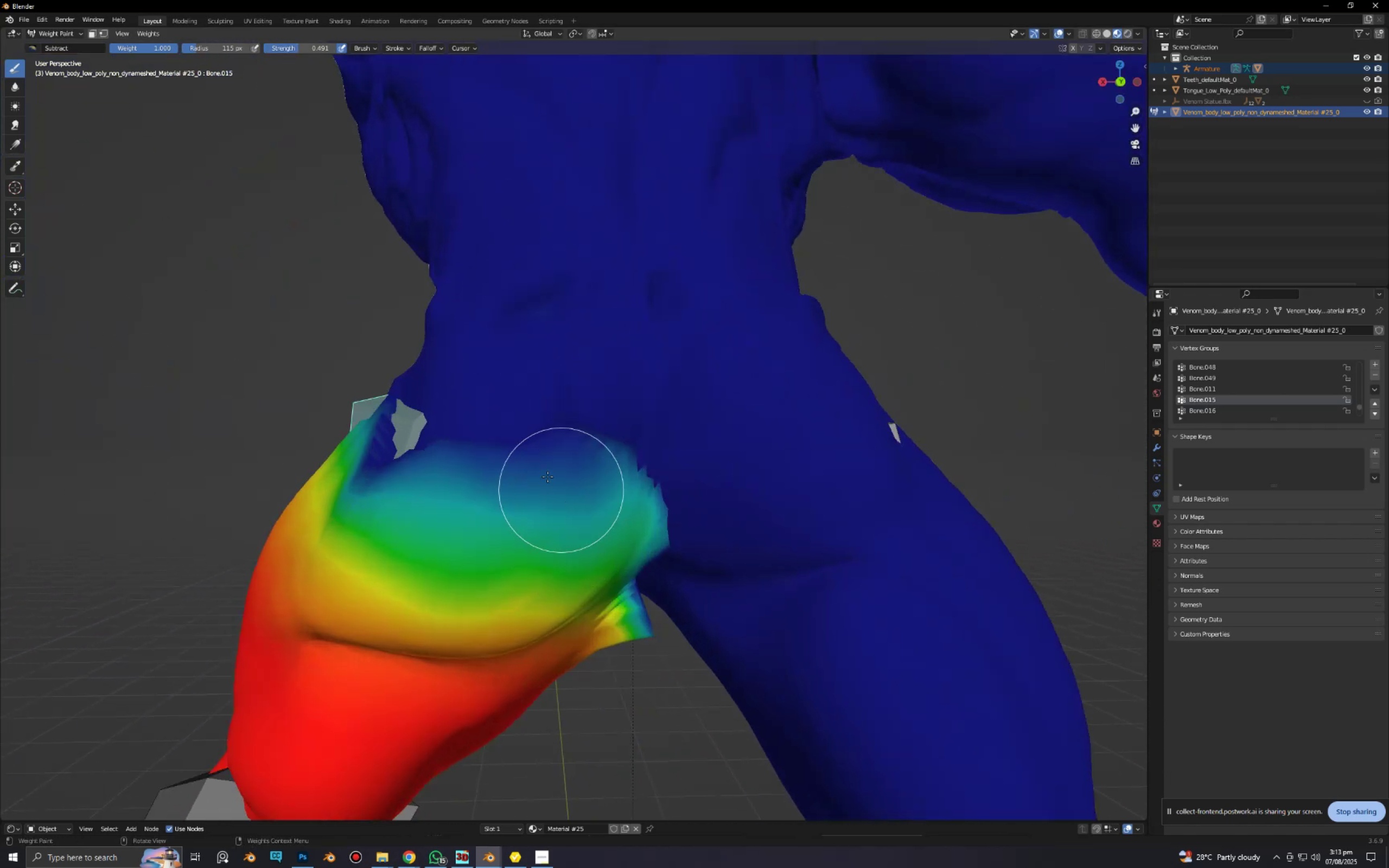 
left_click_drag(start_coordinate=[544, 473], to_coordinate=[667, 670])
 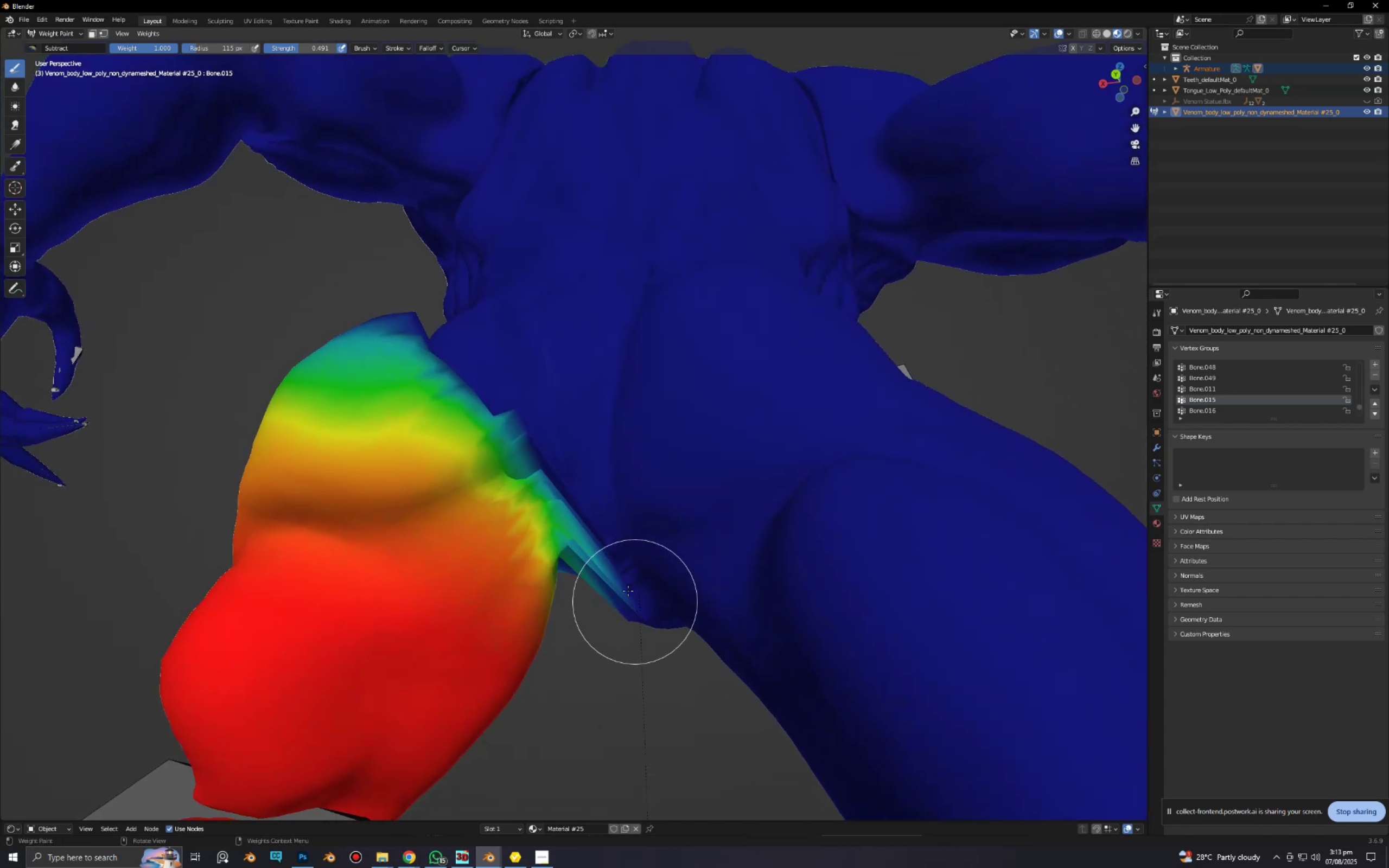 
left_click_drag(start_coordinate=[582, 543], to_coordinate=[618, 597])
 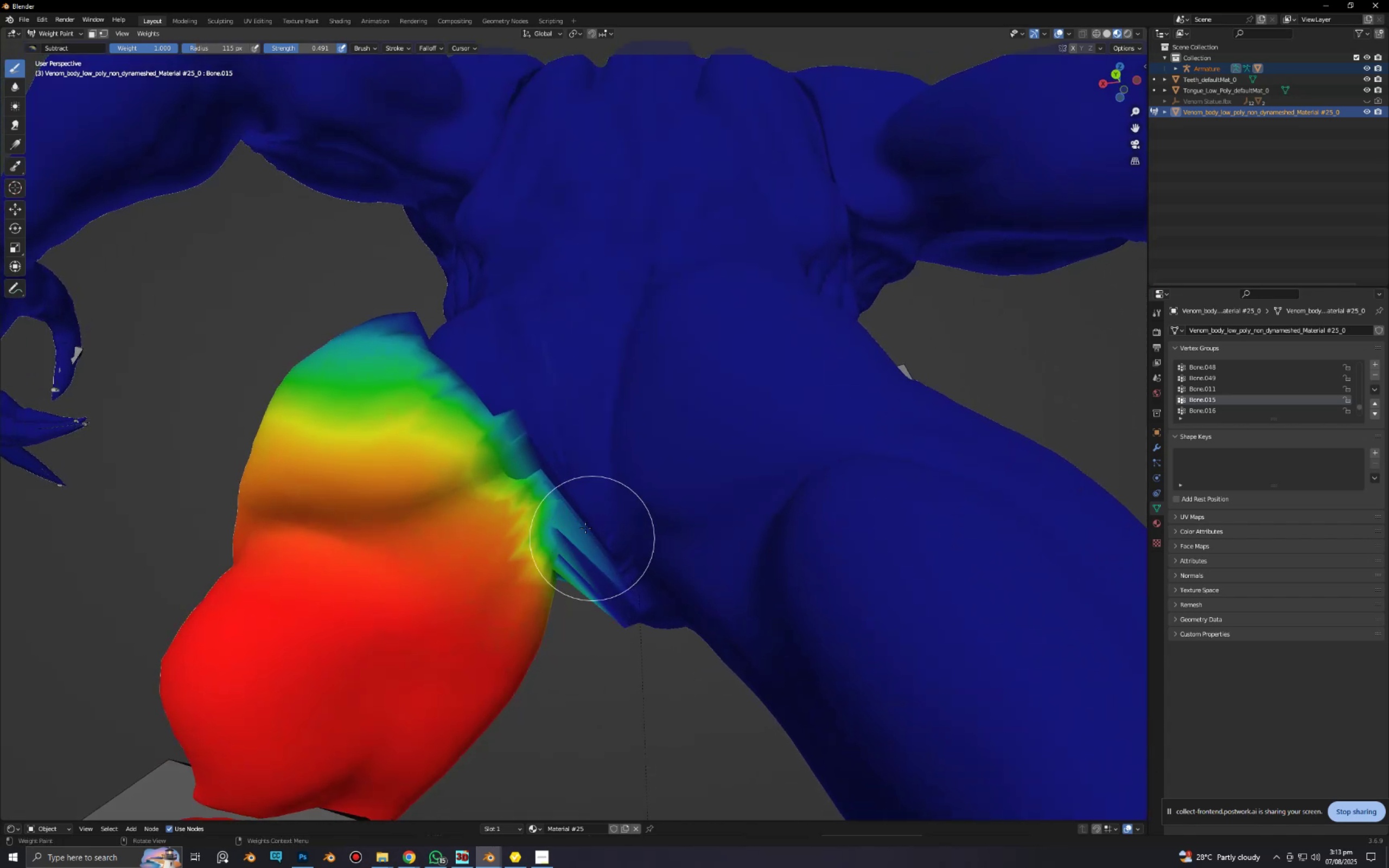 
left_click_drag(start_coordinate=[560, 496], to_coordinate=[528, 475])
 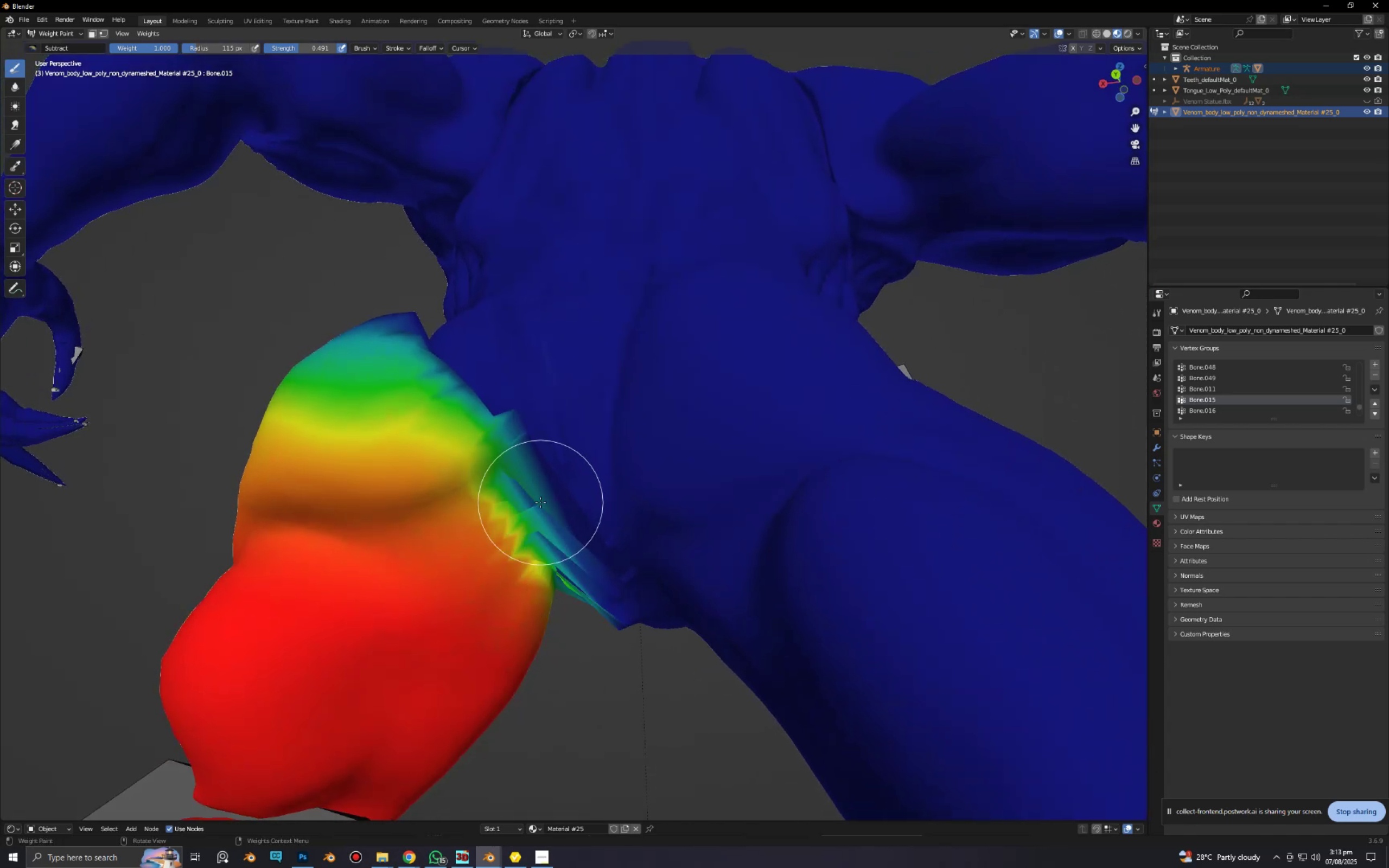 
left_click_drag(start_coordinate=[540, 507], to_coordinate=[559, 583])
 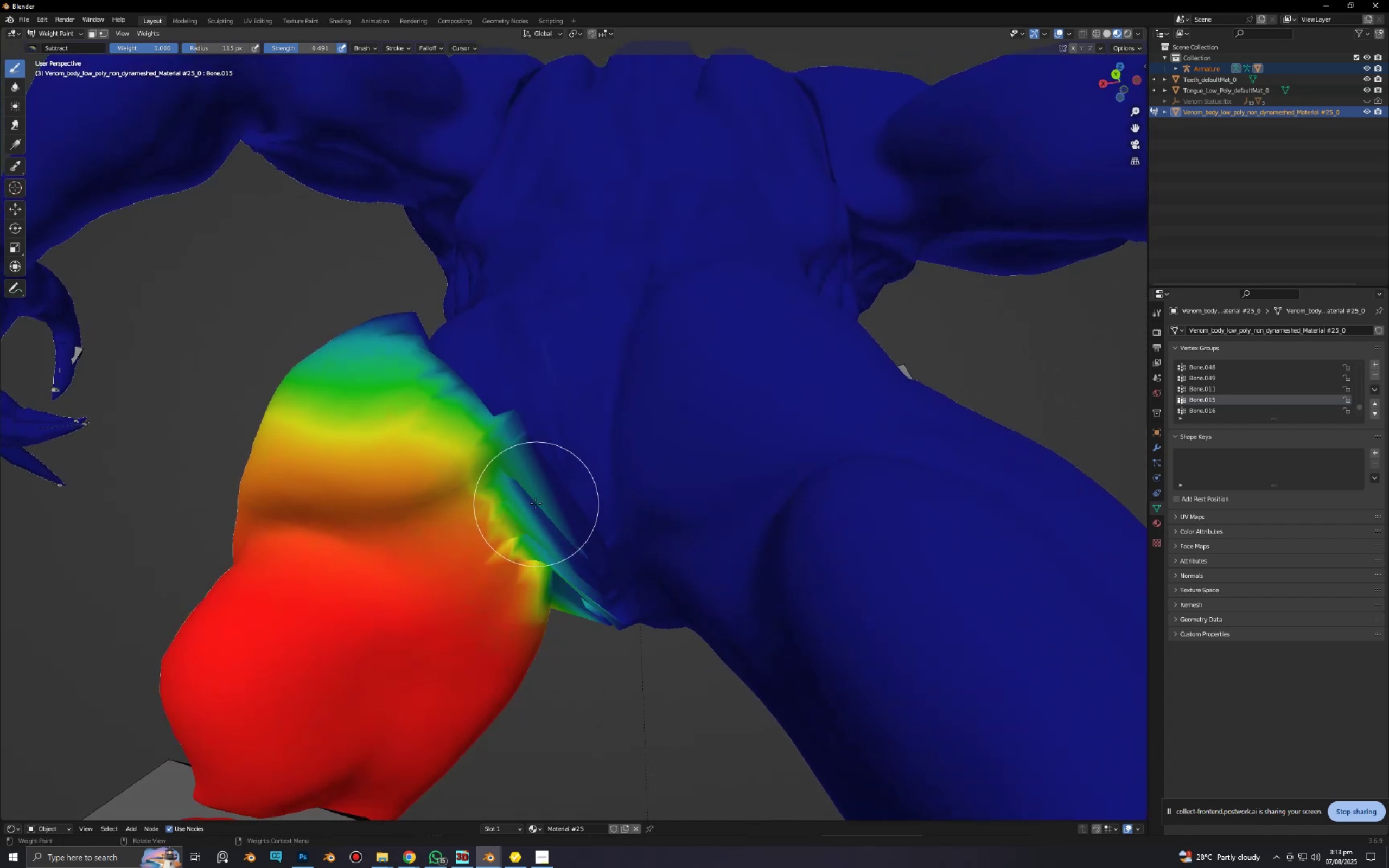 
left_click_drag(start_coordinate=[534, 510], to_coordinate=[547, 591])
 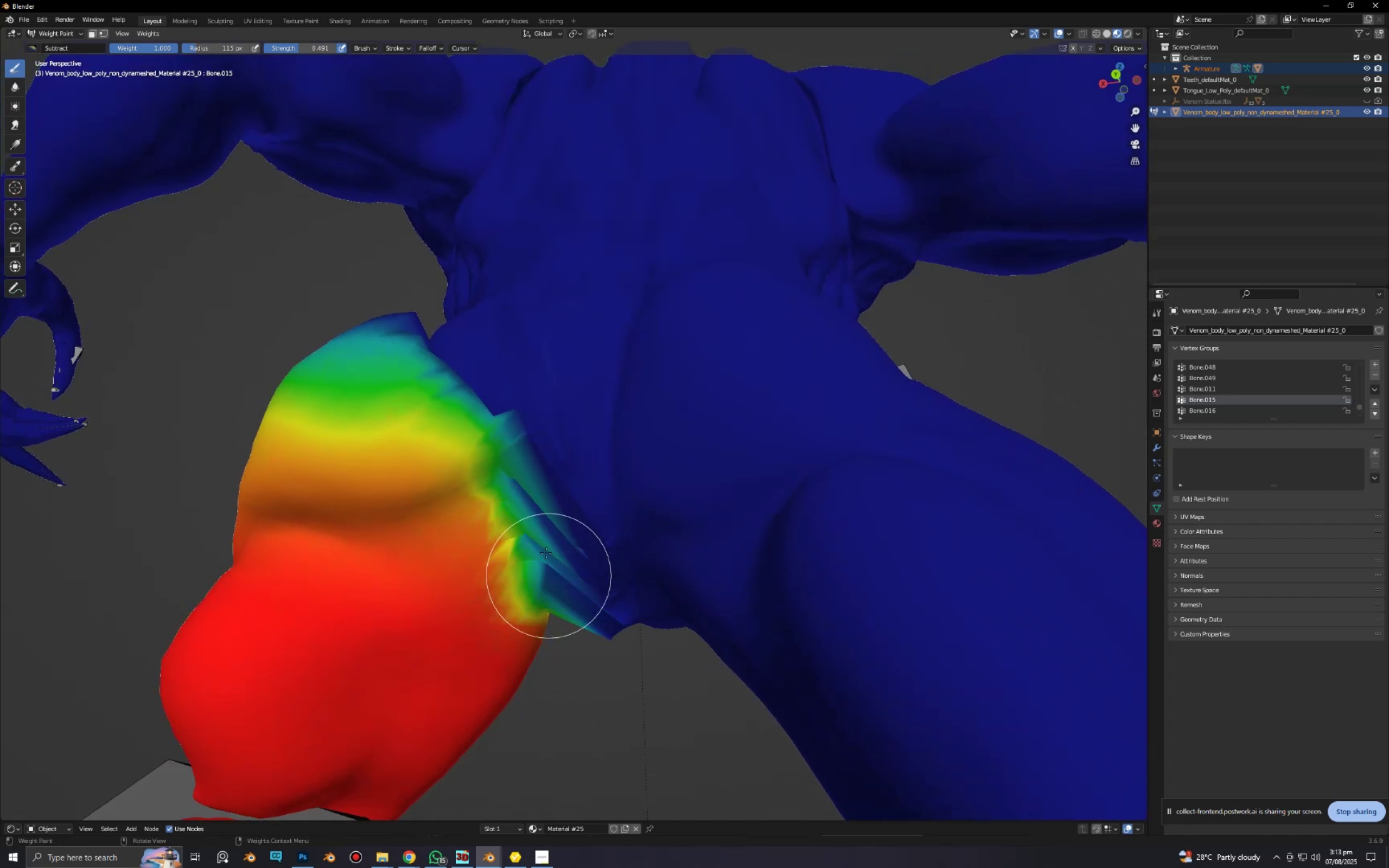 
left_click_drag(start_coordinate=[528, 518], to_coordinate=[560, 616])
 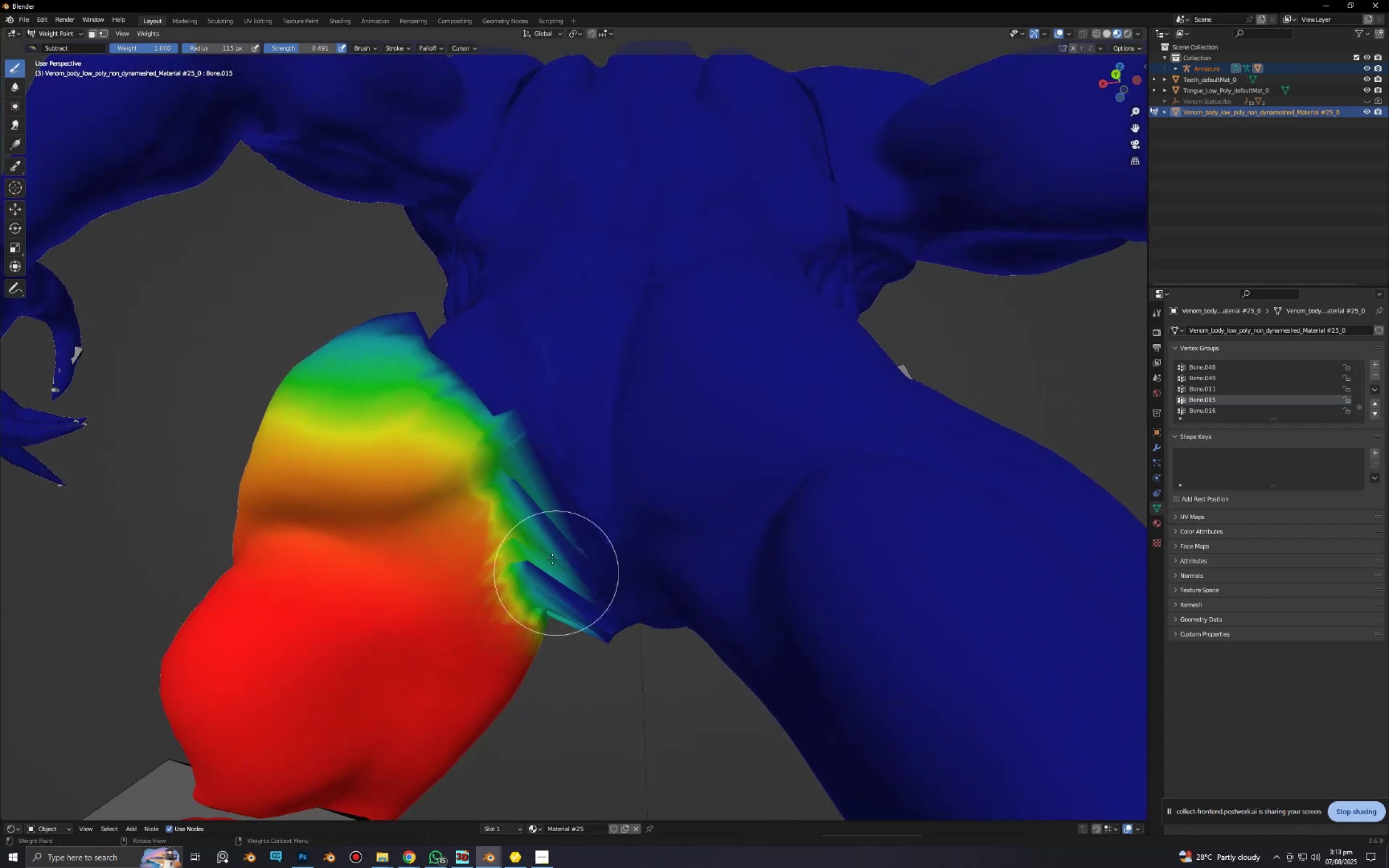 
left_click_drag(start_coordinate=[546, 540], to_coordinate=[573, 623])
 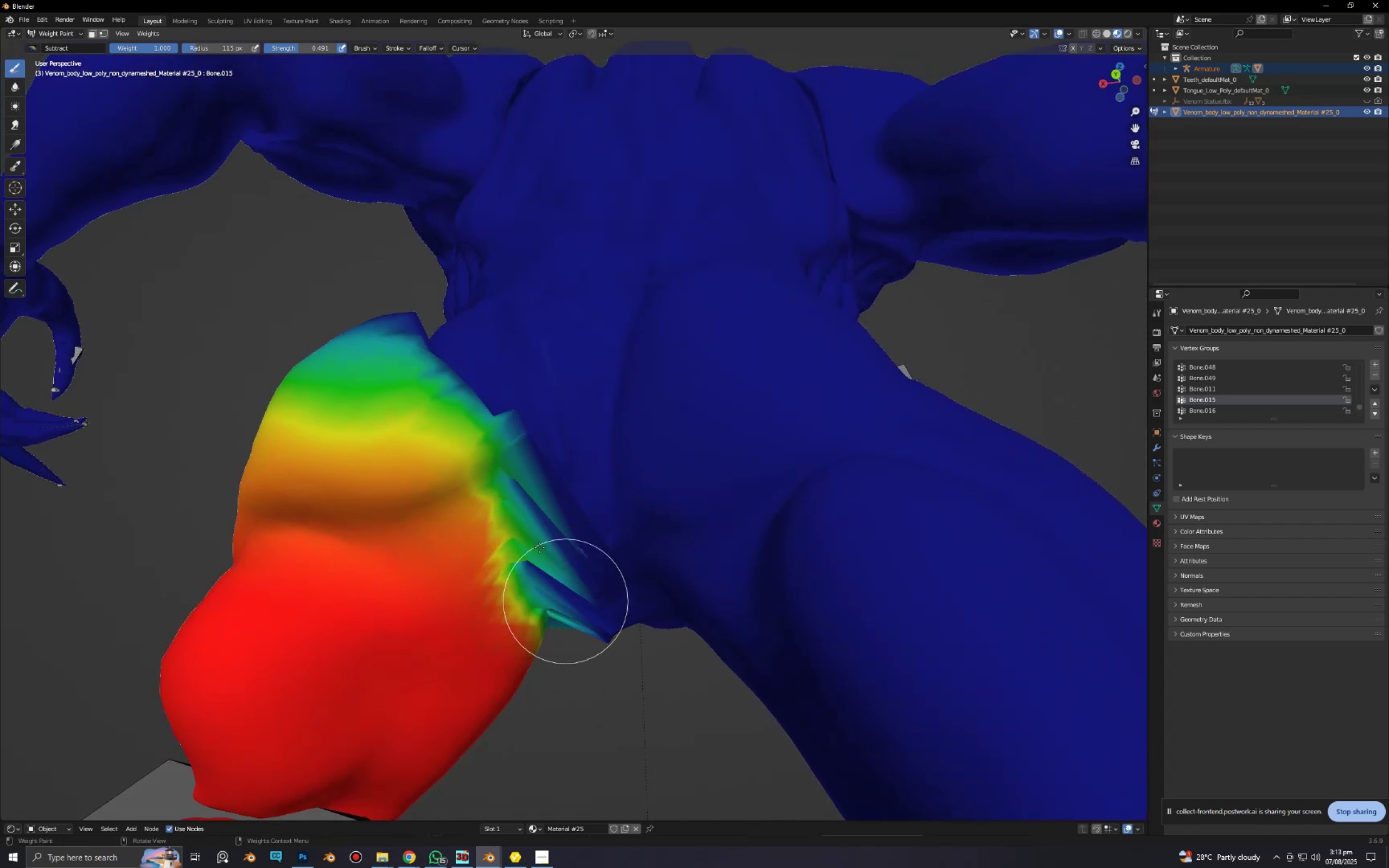 
left_click_drag(start_coordinate=[524, 519], to_coordinate=[544, 585])
 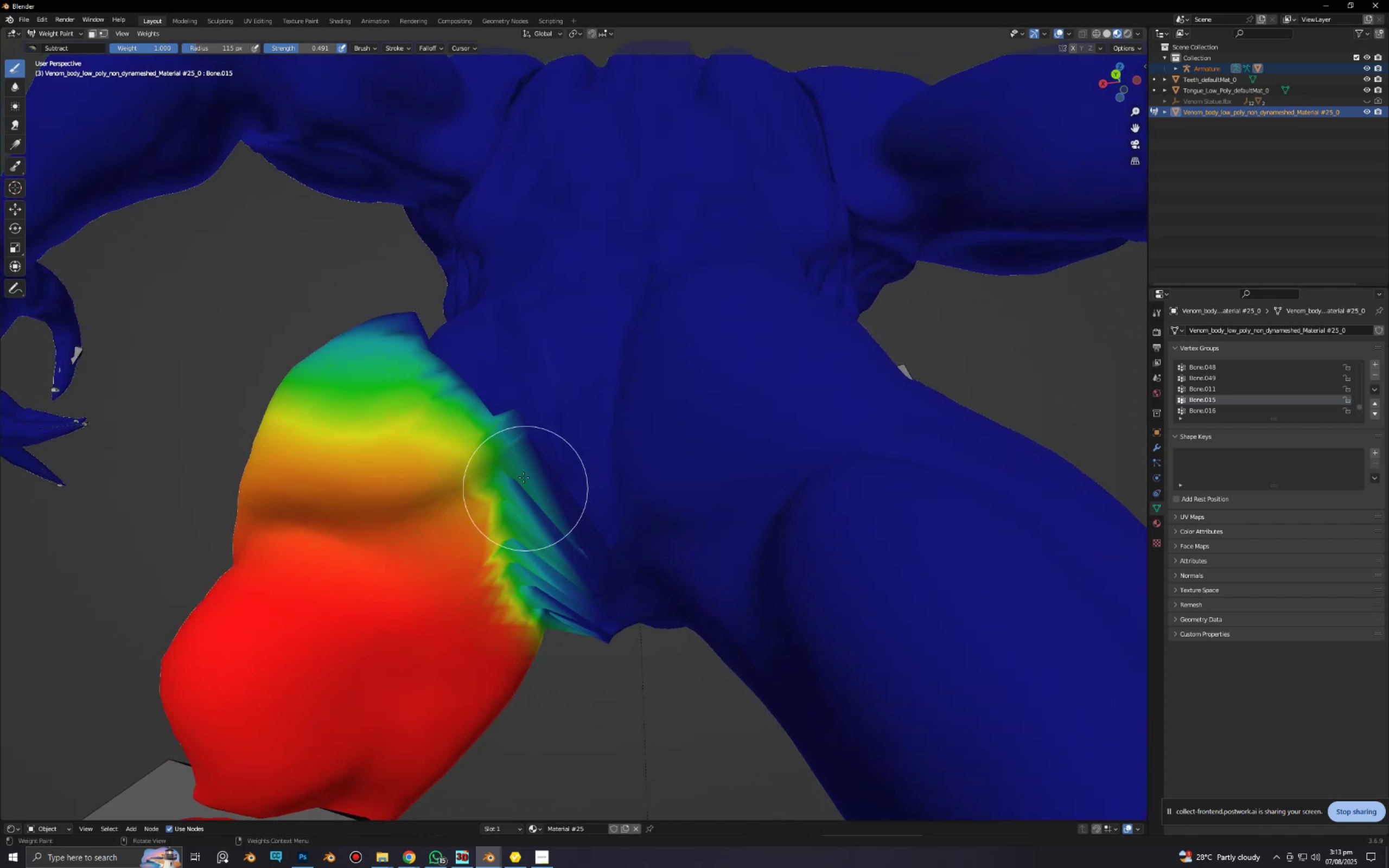 
left_click_drag(start_coordinate=[524, 476], to_coordinate=[463, 368])
 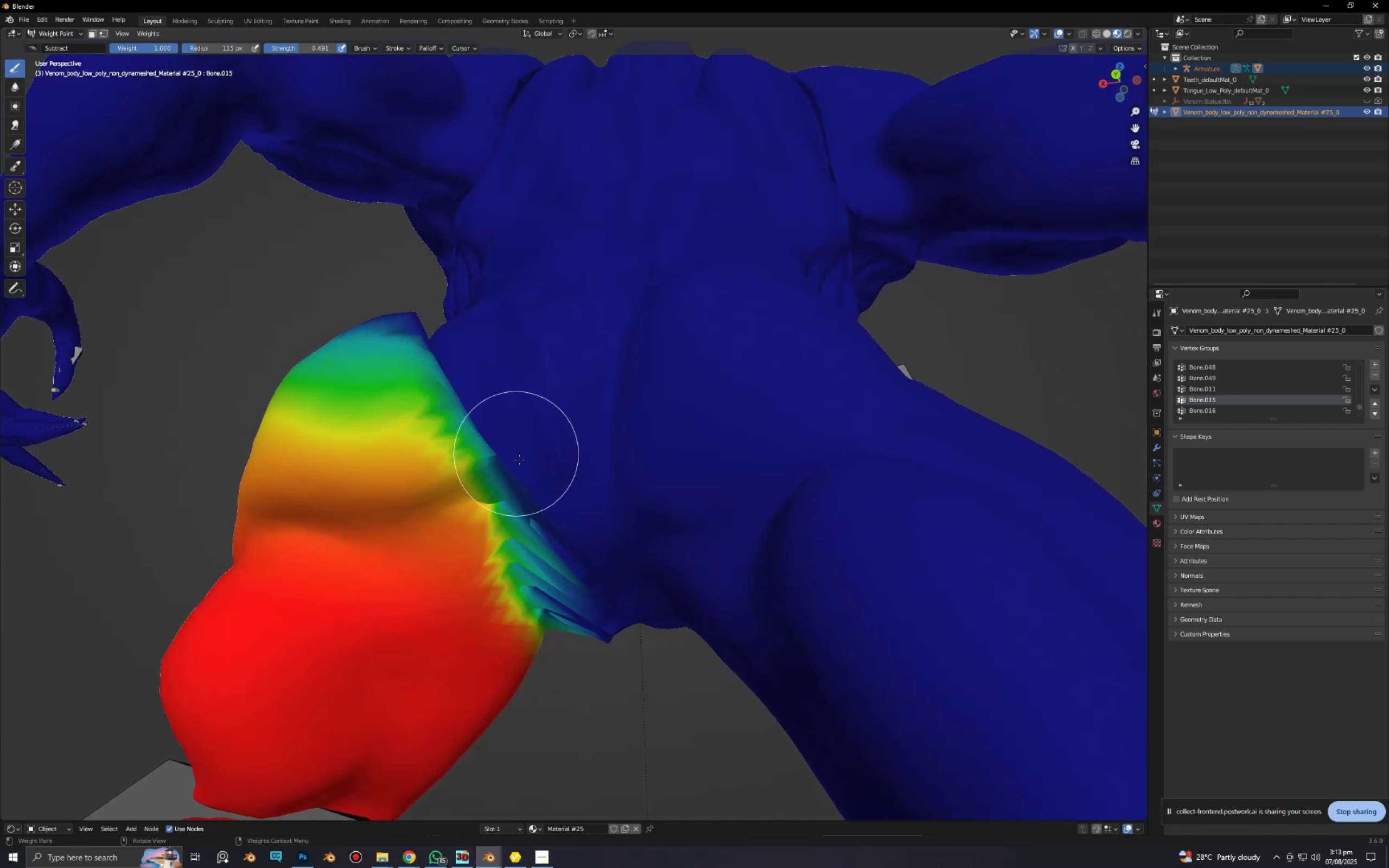 
left_click_drag(start_coordinate=[480, 418], to_coordinate=[424, 314])
 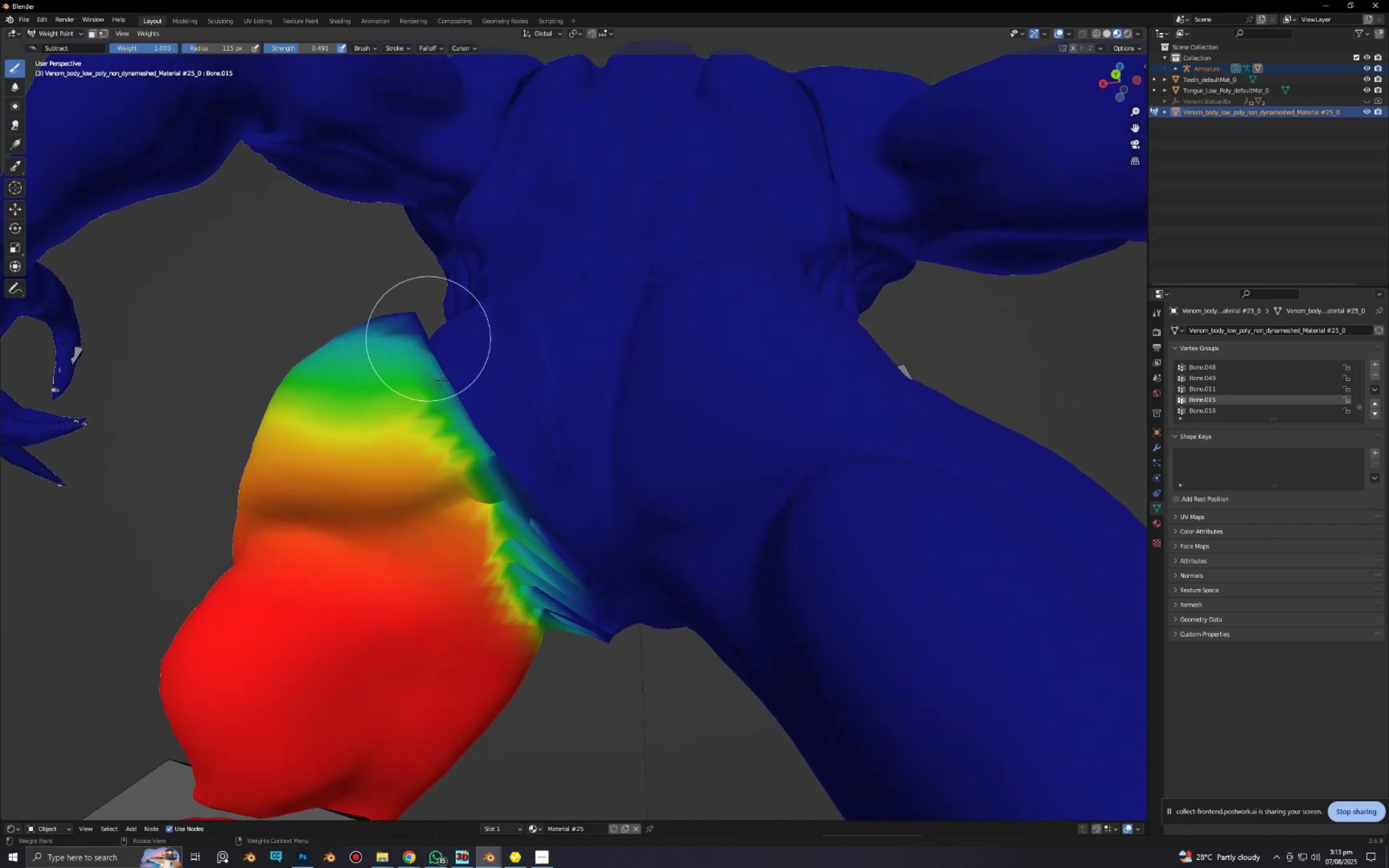 
scroll: coordinate [471, 433], scroll_direction: down, amount: 3.0
 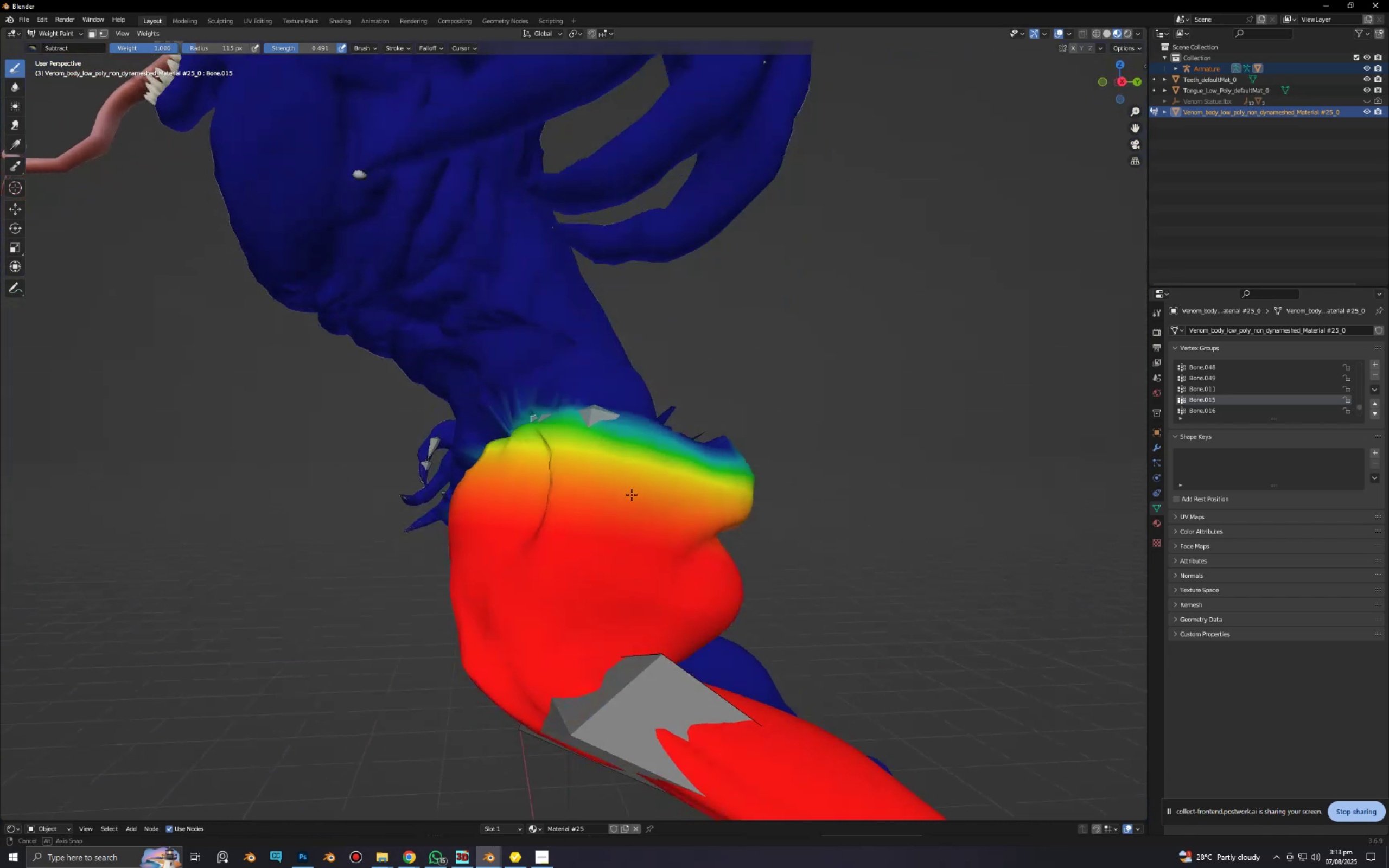 
key(R)
 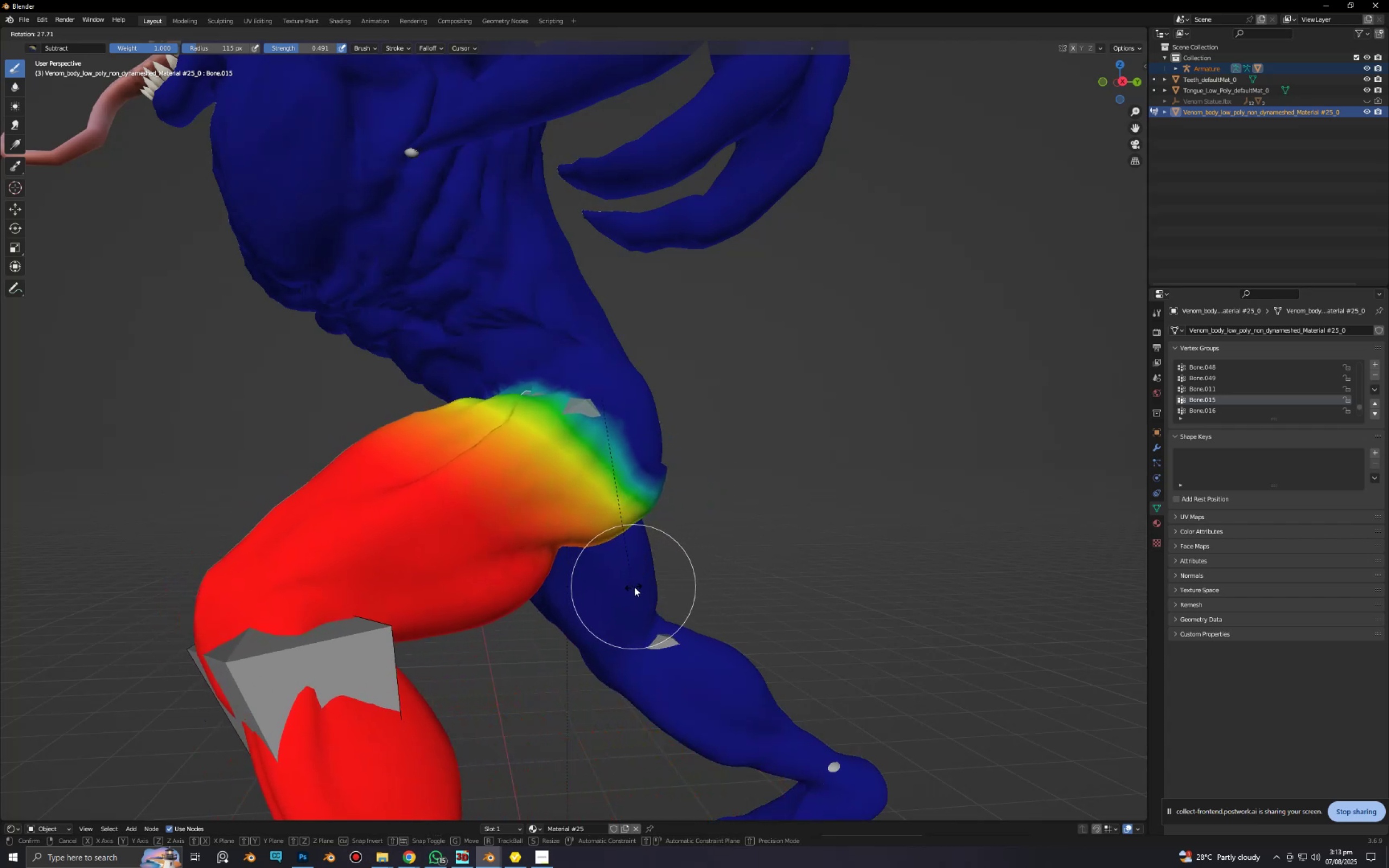 
left_click([639, 588])
 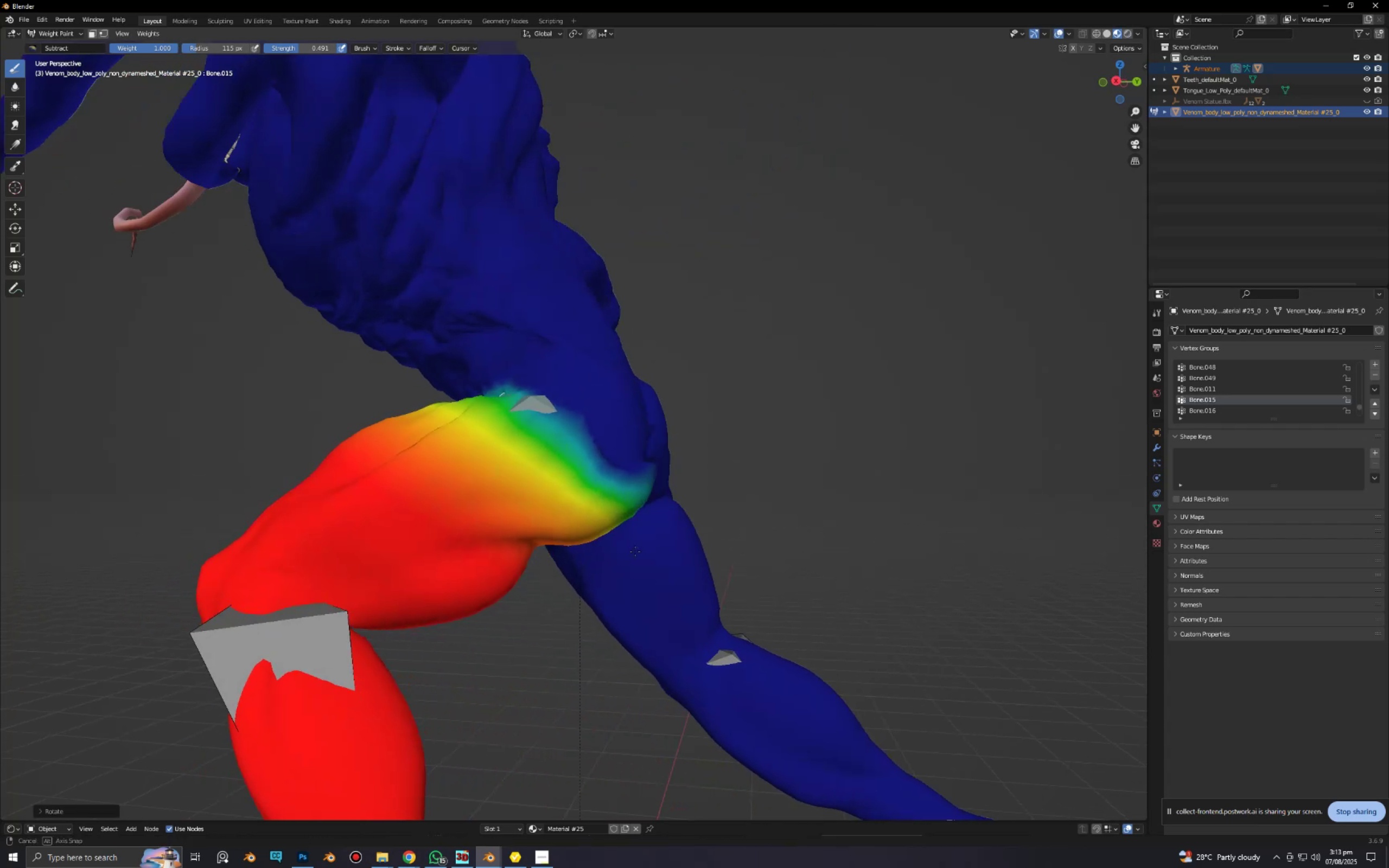 
scroll: coordinate [588, 550], scroll_direction: up, amount: 4.0
 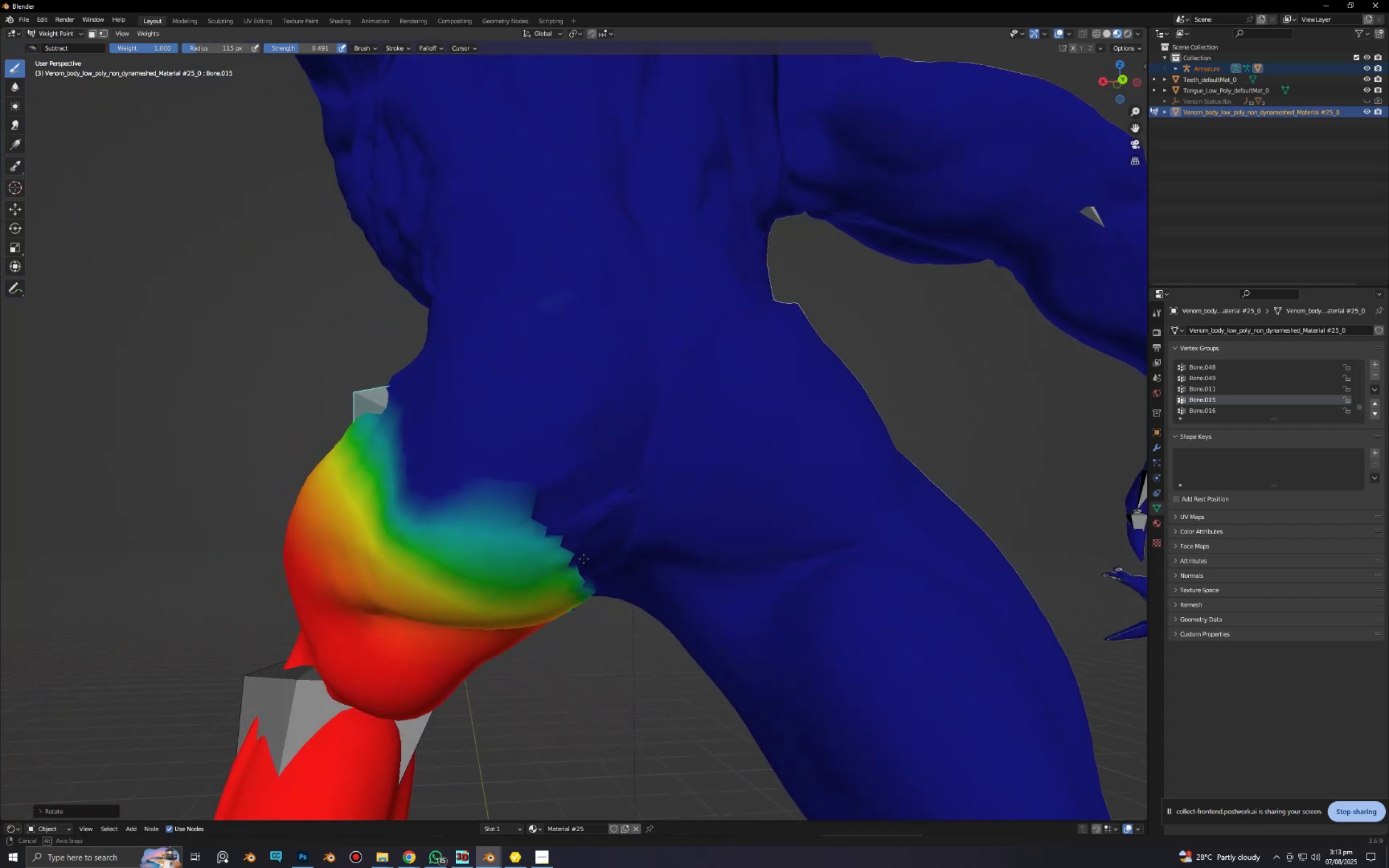 
left_click_drag(start_coordinate=[578, 454], to_coordinate=[539, 301])
 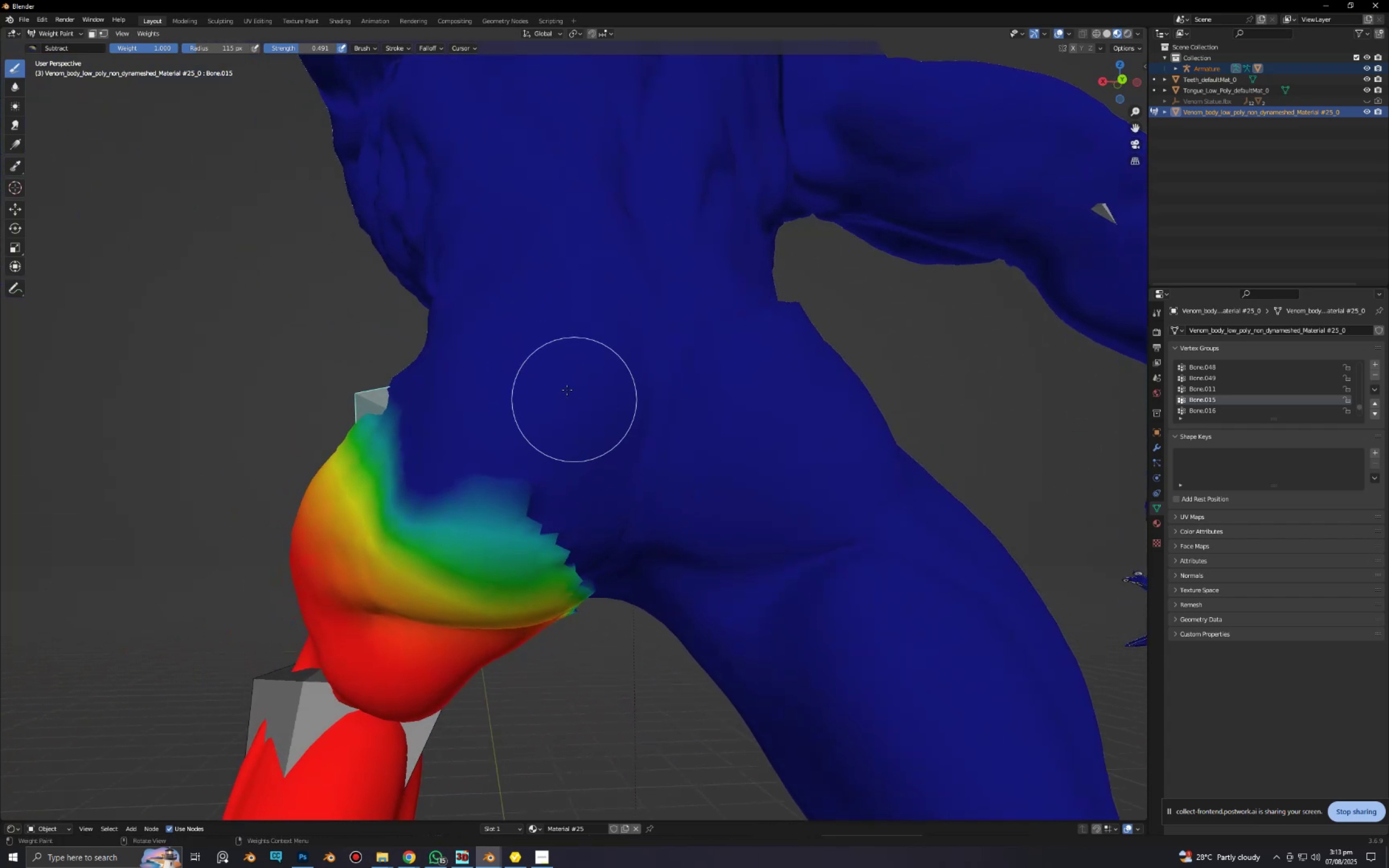 
scroll: coordinate [562, 391], scroll_direction: down, amount: 4.0
 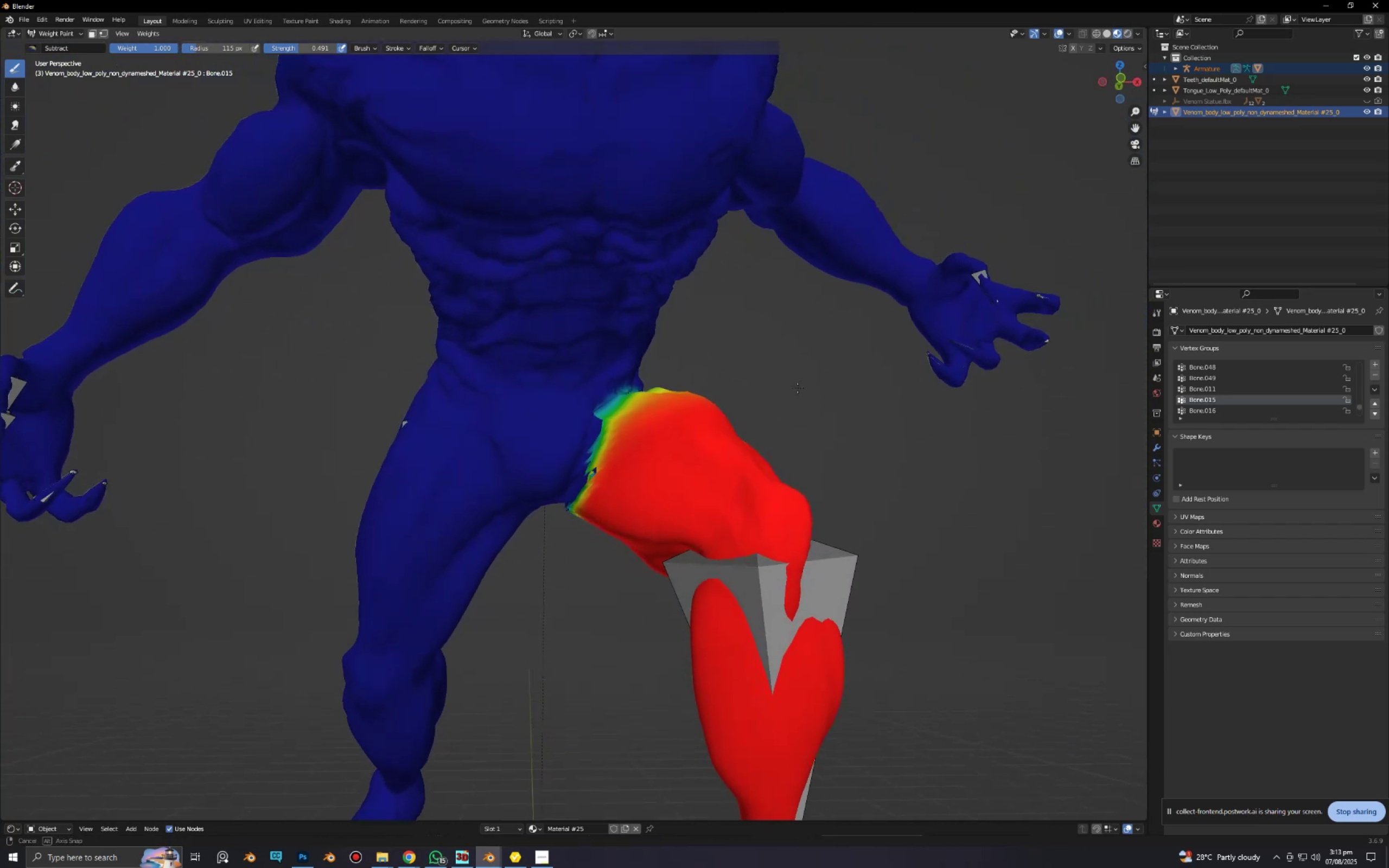 
scroll: coordinate [779, 575], scroll_direction: up, amount: 3.0
 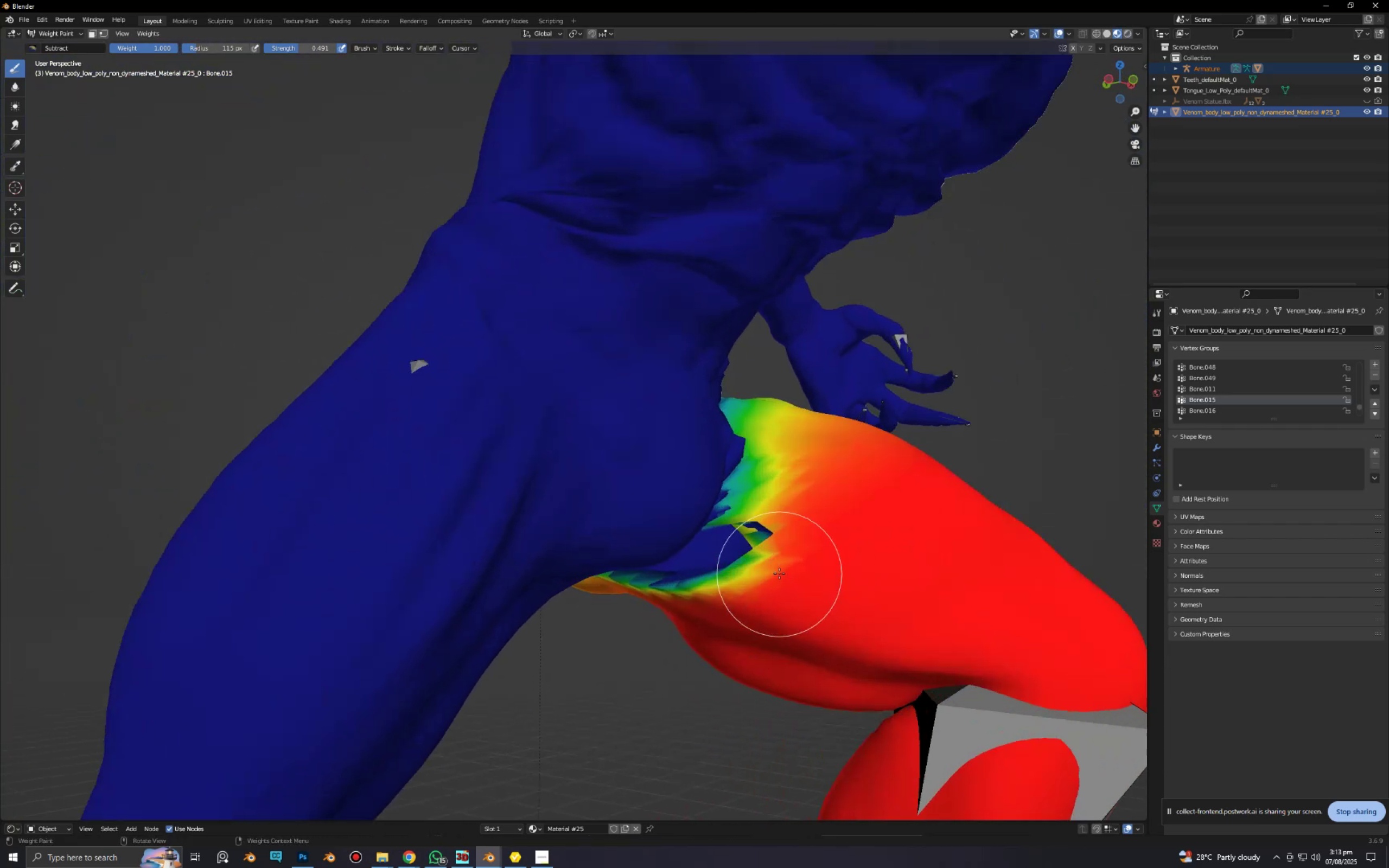 
hold_key(key=ShiftLeft, duration=0.46)
 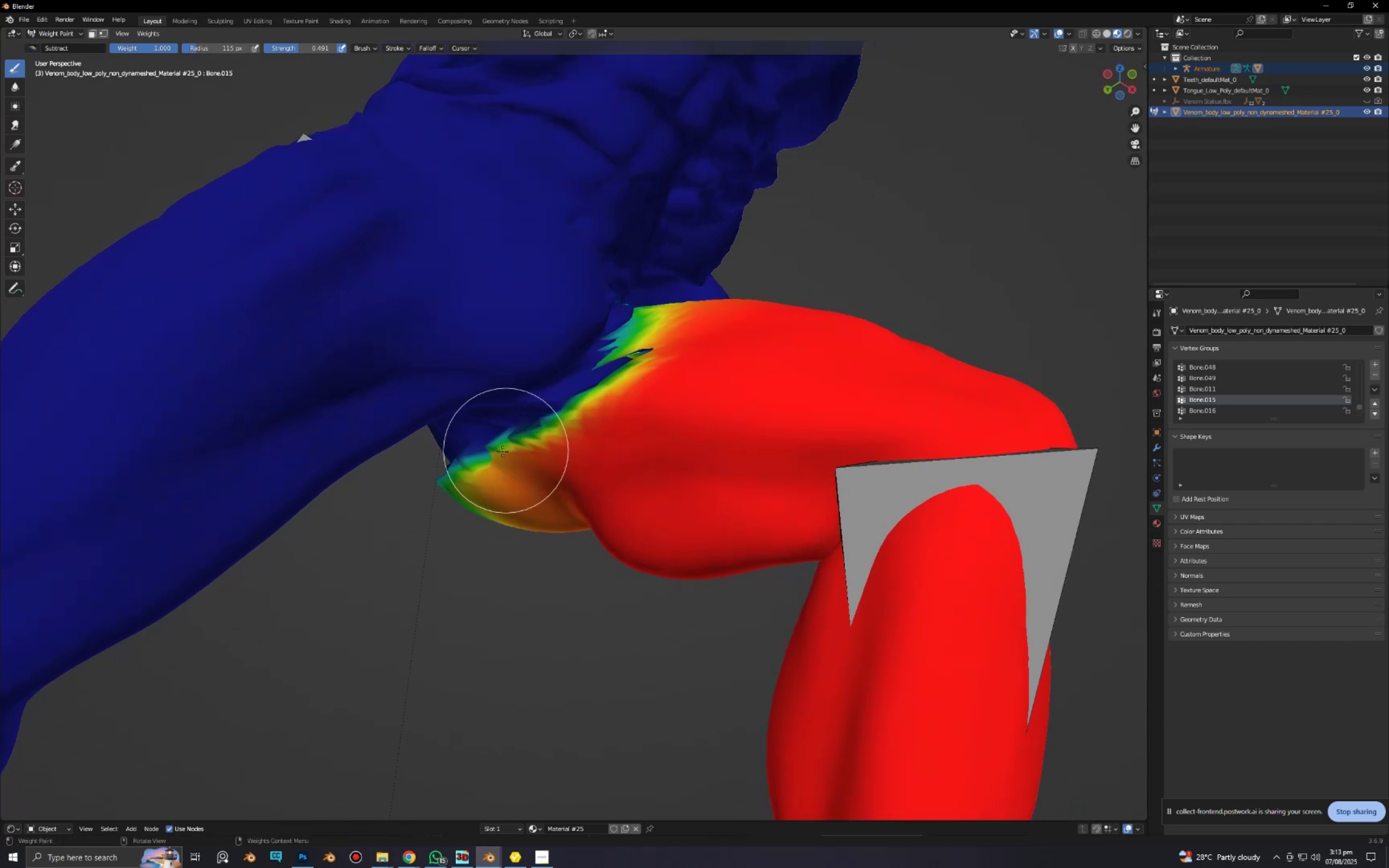 
key(Shift+ShiftLeft)
 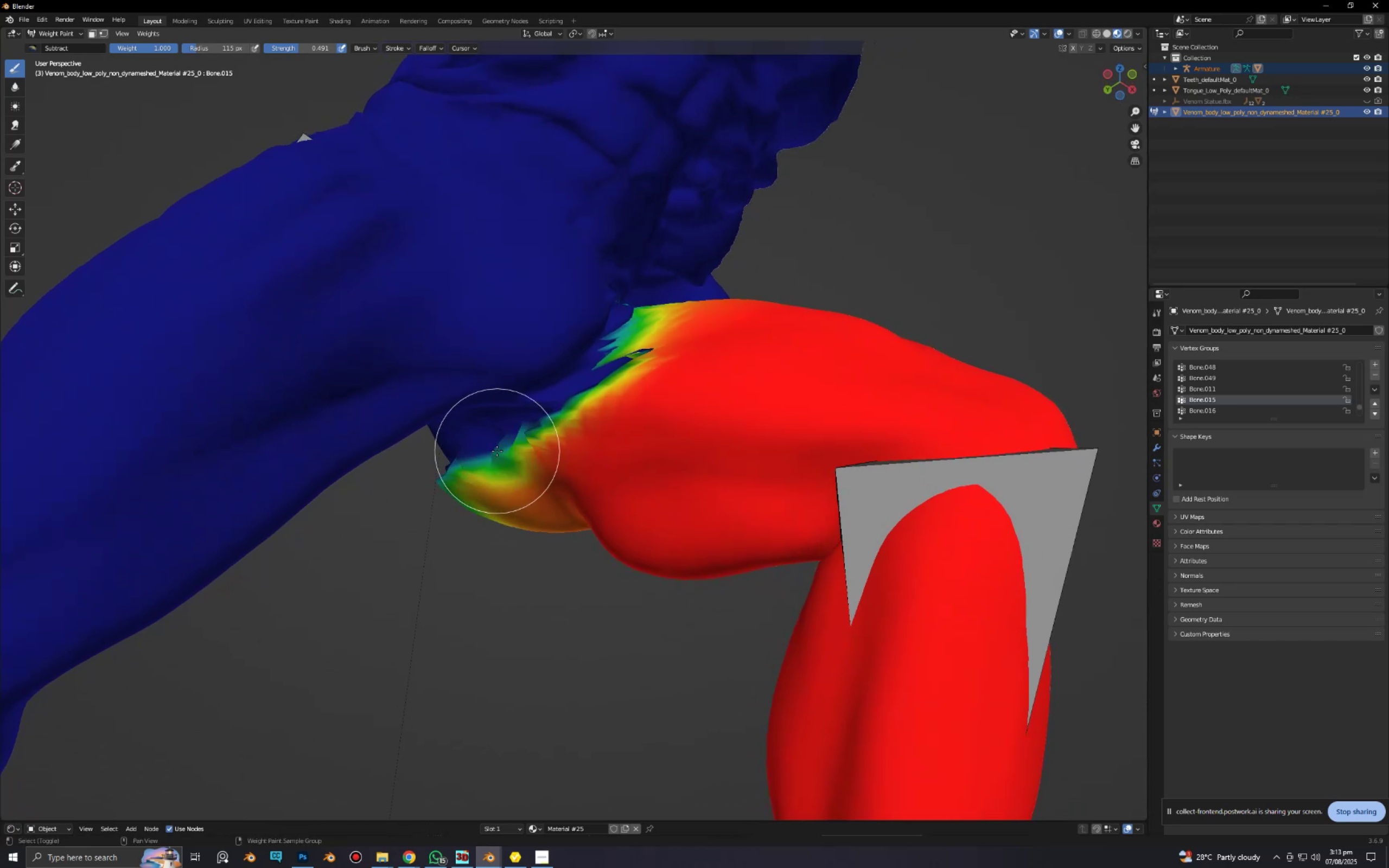 
key(Shift+F)
 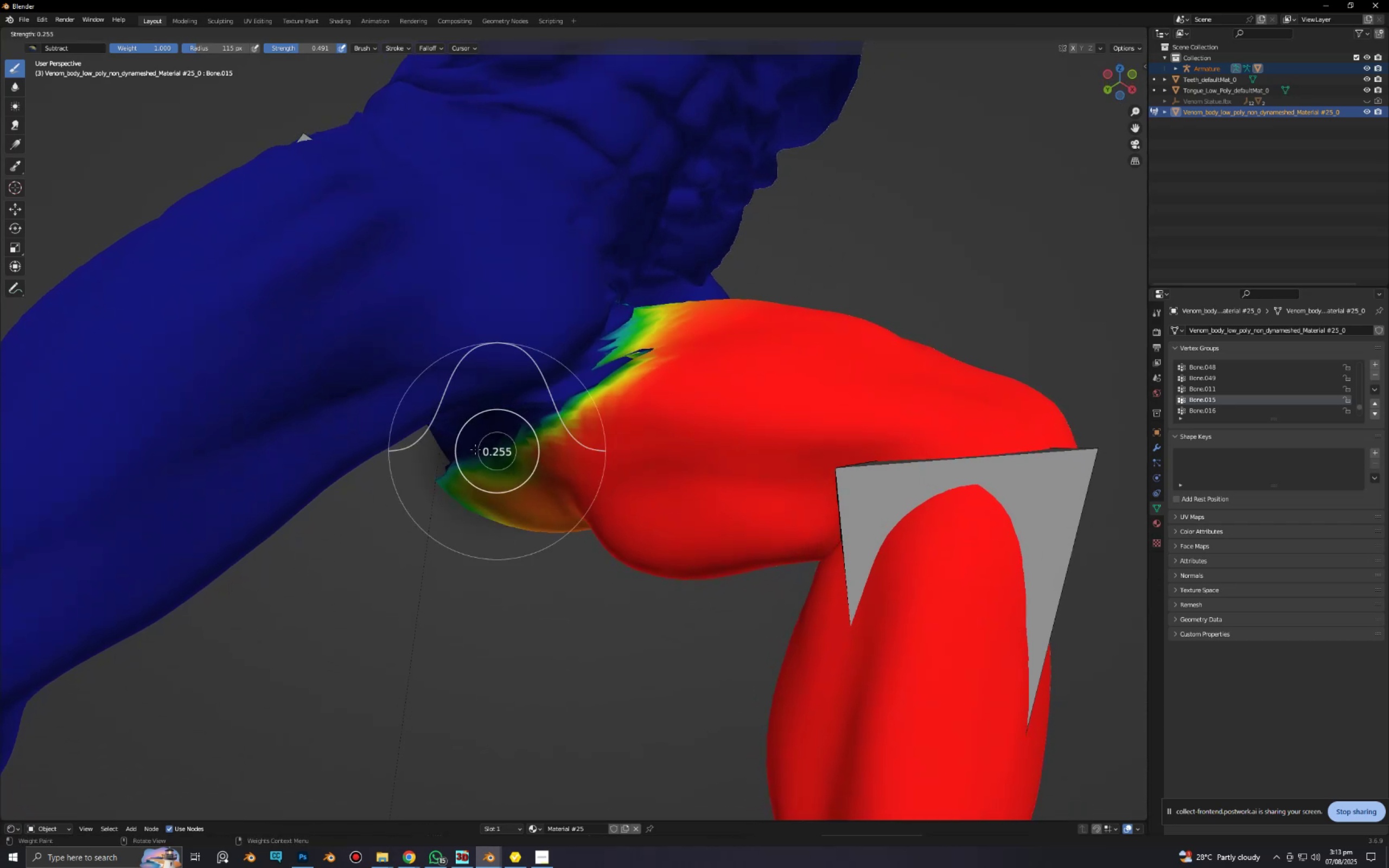 
left_click([471, 448])
 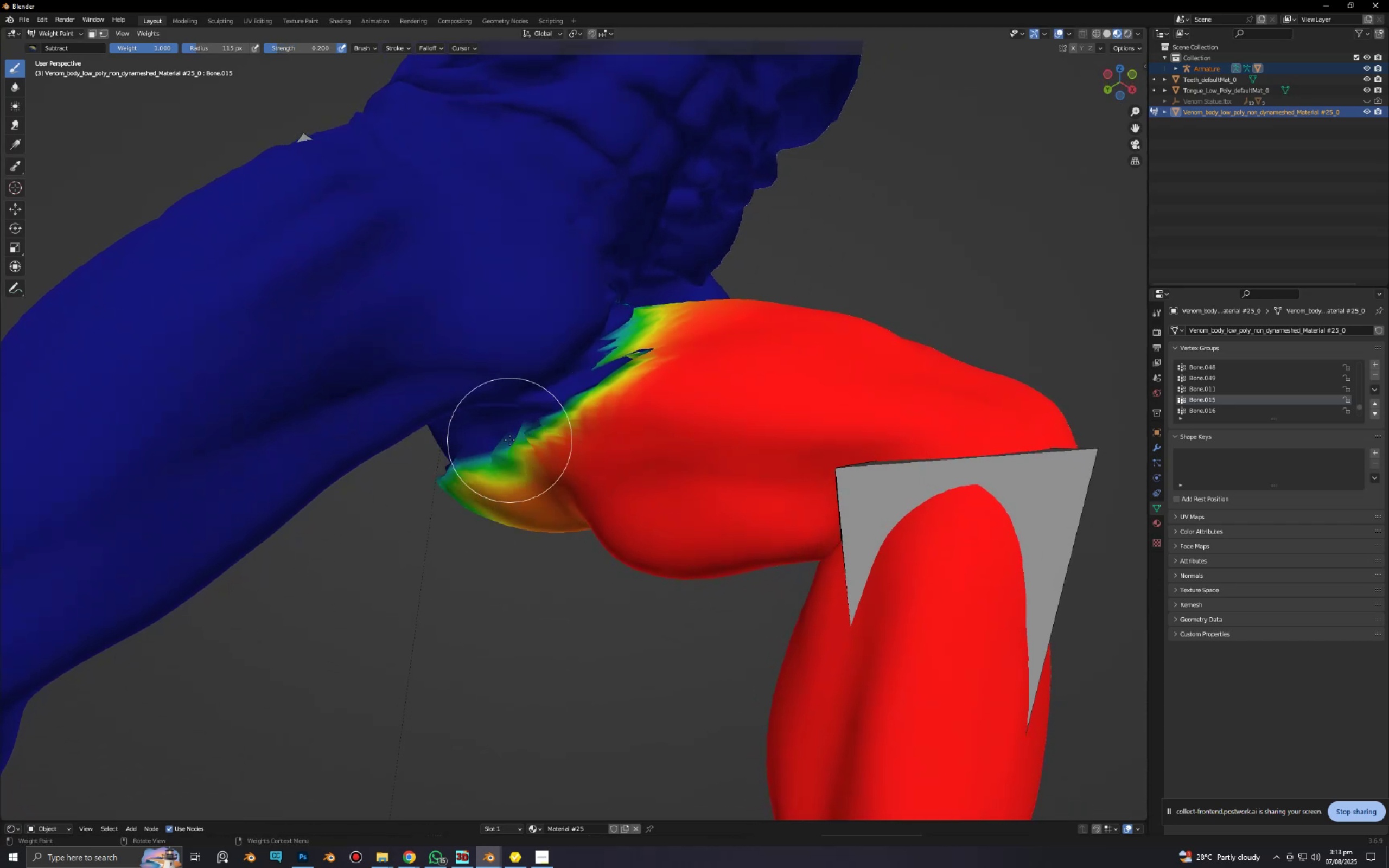 
left_click_drag(start_coordinate=[509, 440], to_coordinate=[487, 450])
 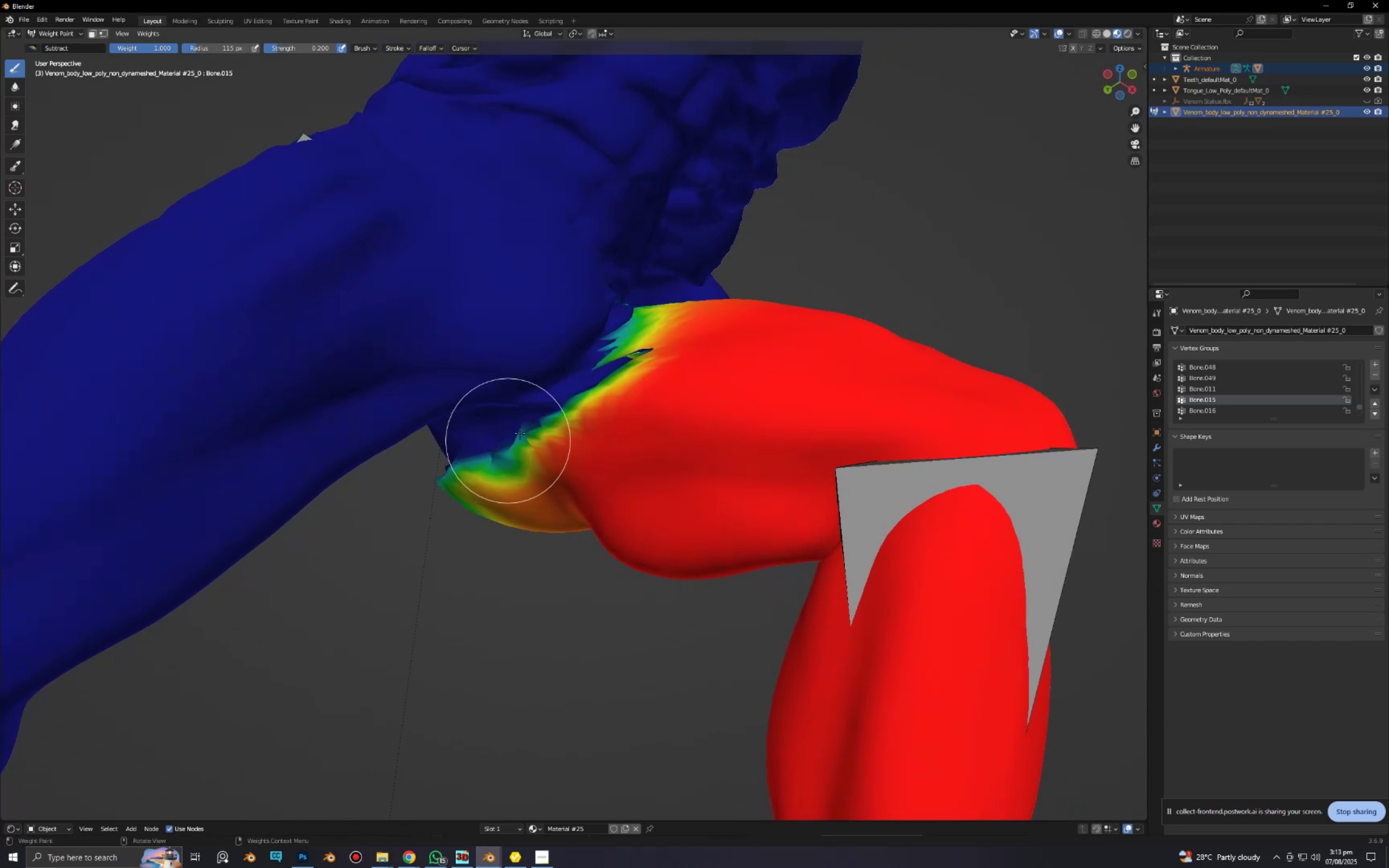 
left_click_drag(start_coordinate=[521, 433], to_coordinate=[519, 416])
 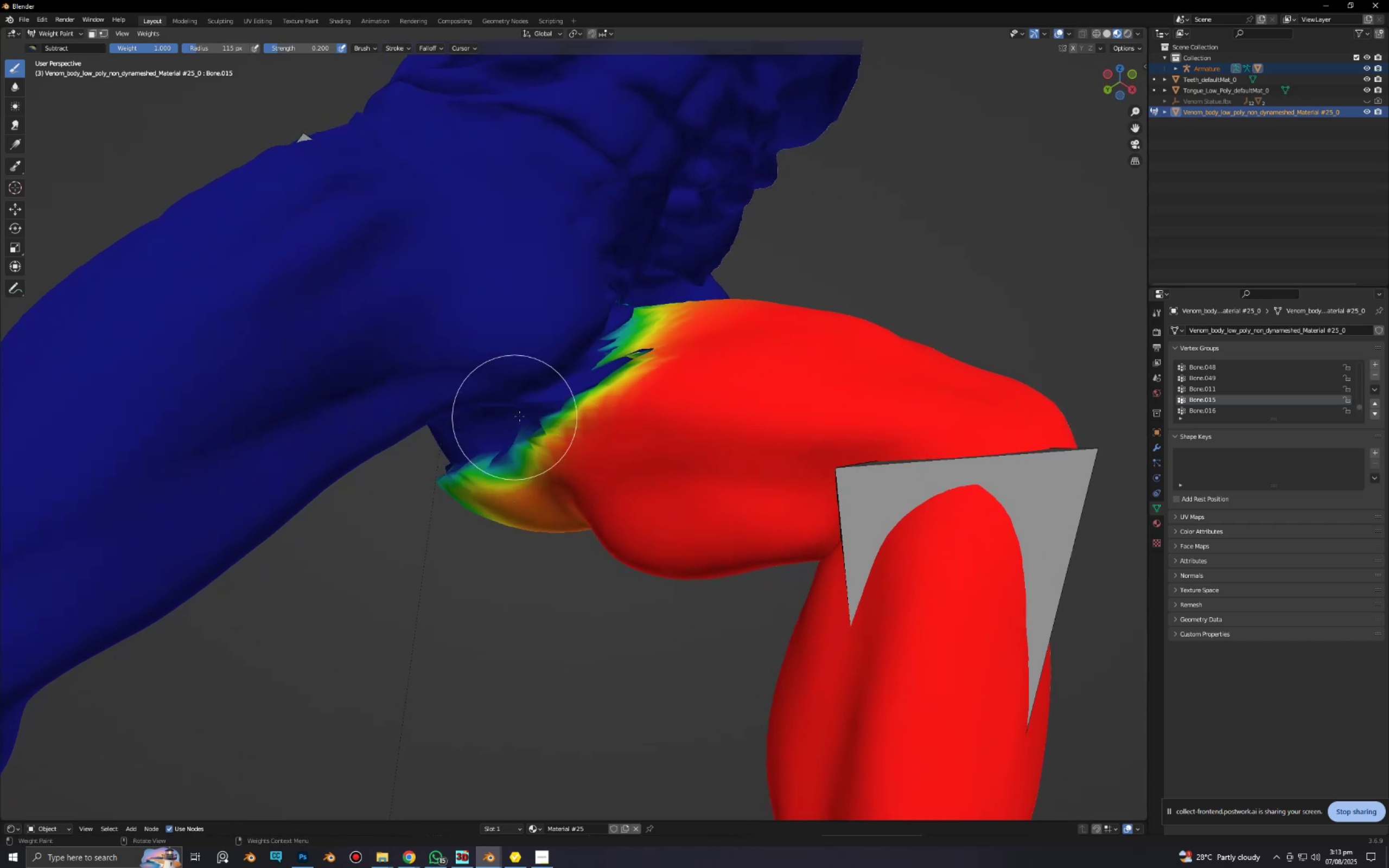 
key(Shift+F)
 